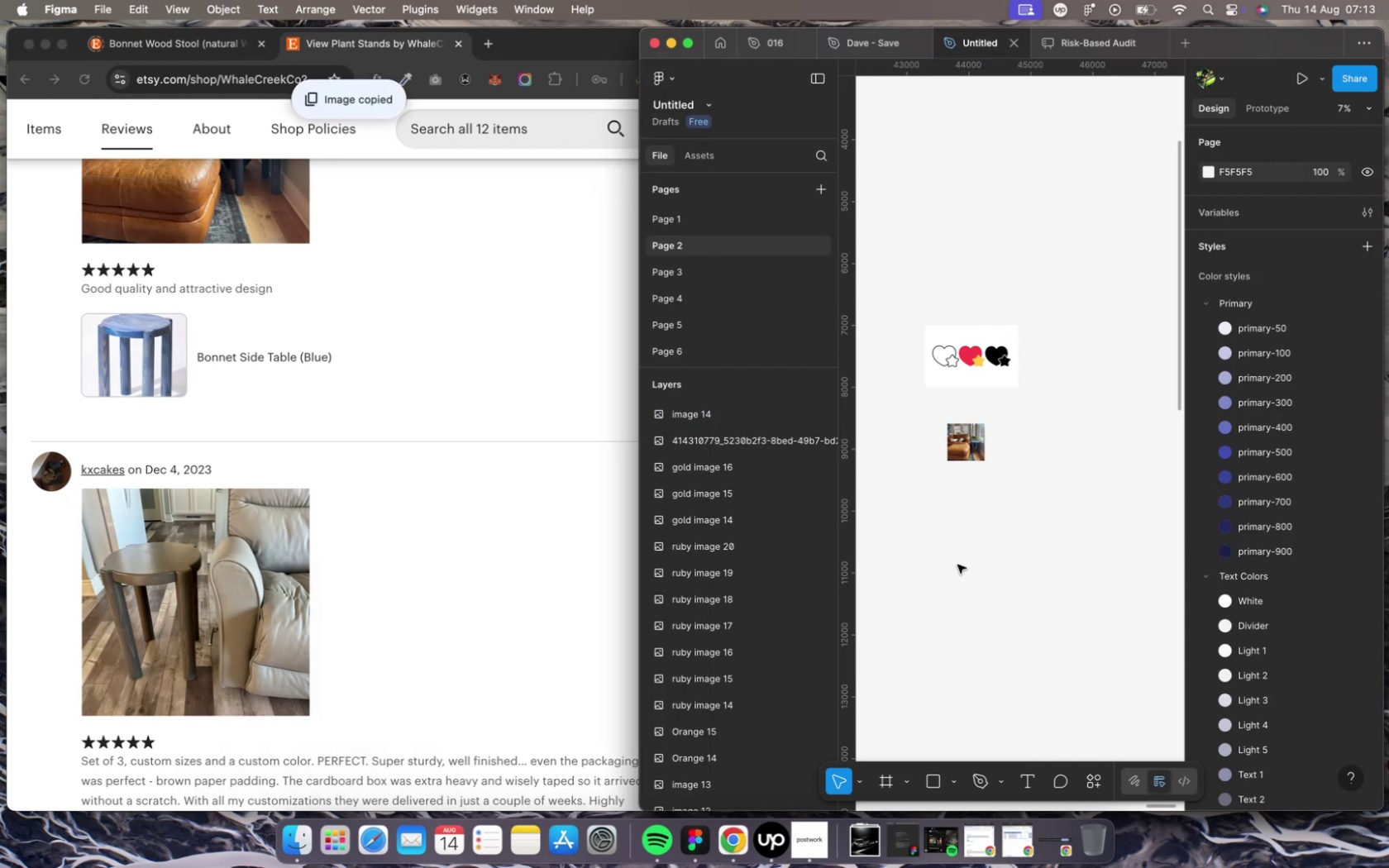 
key(Meta+V)
 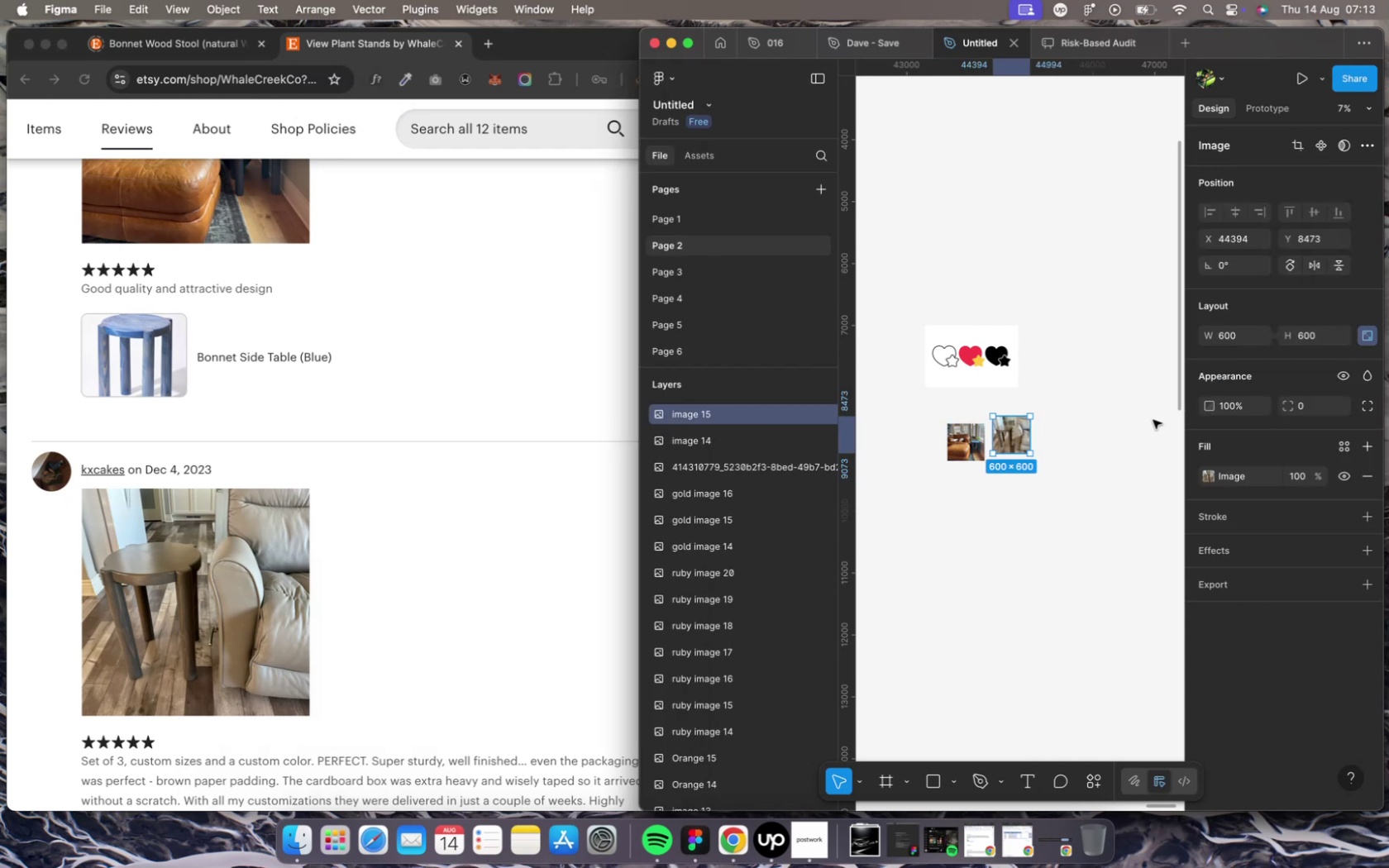 
left_click_drag(start_coordinate=[1019, 434], to_coordinate=[1017, 441])
 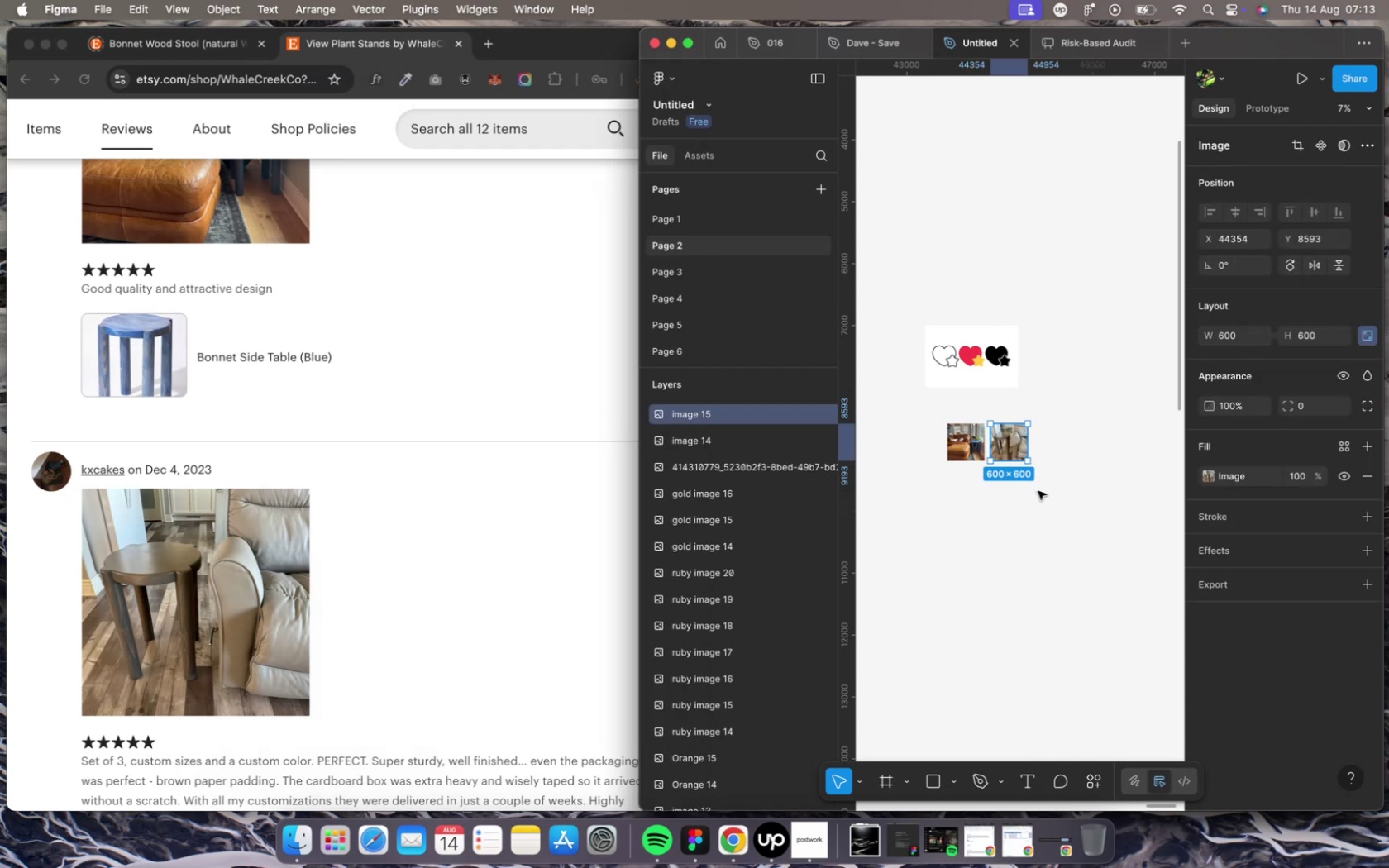 
left_click([1038, 492])
 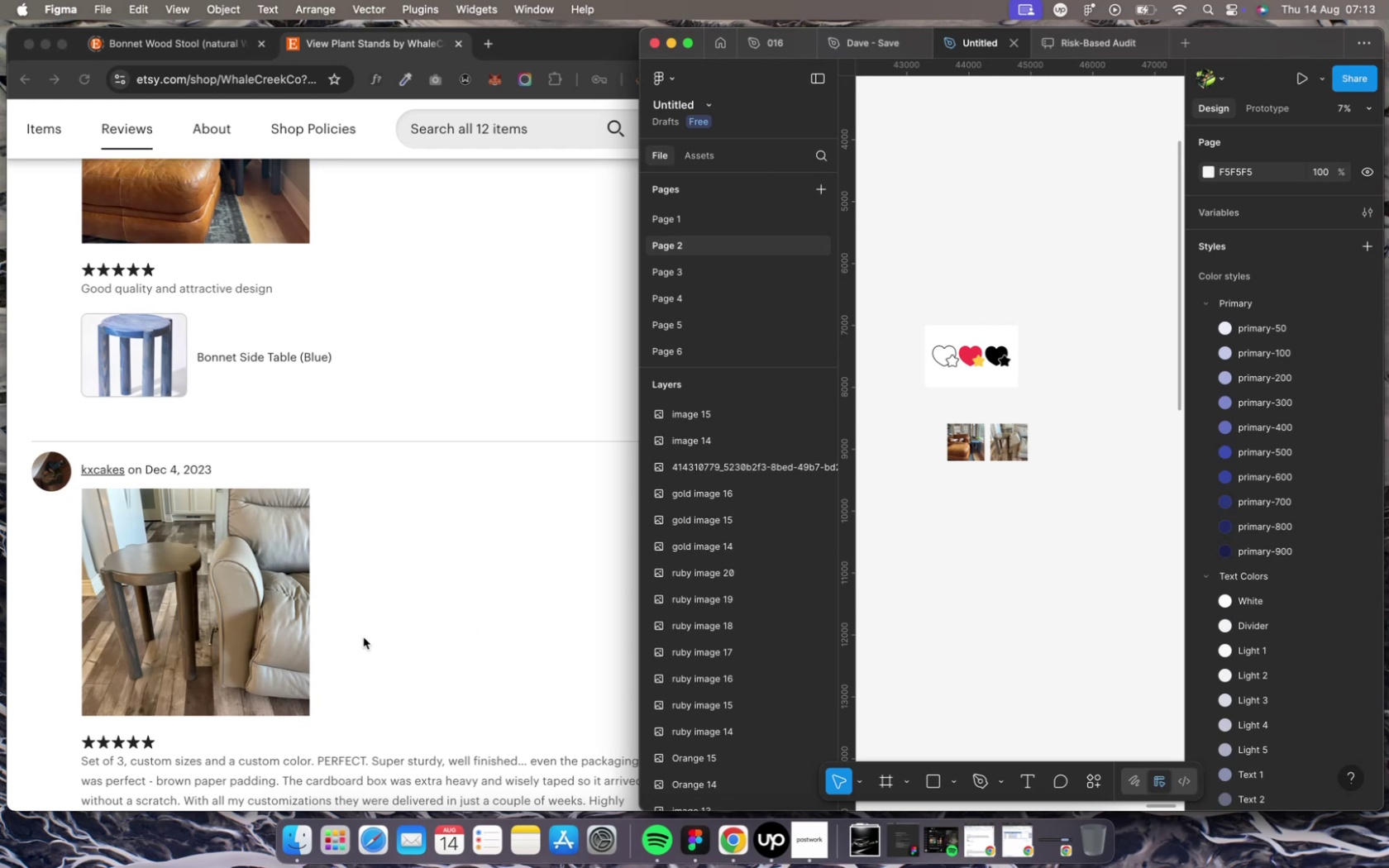 
scroll: coordinate [363, 637], scroll_direction: down, amount: 14.0
 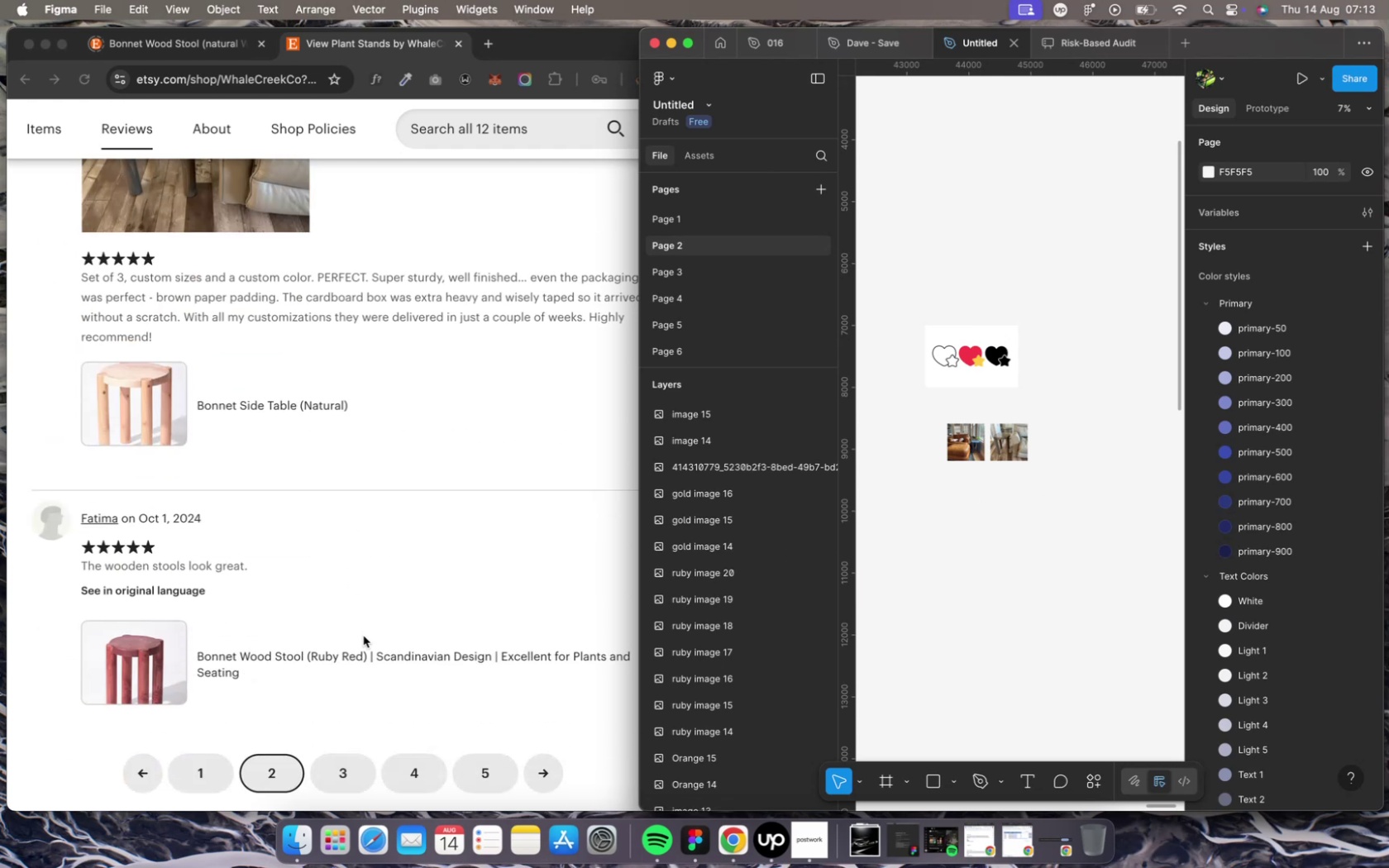 
wait(8.29)
 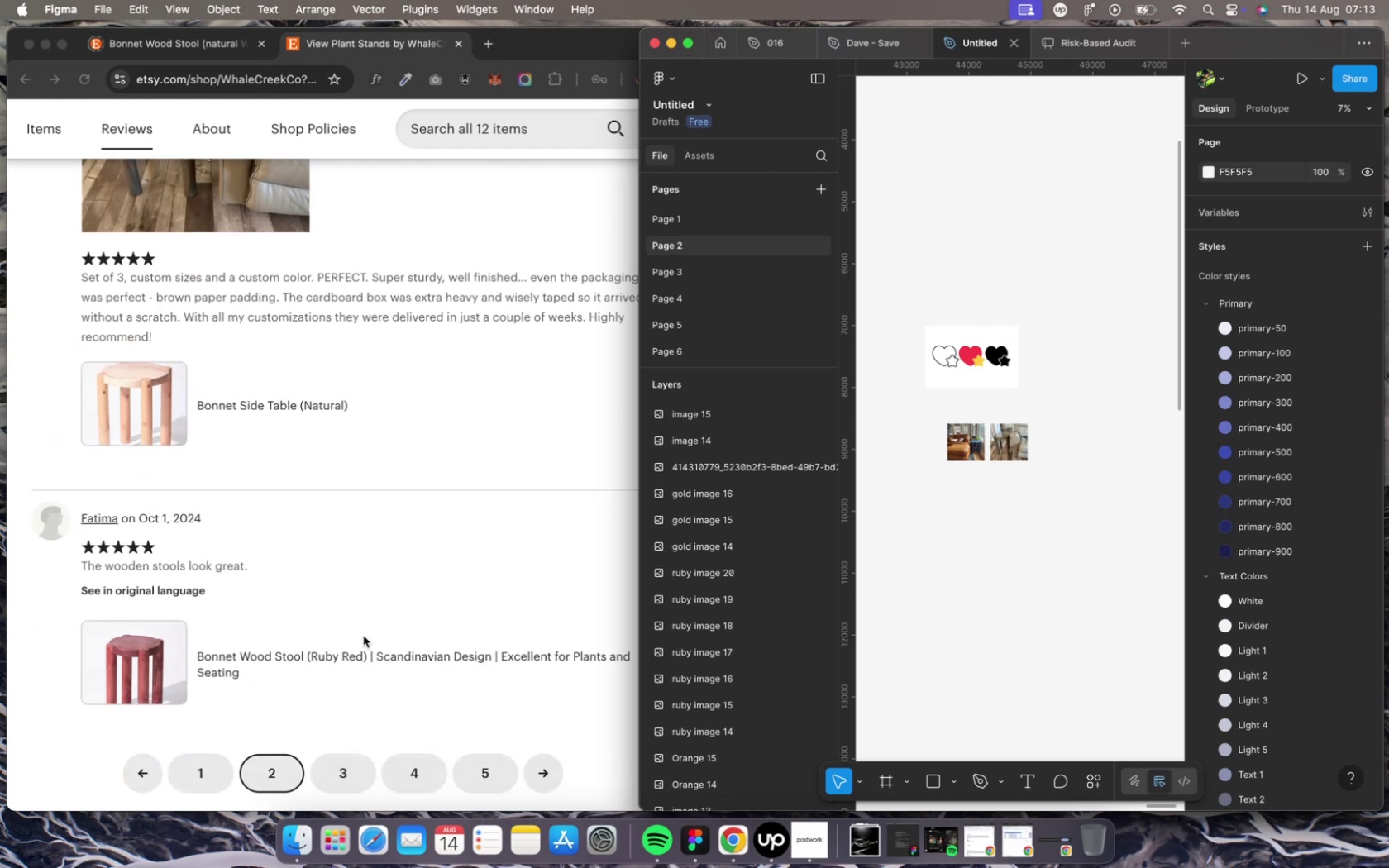 
left_click_drag(start_coordinate=[585, 634], to_coordinate=[1027, 569])
 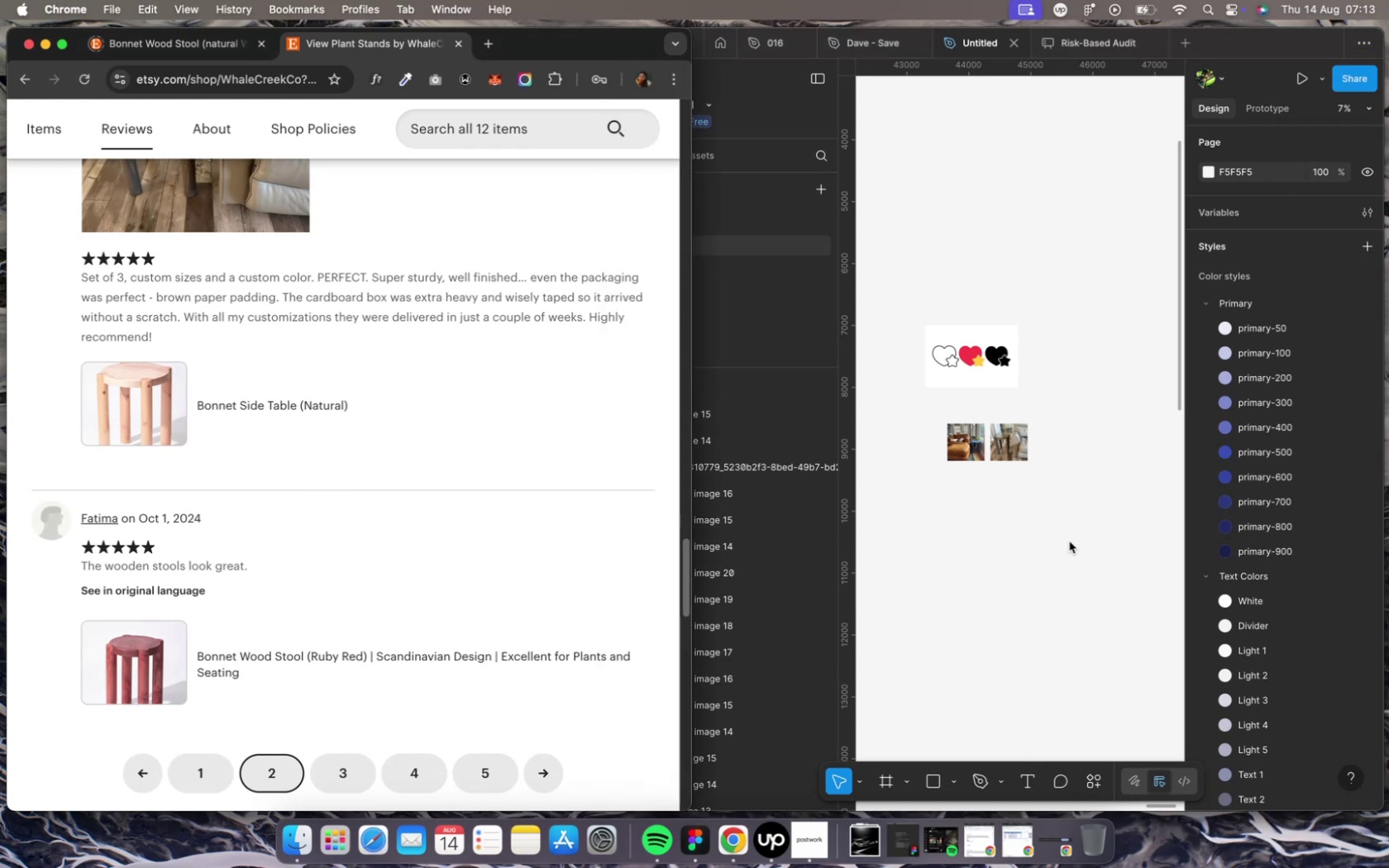 
left_click_drag(start_coordinate=[1067, 541], to_coordinate=[916, 442])
 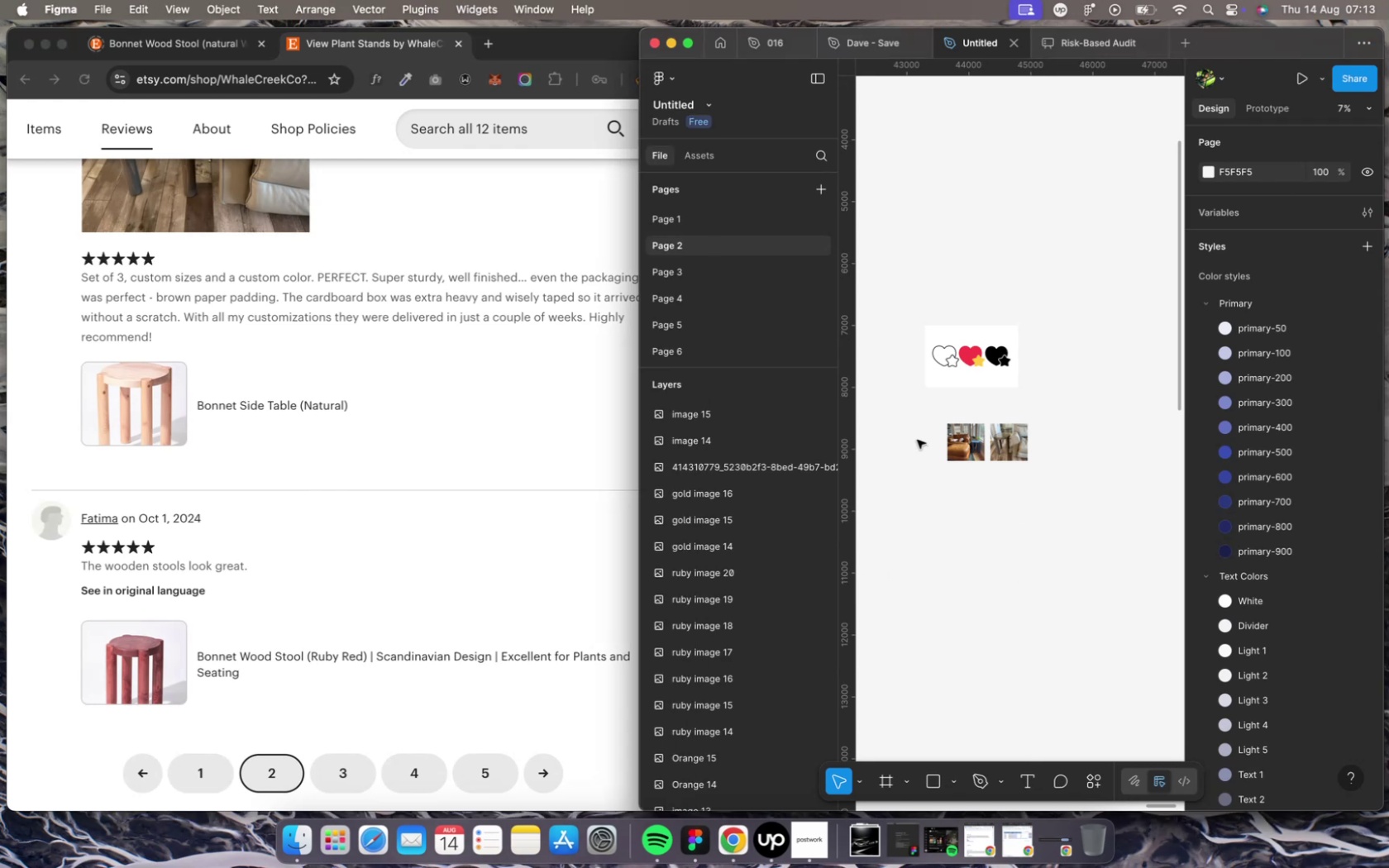 
left_click_drag(start_coordinate=[916, 432], to_coordinate=[915, 422])
 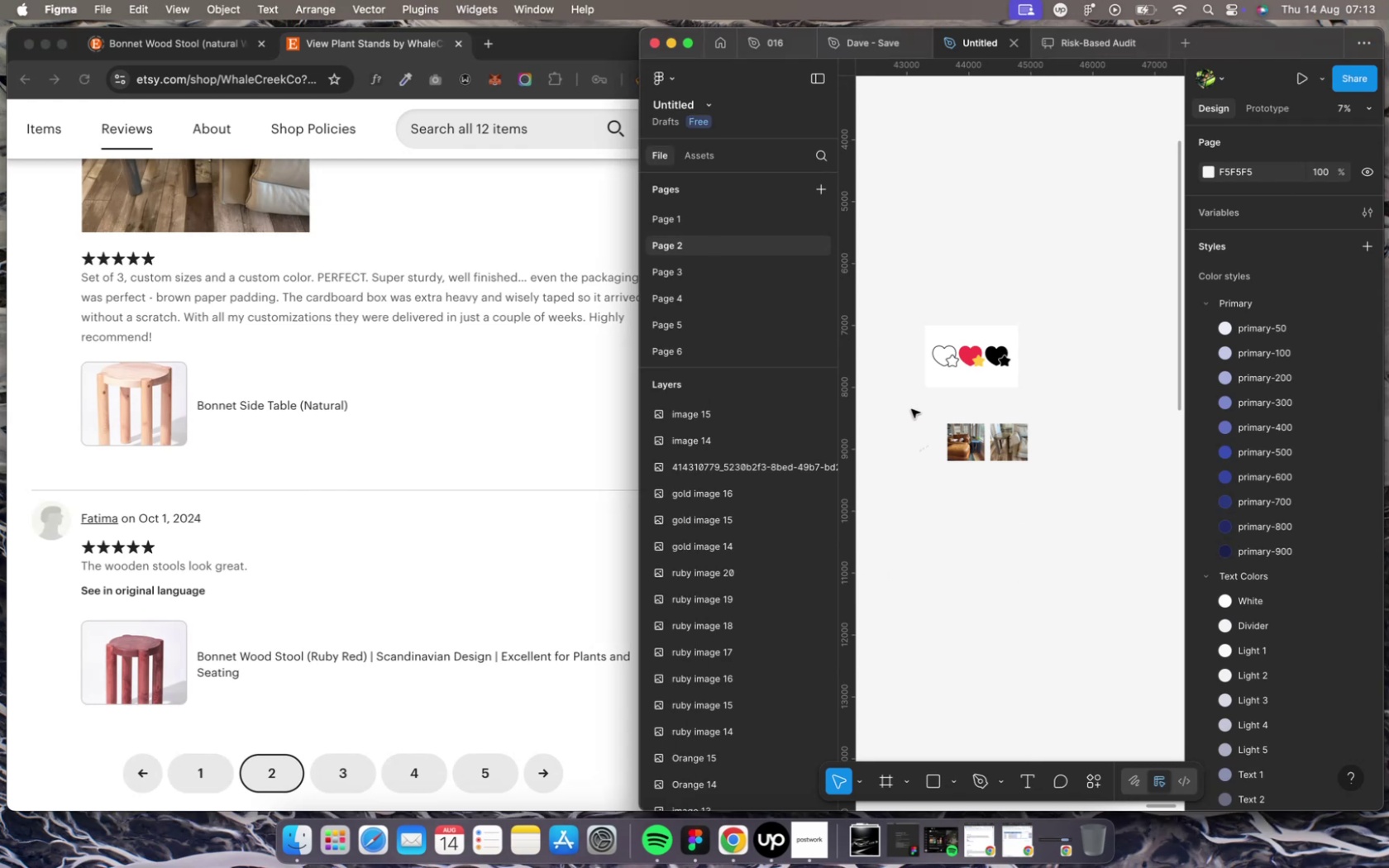 
wait(9.28)
 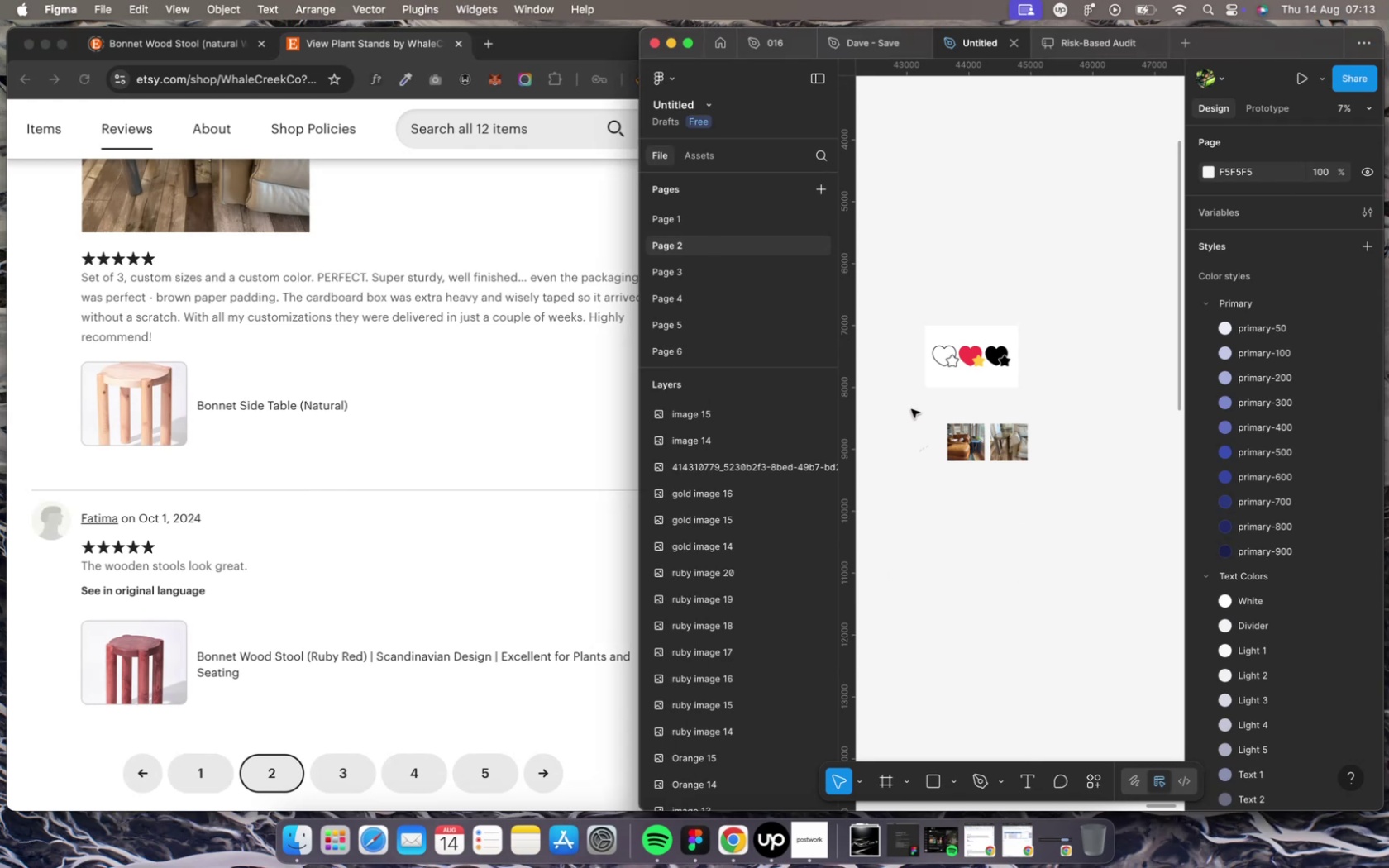 
left_click_drag(start_coordinate=[915, 408], to_coordinate=[1077, 494])
 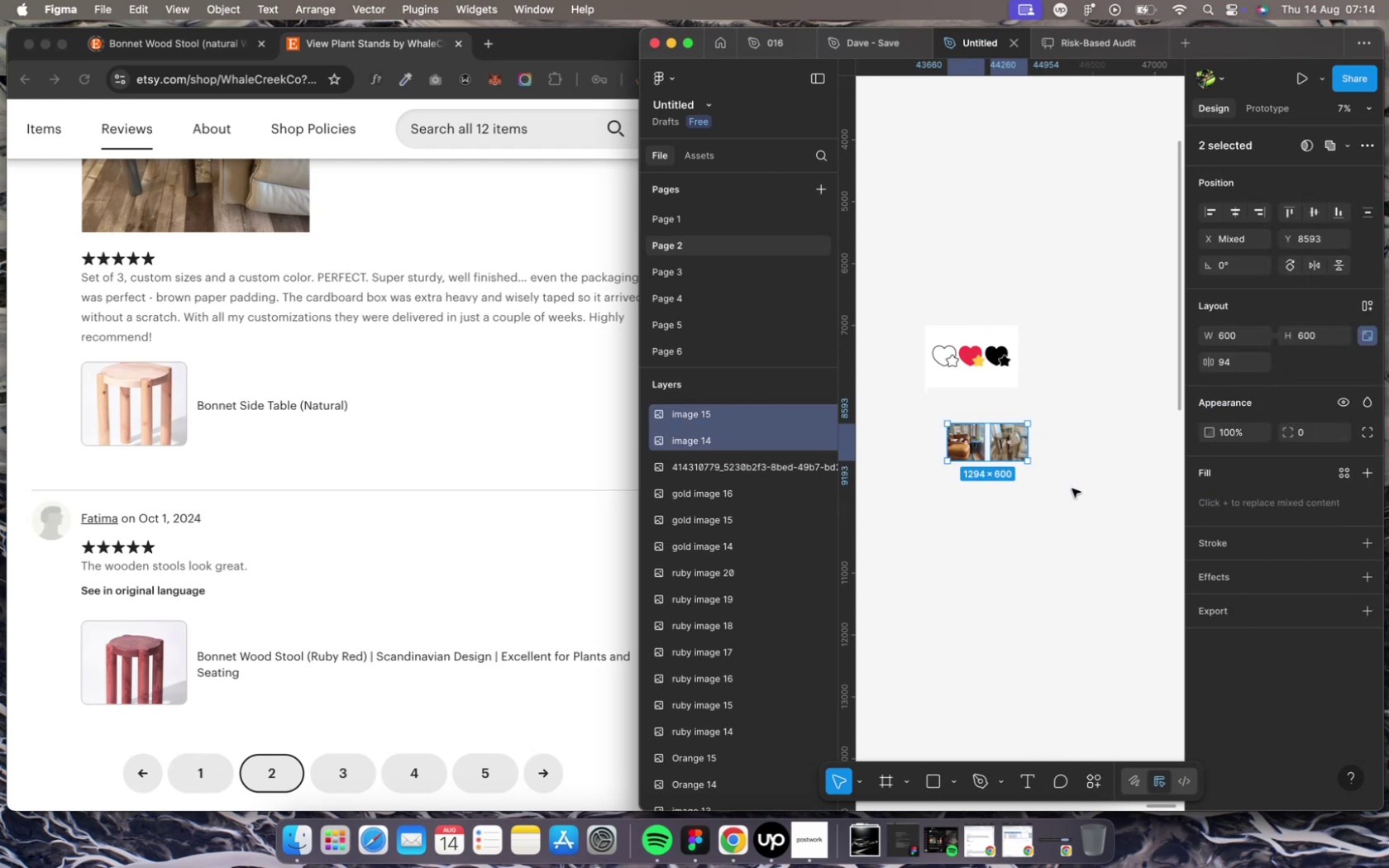 
wait(5.12)
 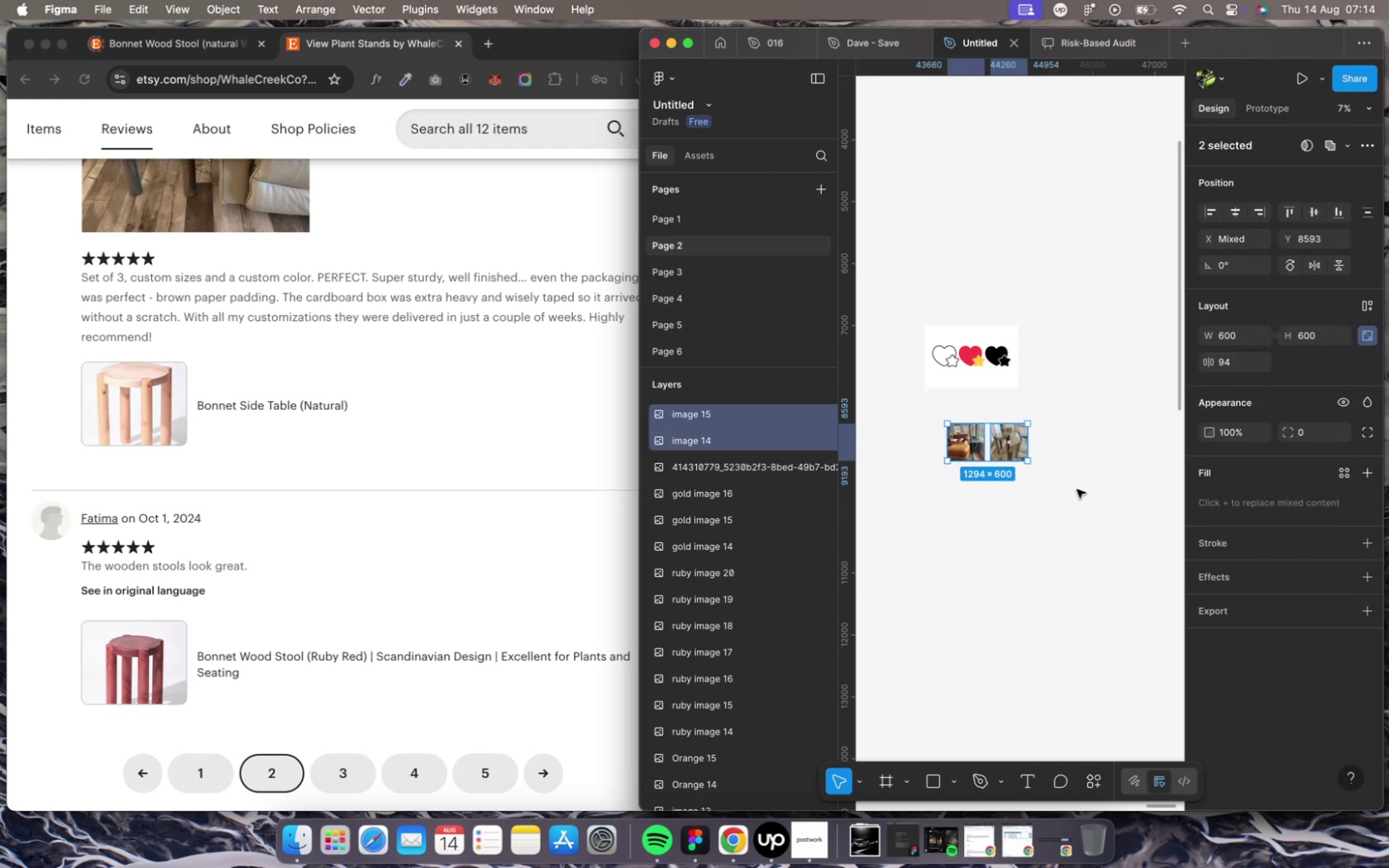 
left_click([1210, 616])
 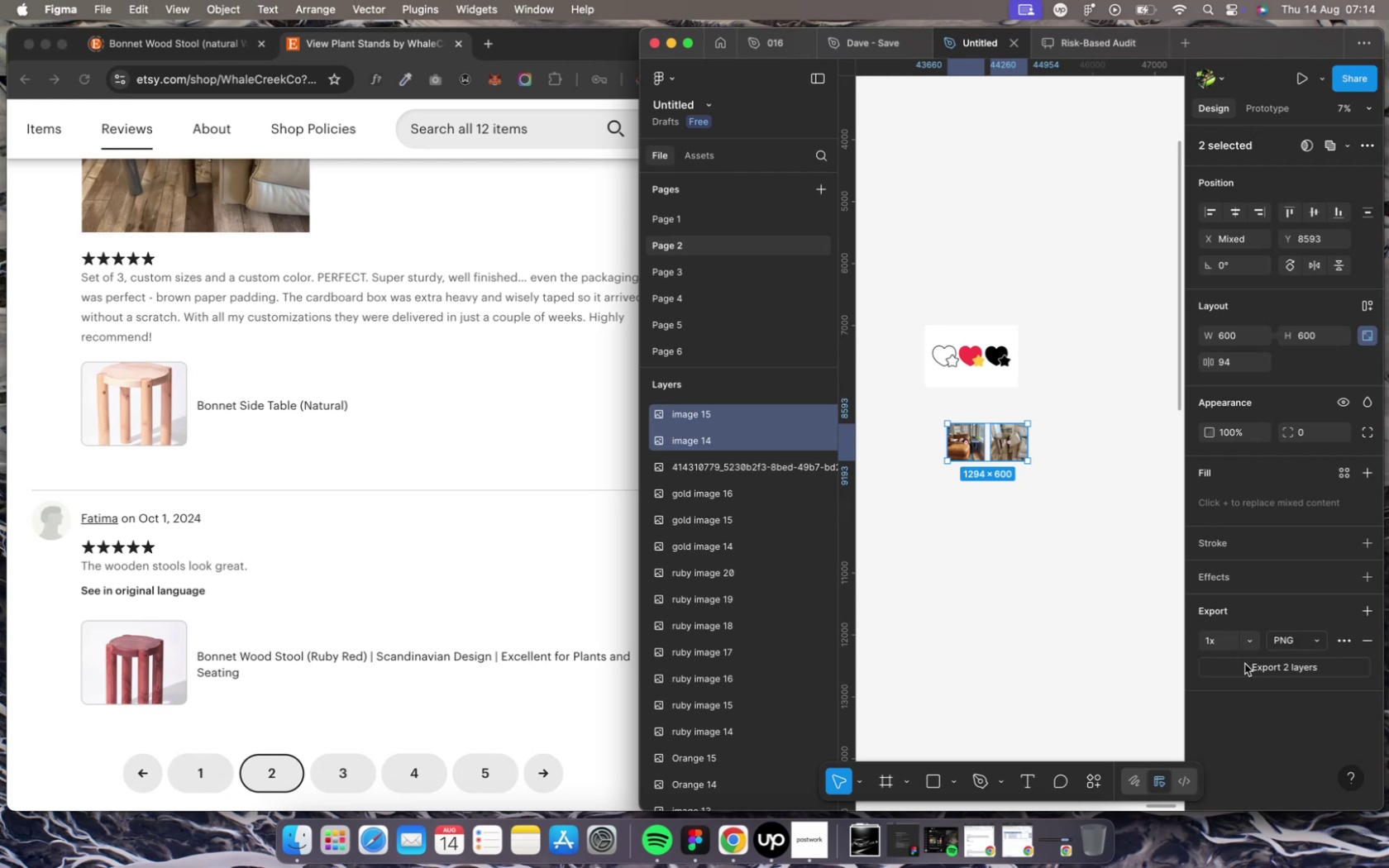 
left_click([1243, 664])
 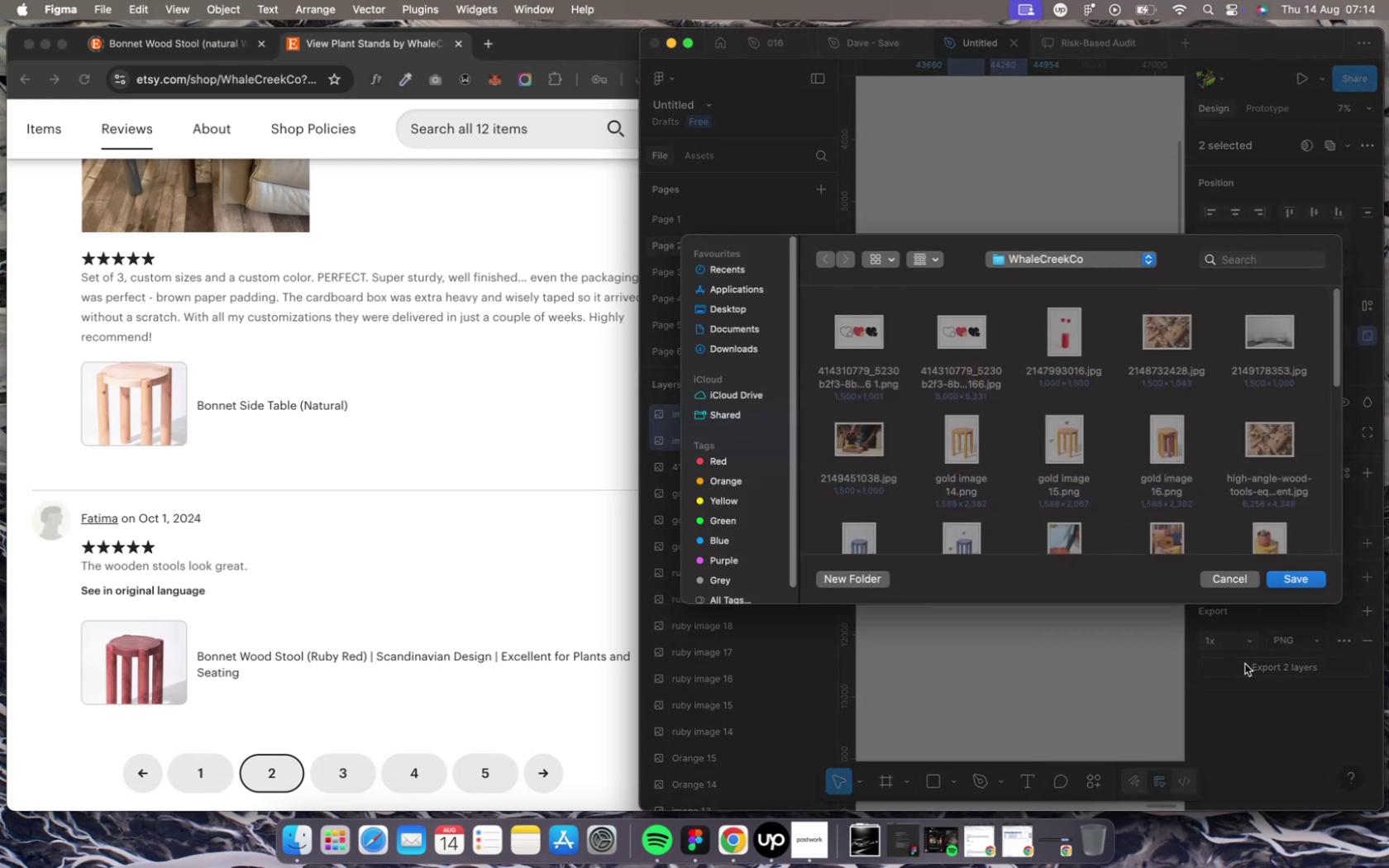 
wait(7.7)
 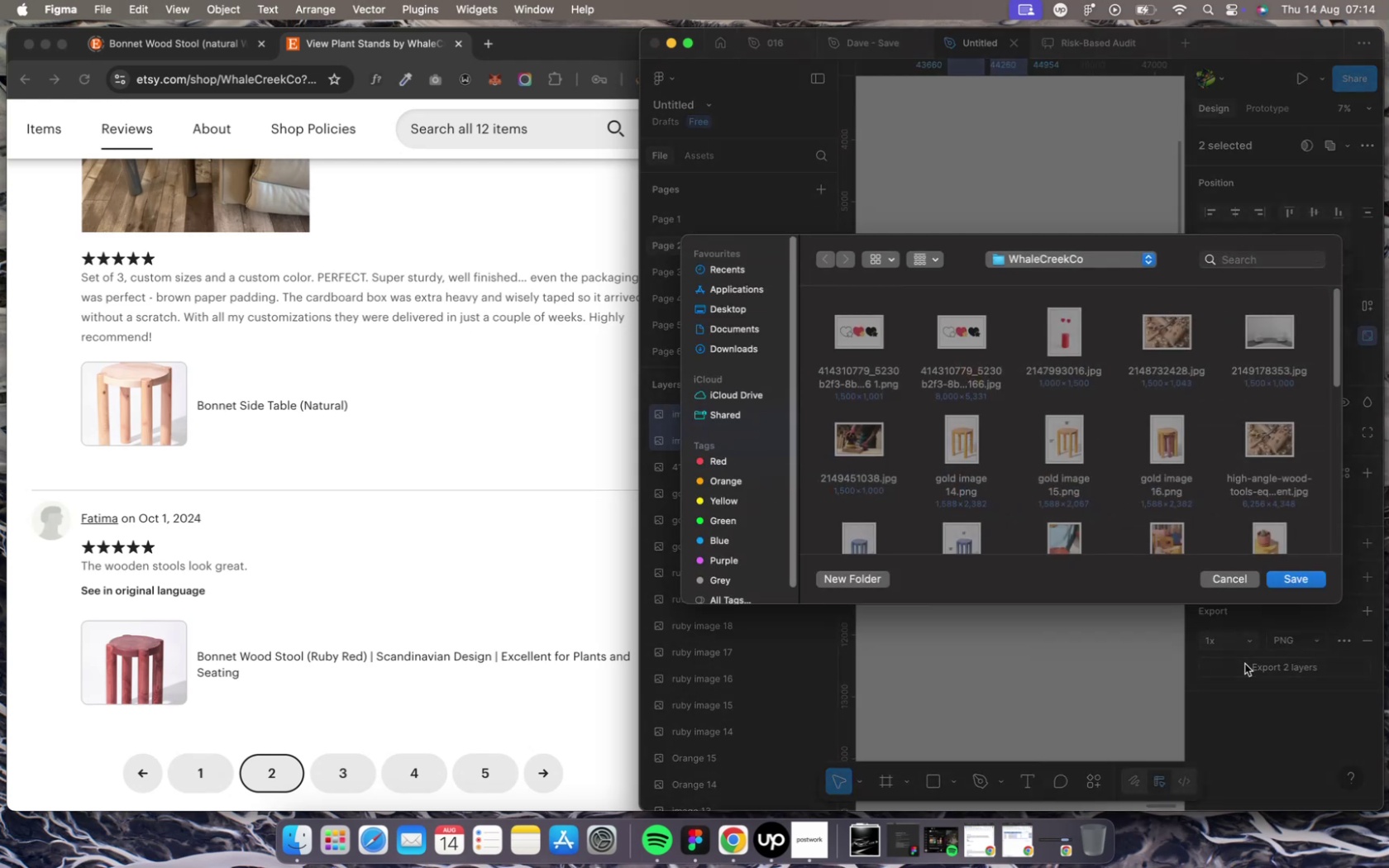 
left_click([1282, 584])
 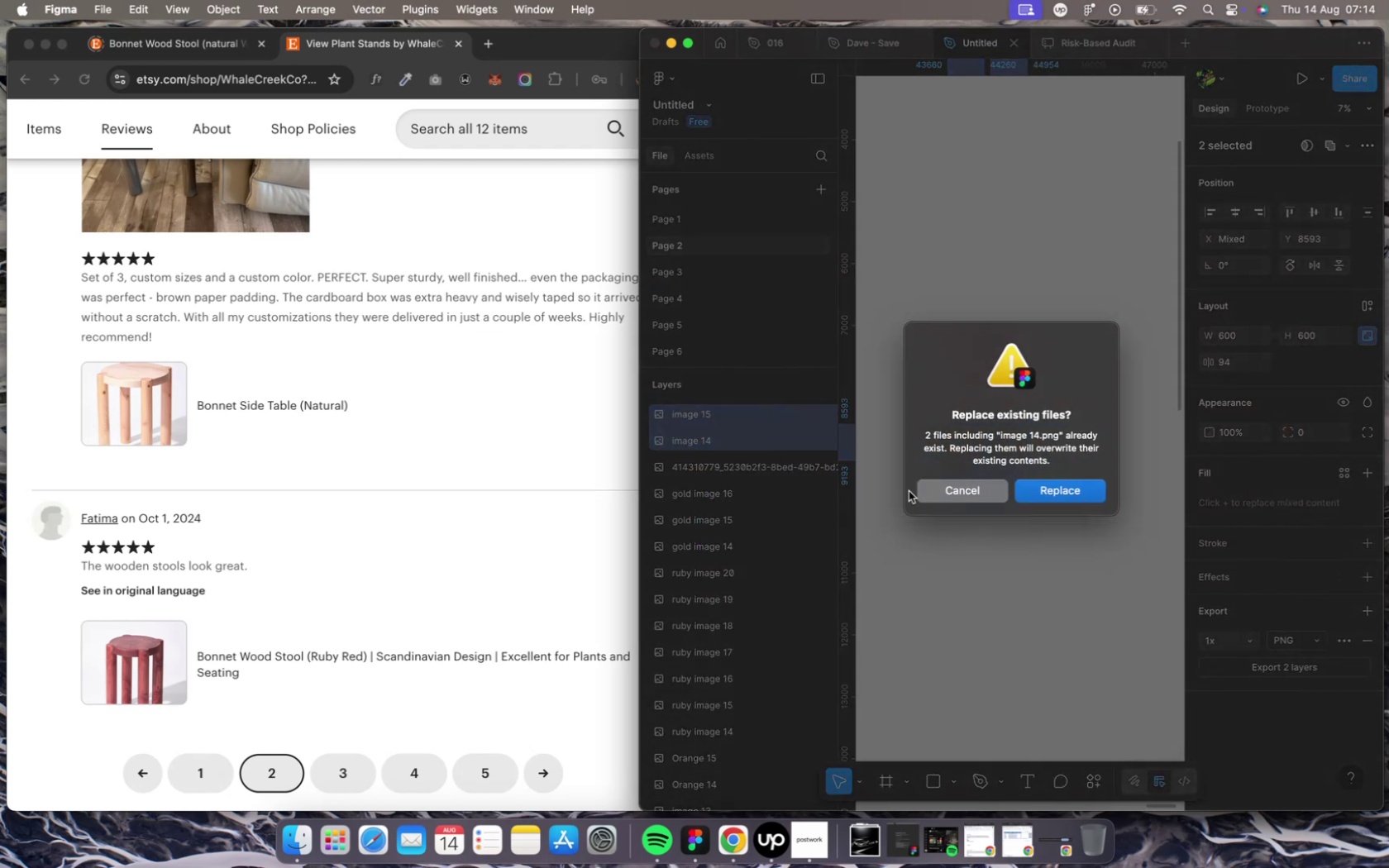 
left_click([916, 491])
 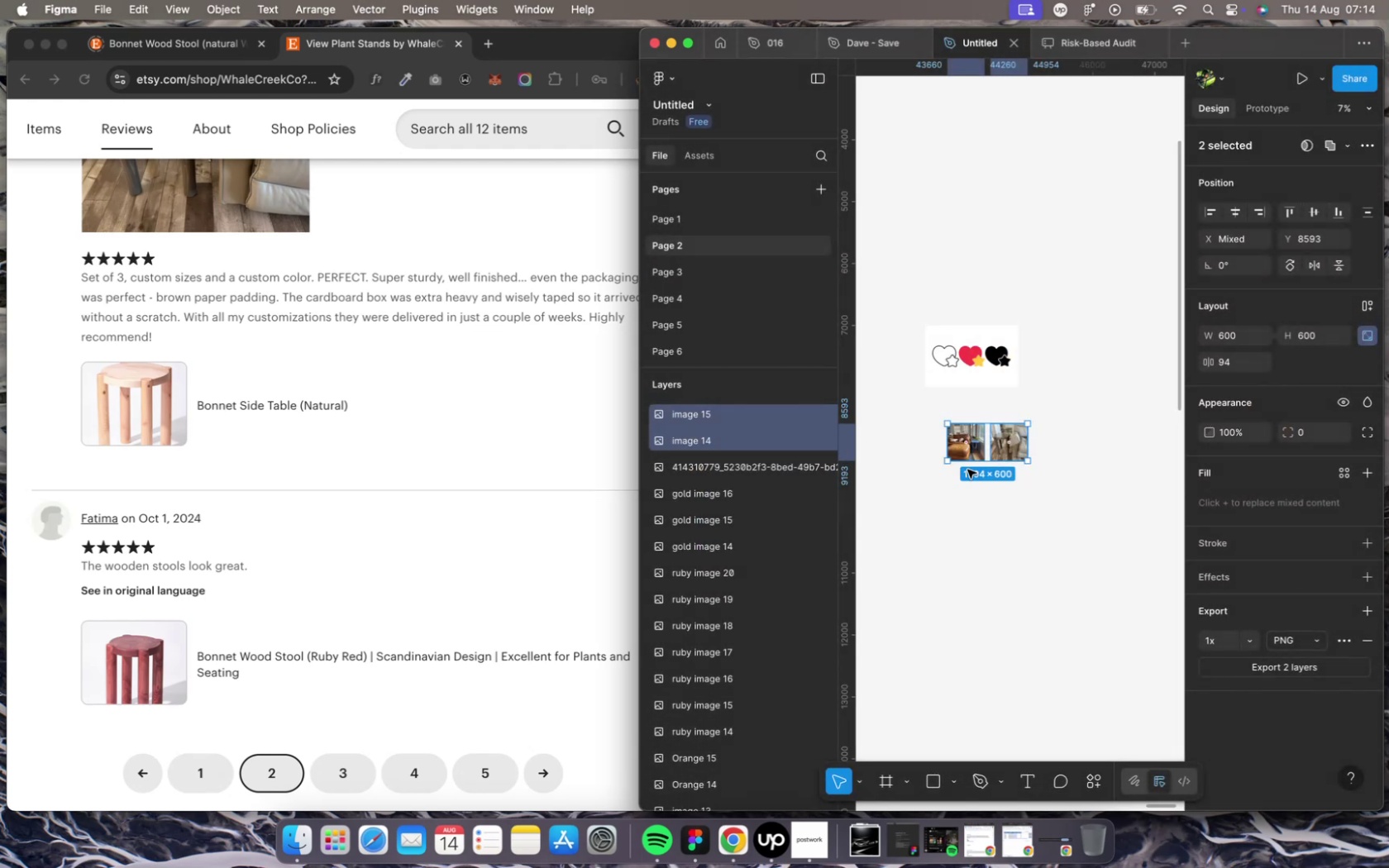 
wait(9.21)
 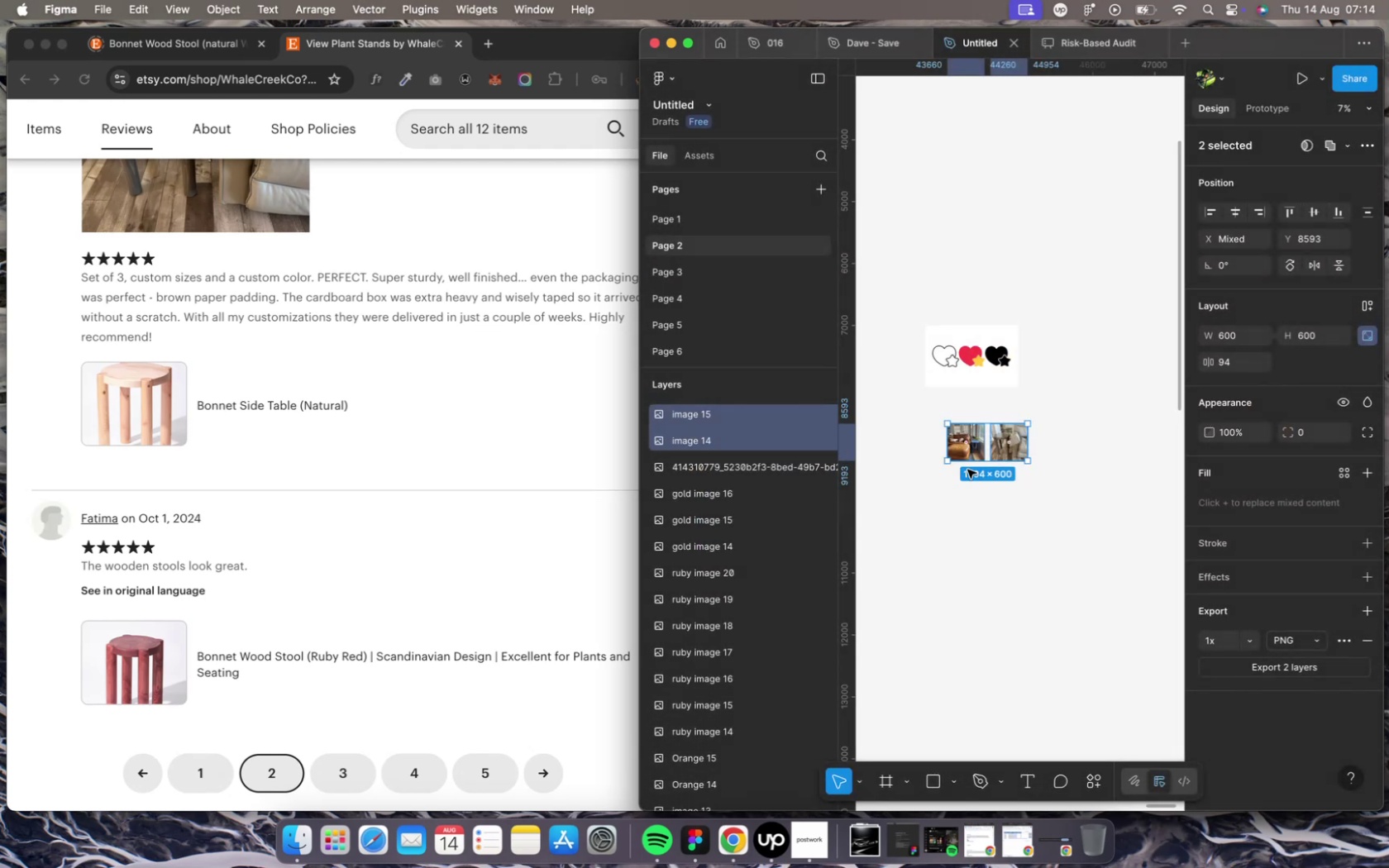 
key(Meta+R)
 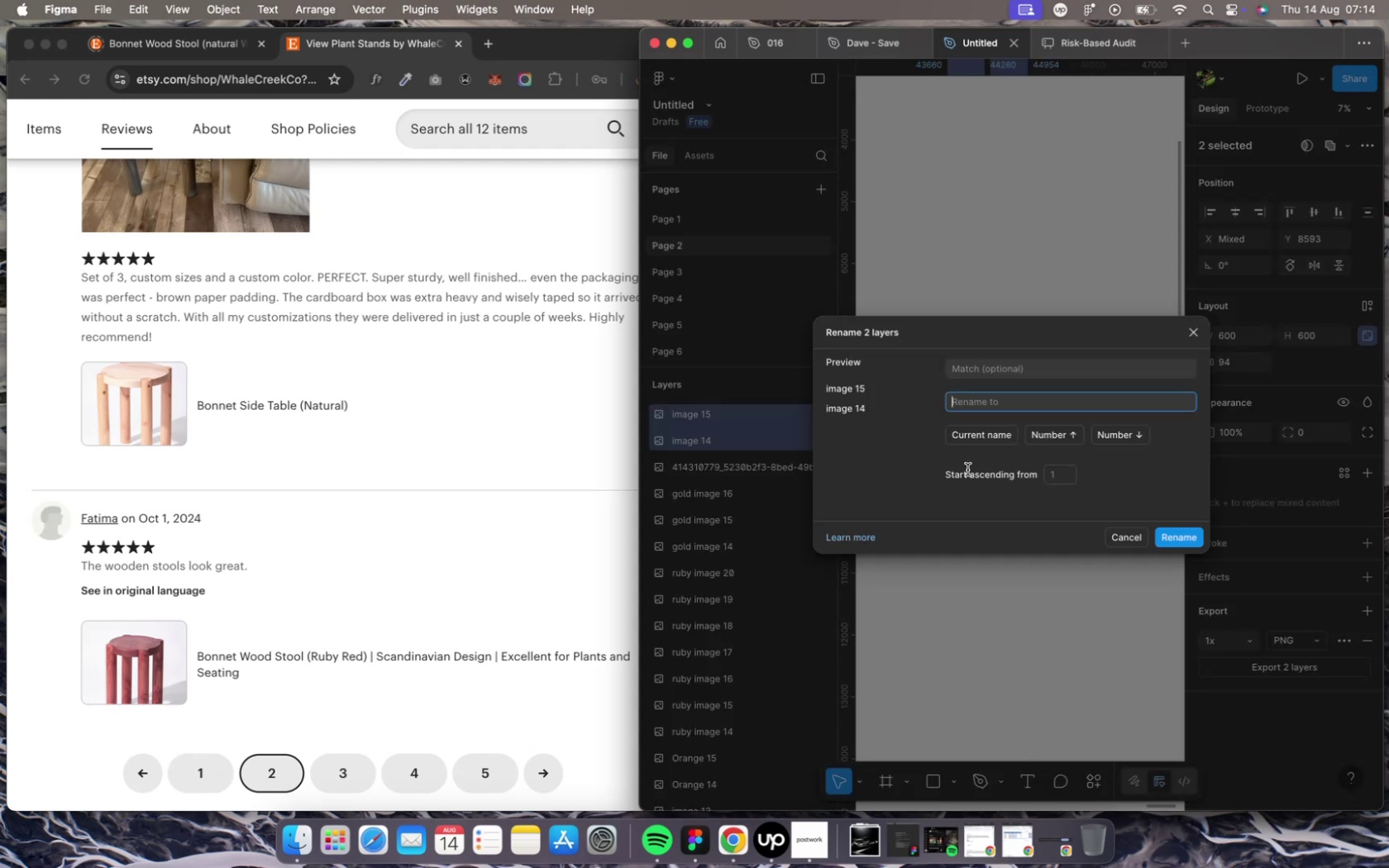 
wait(12.24)
 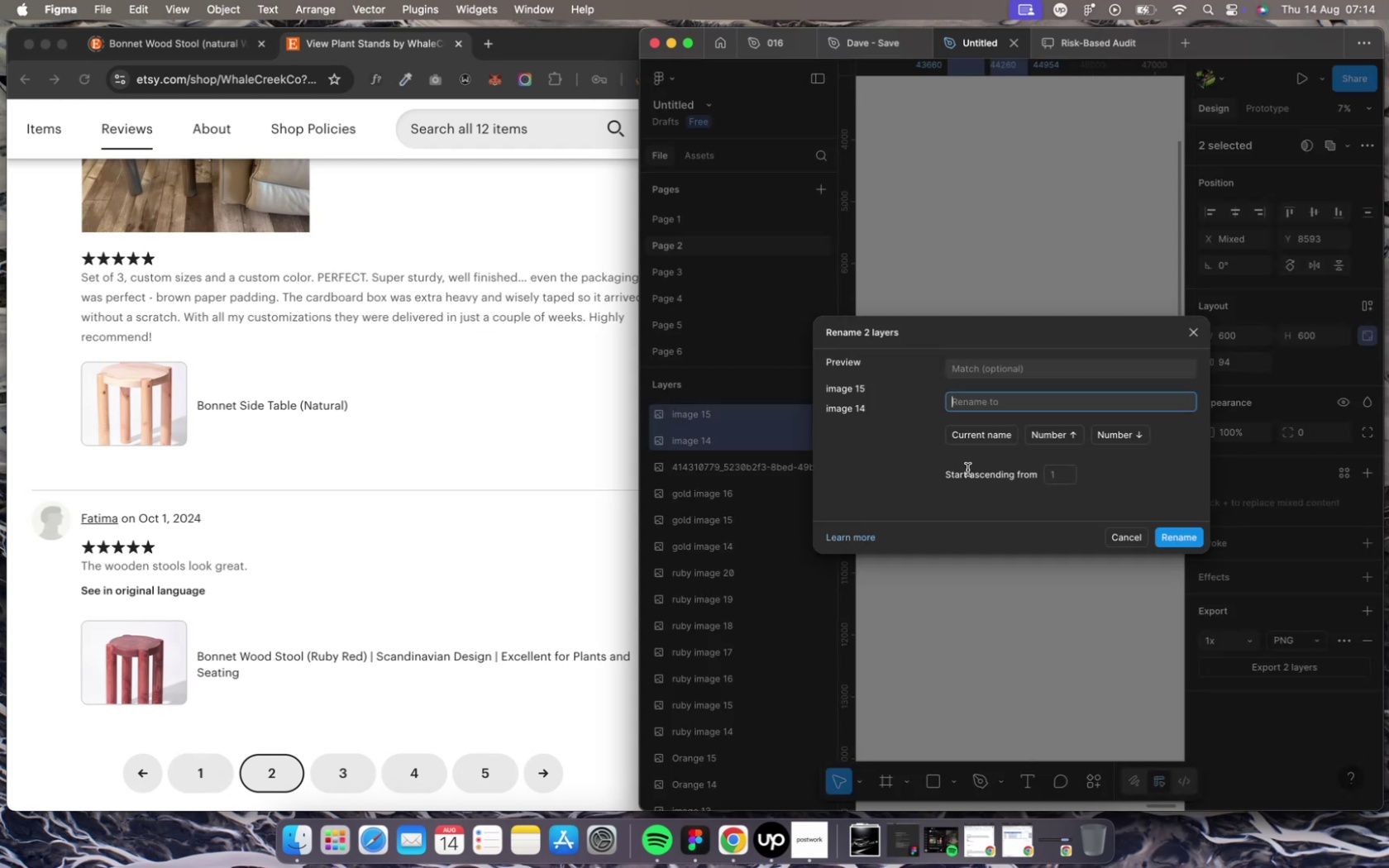 
type(inst)
 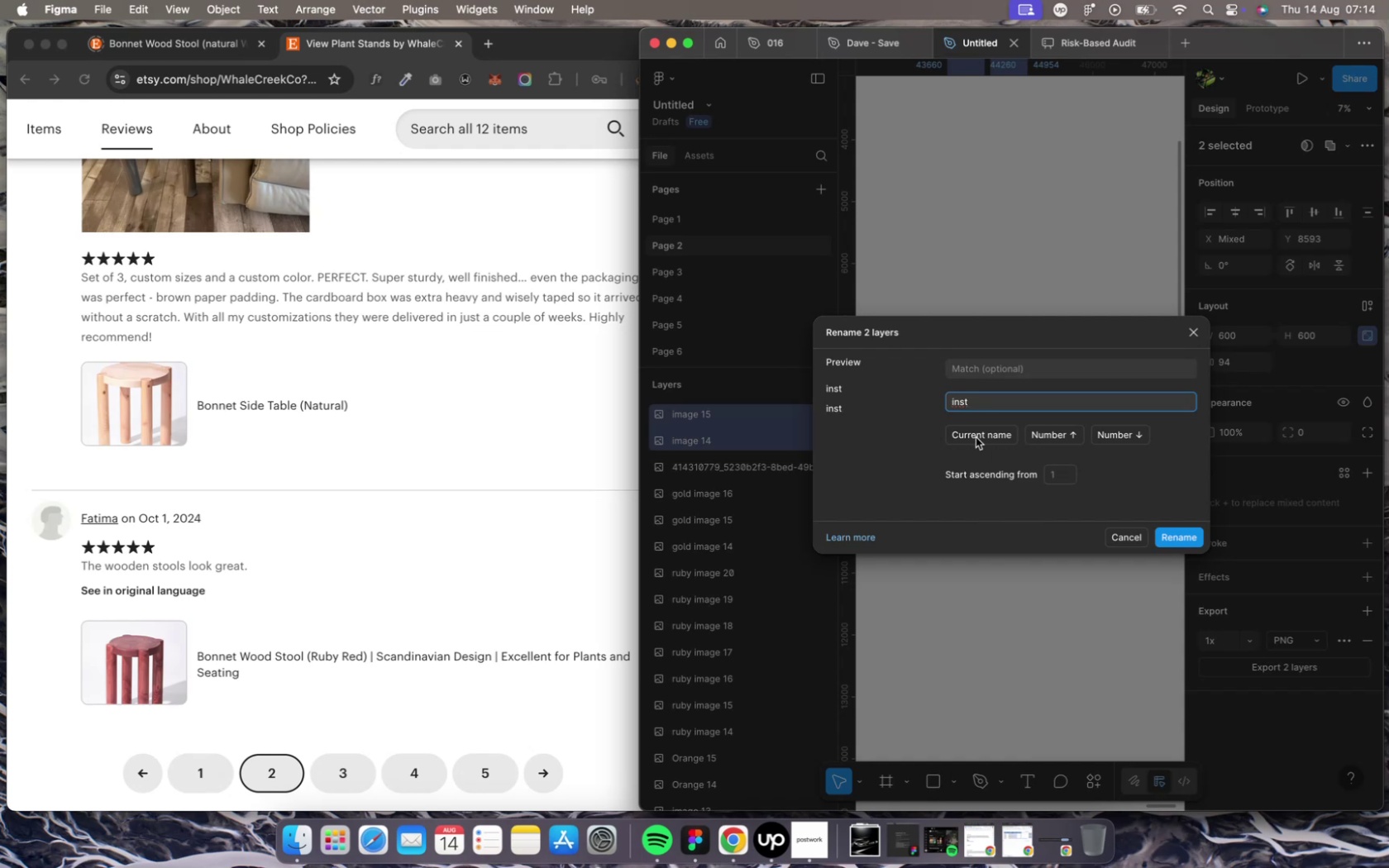 
left_click([975, 434])
 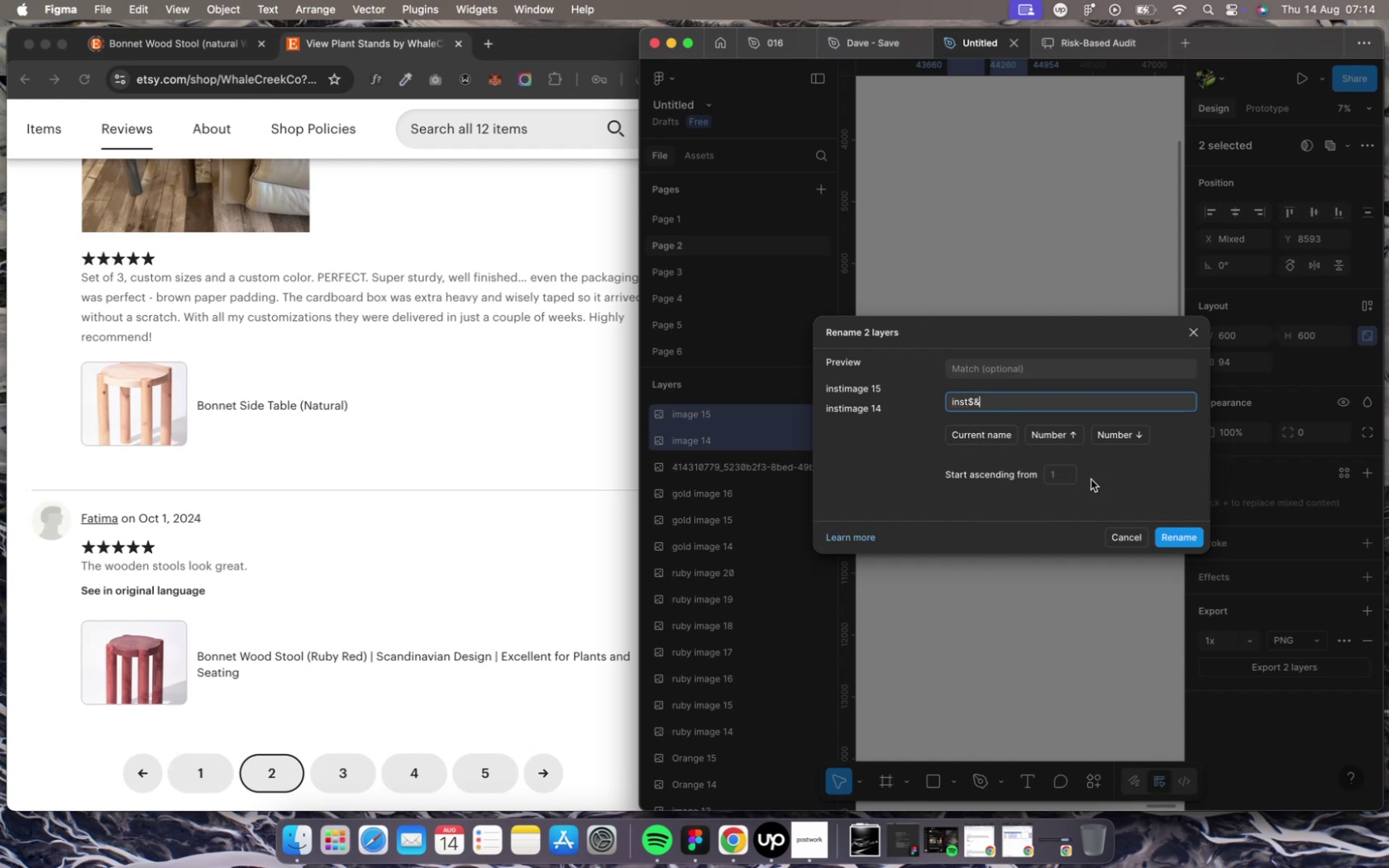 
wait(5.44)
 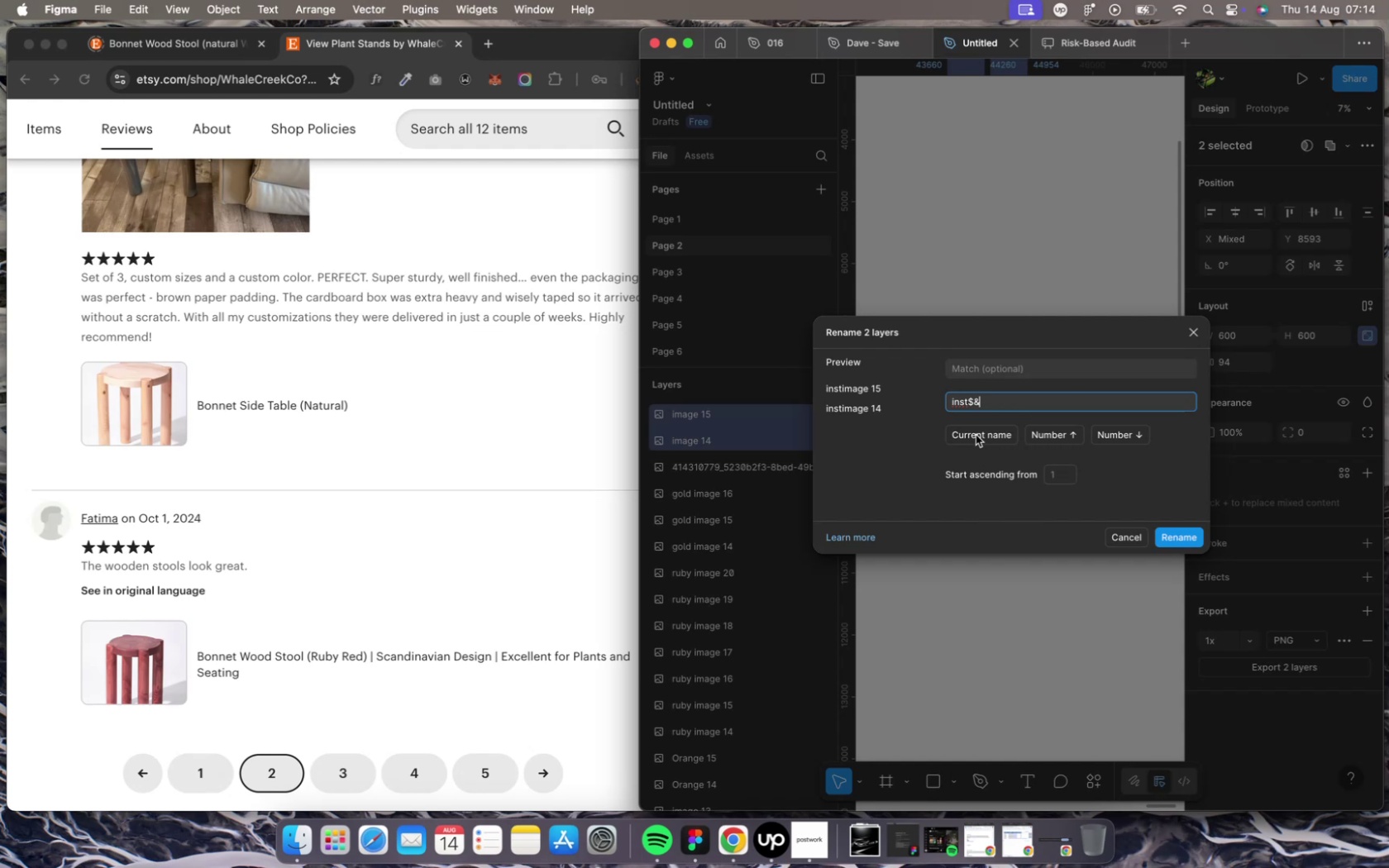 
left_click([1171, 535])
 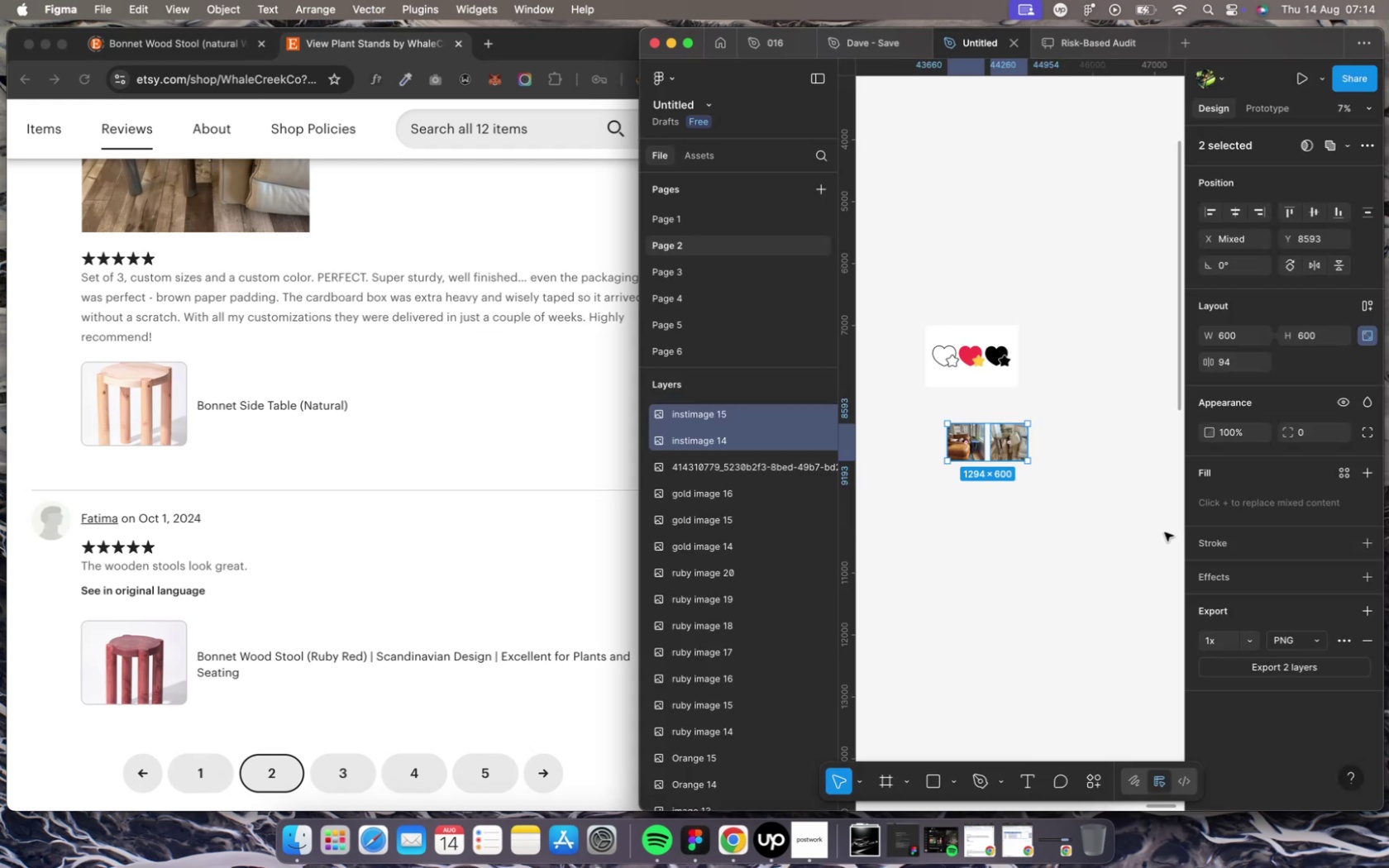 
mouse_move([1281, 671])
 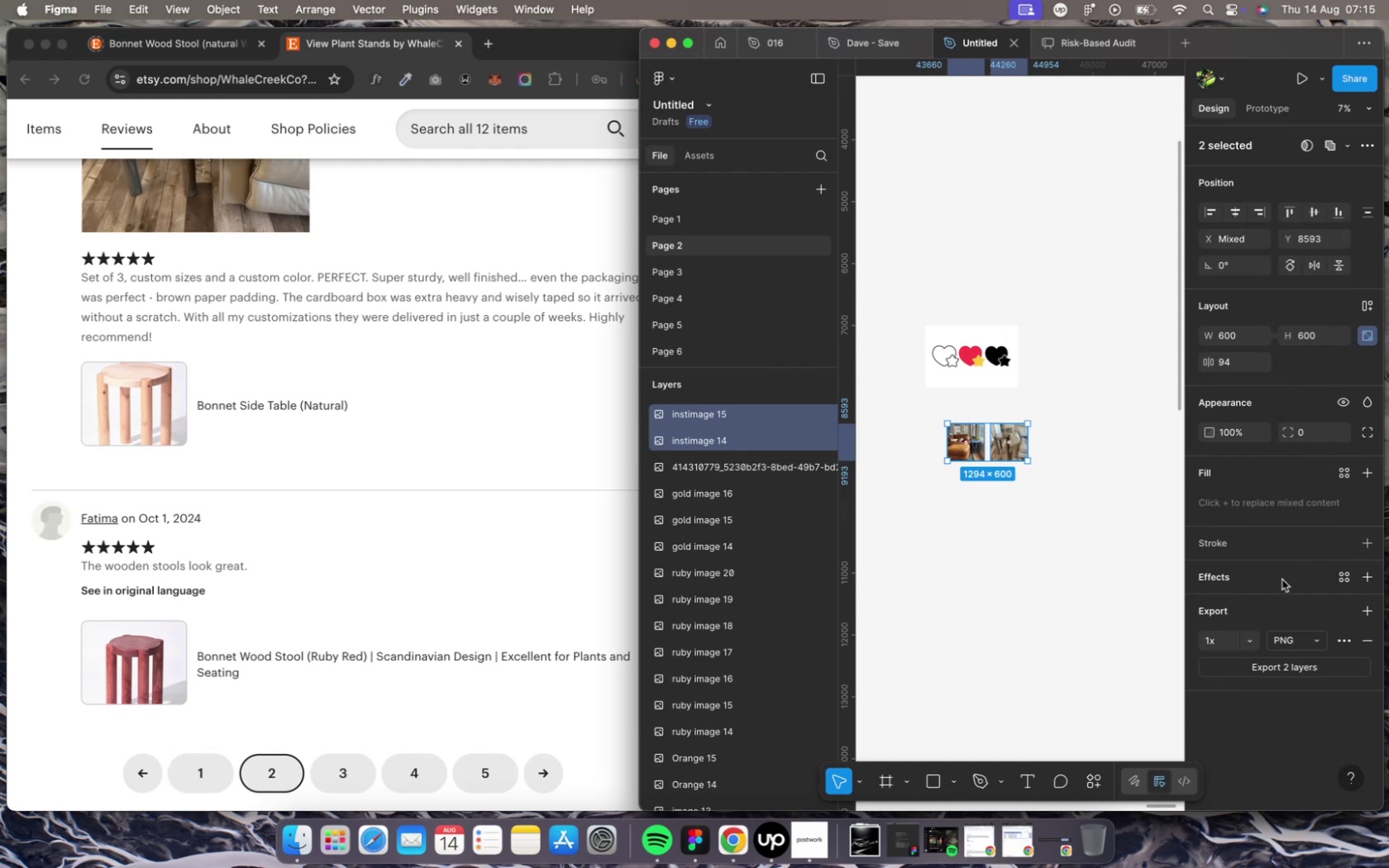 
wait(15.37)
 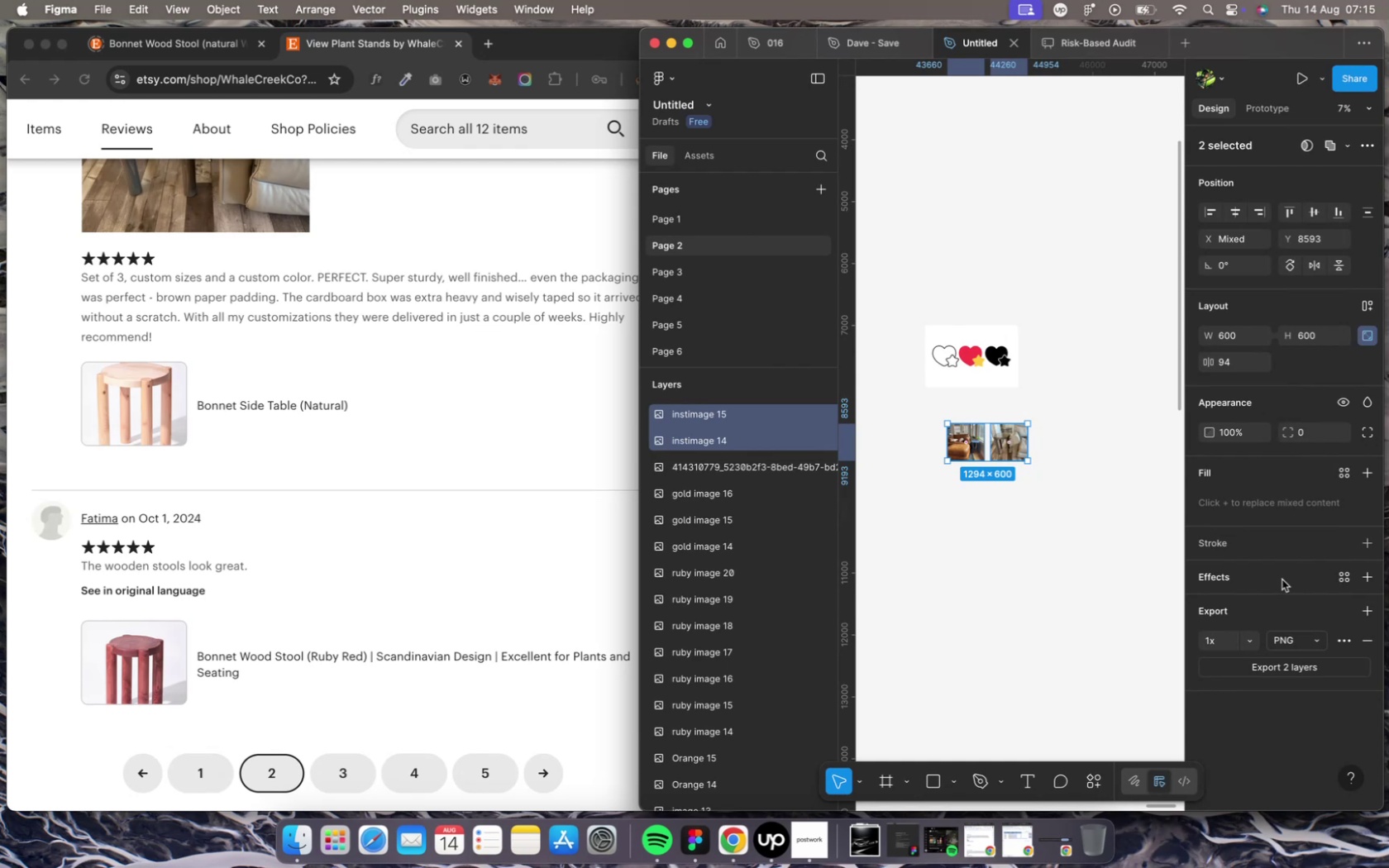 
key(Control+ArrowUp)
 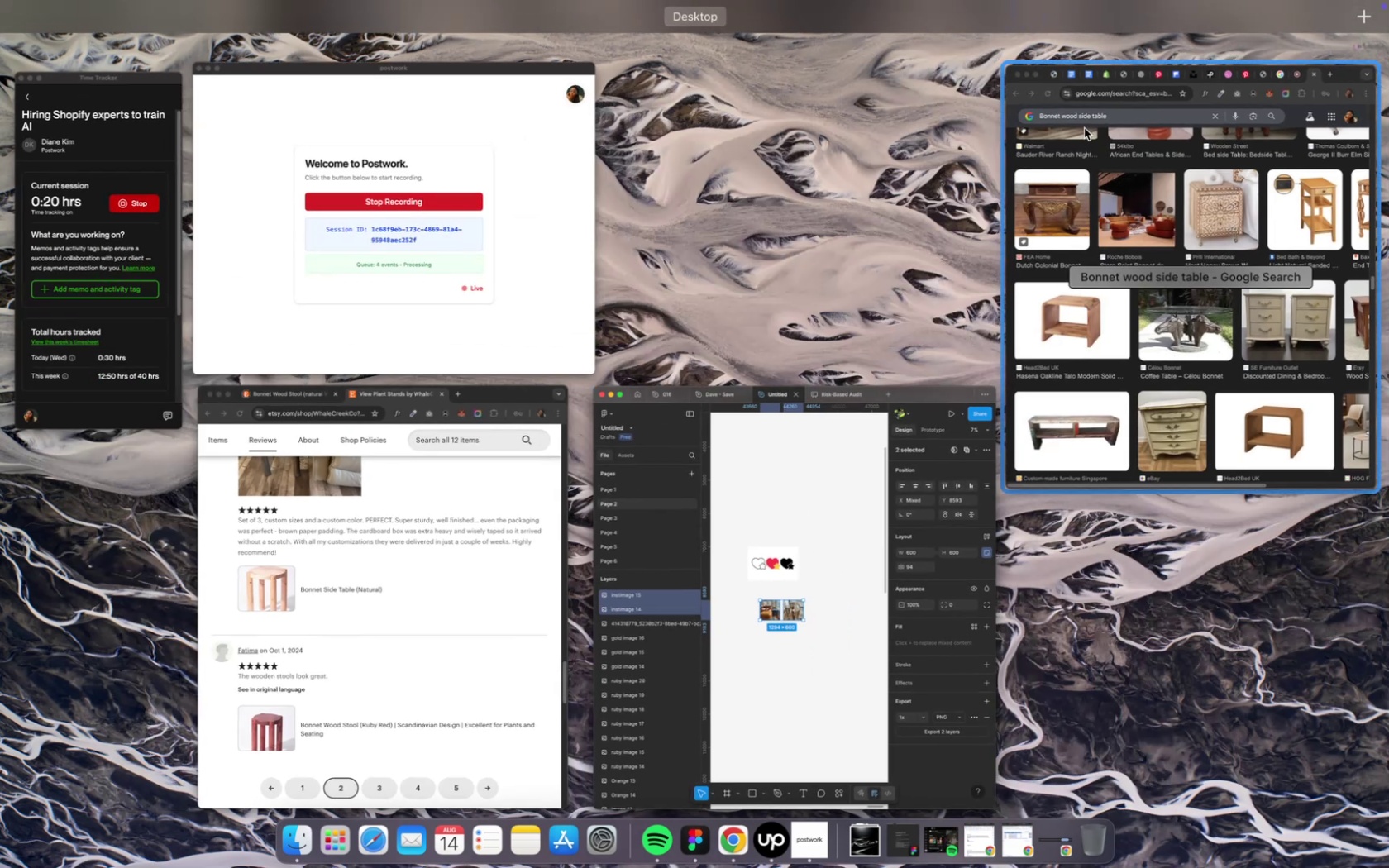 
left_click([1149, 126])
 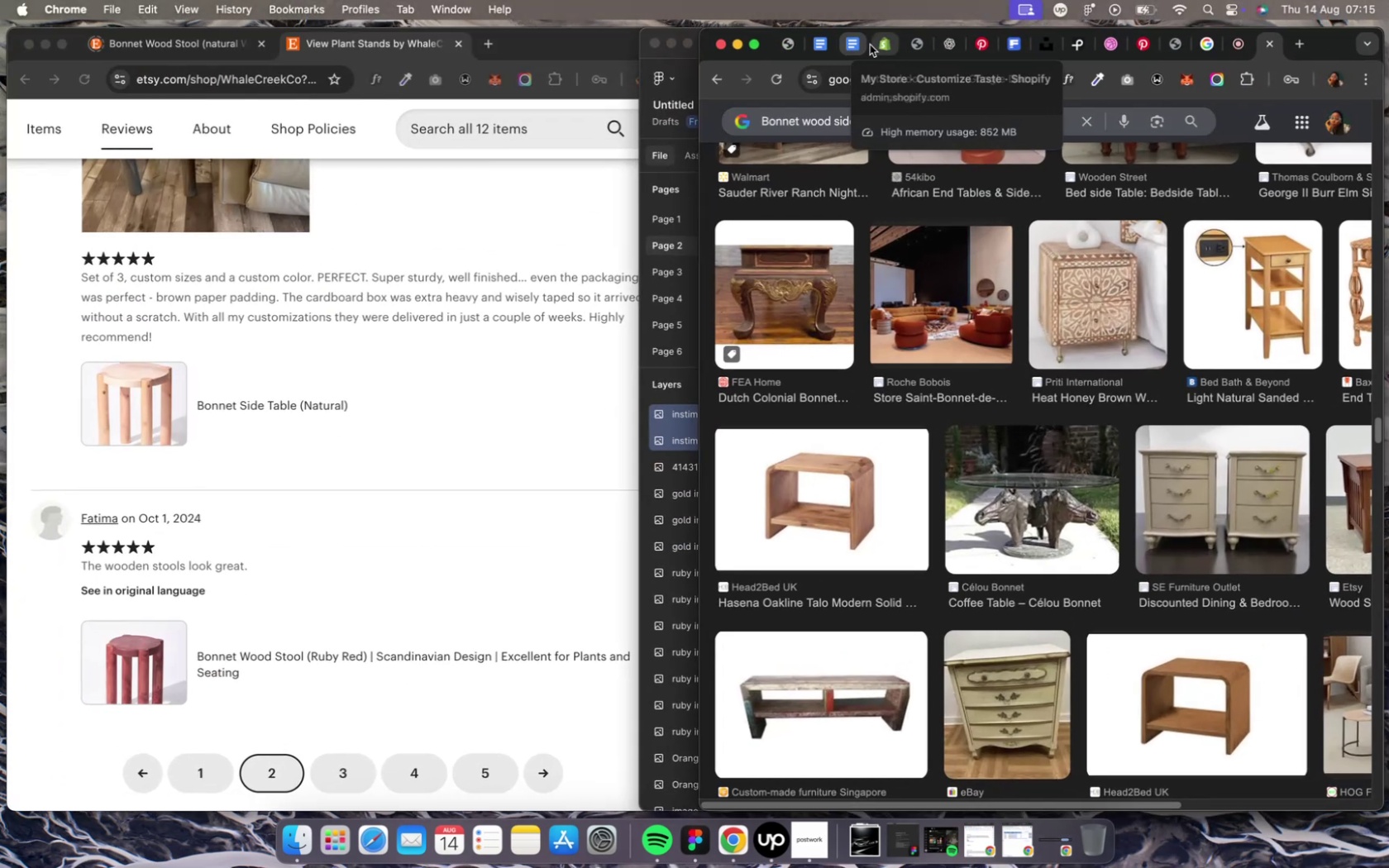 
left_click([872, 46])
 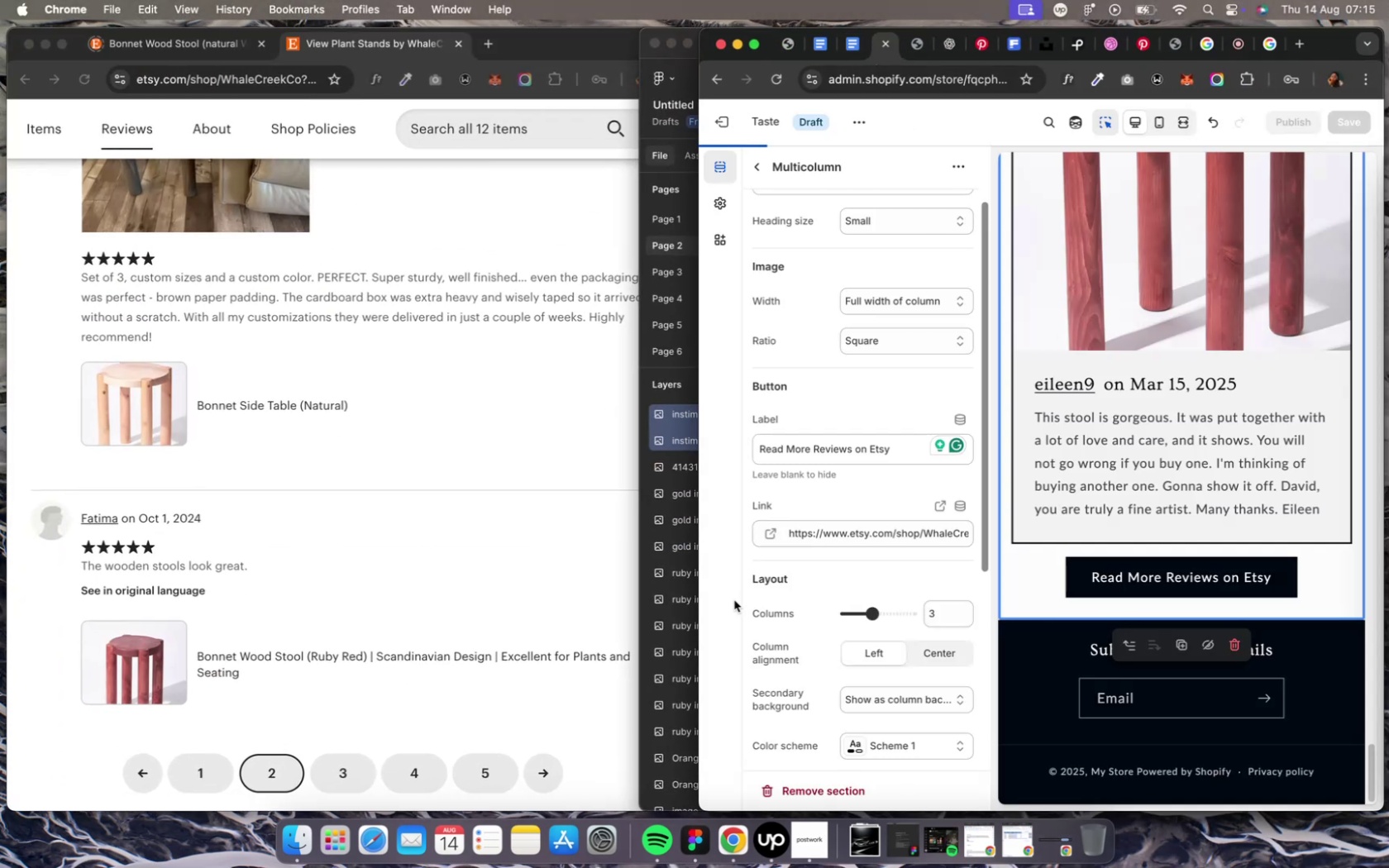 
left_click([733, 600])
 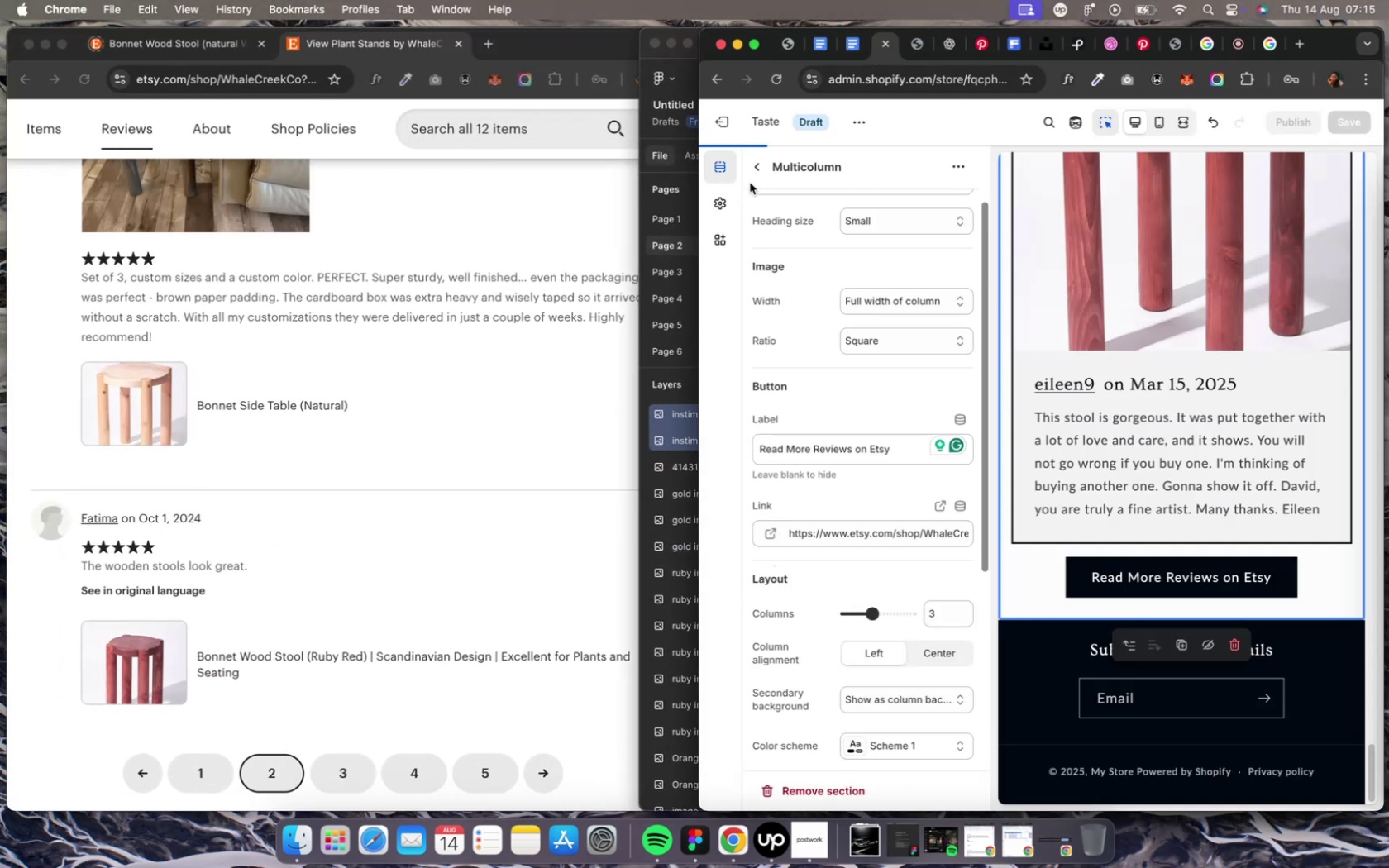 
left_click([752, 173])
 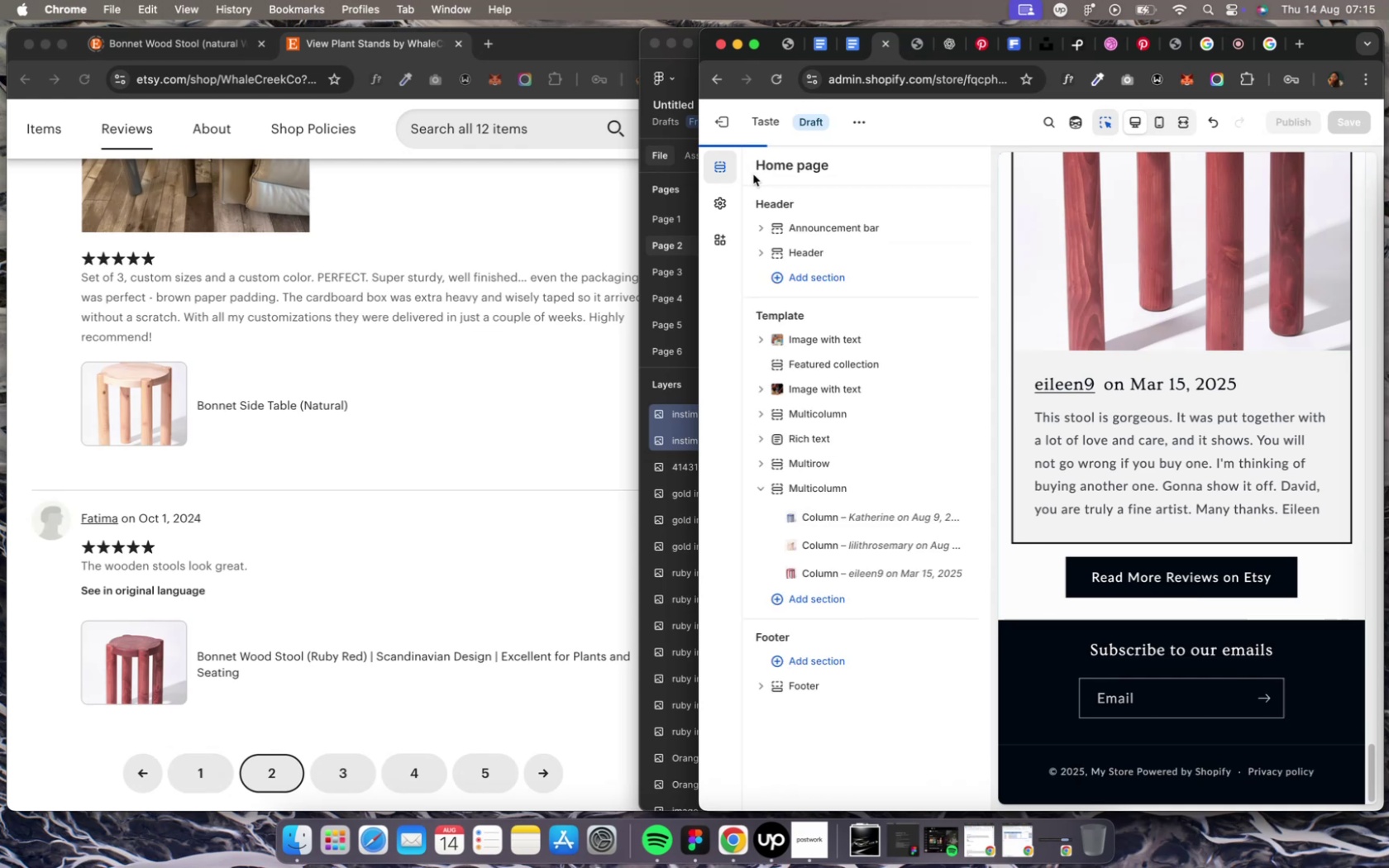 
wait(8.85)
 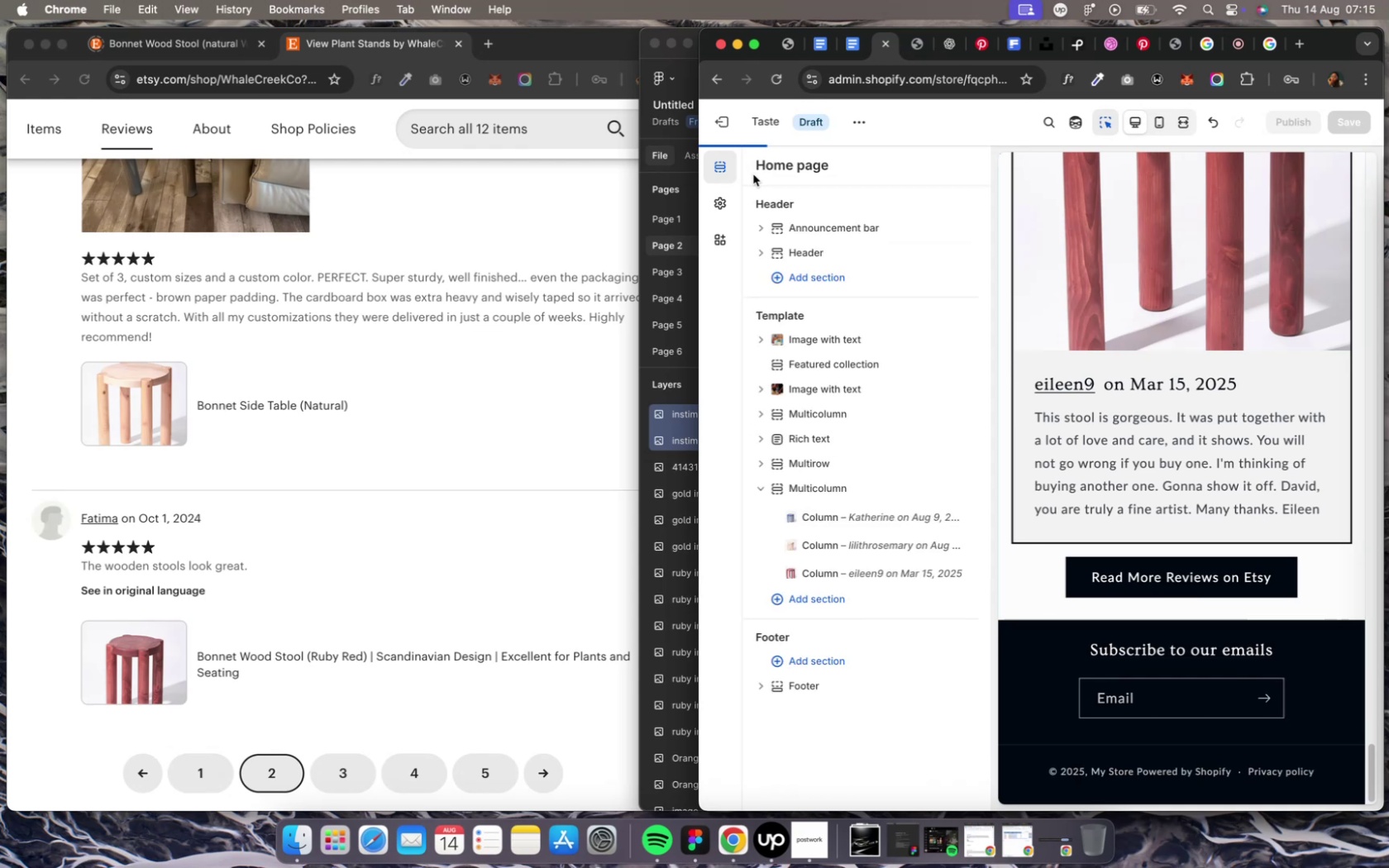 
mouse_move([765, 488])
 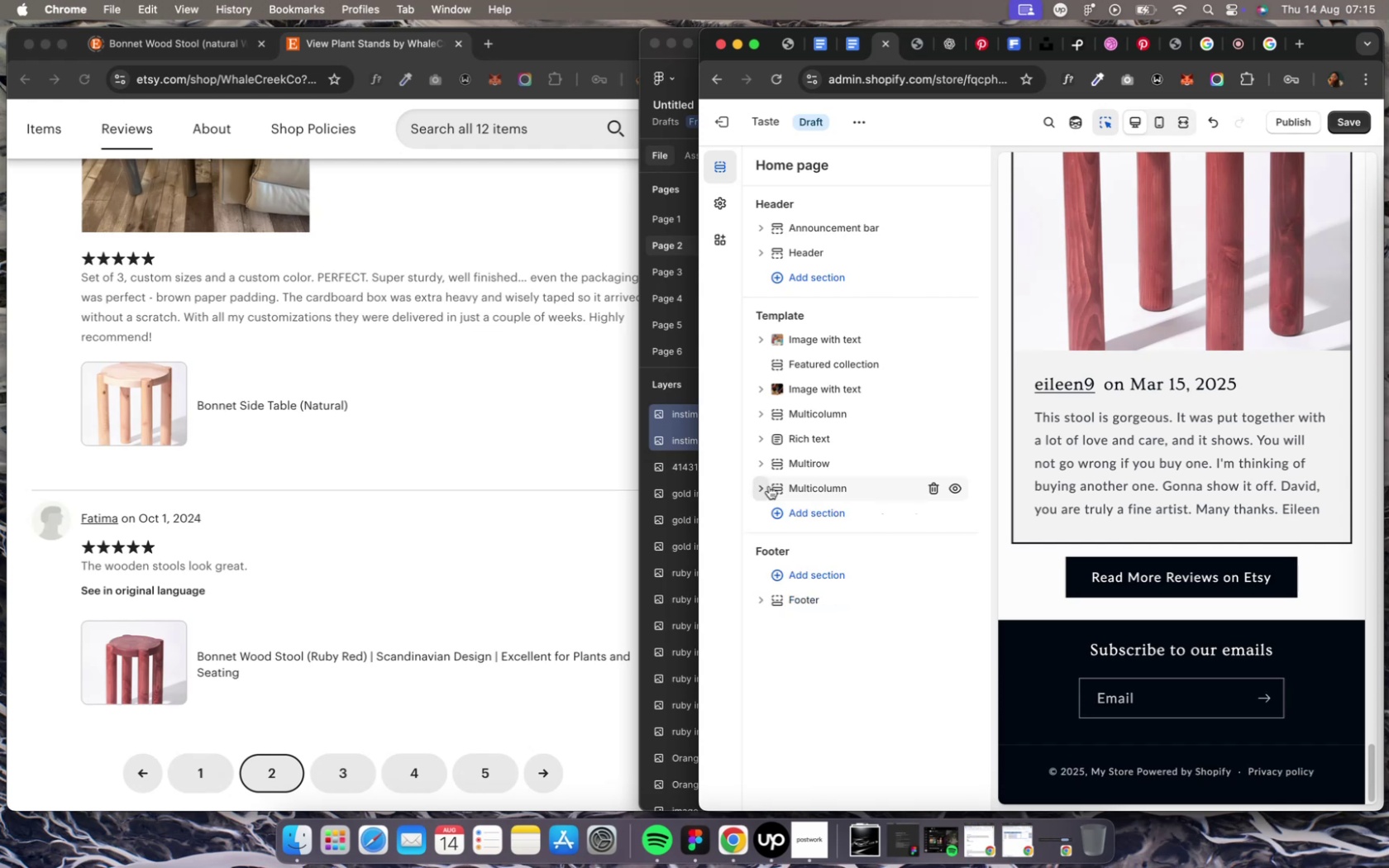 
mouse_move([800, 458])
 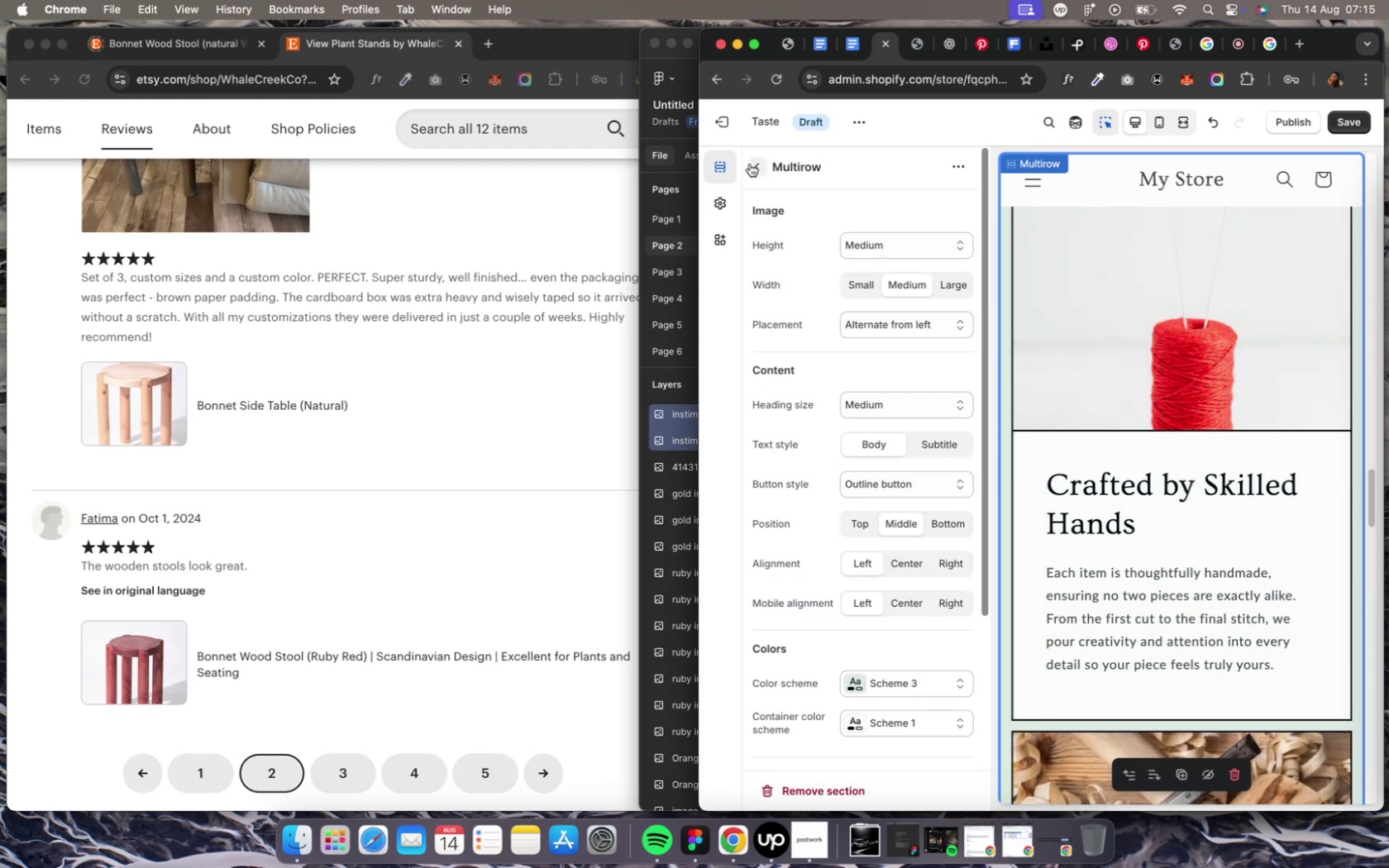 
left_click([749, 164])
 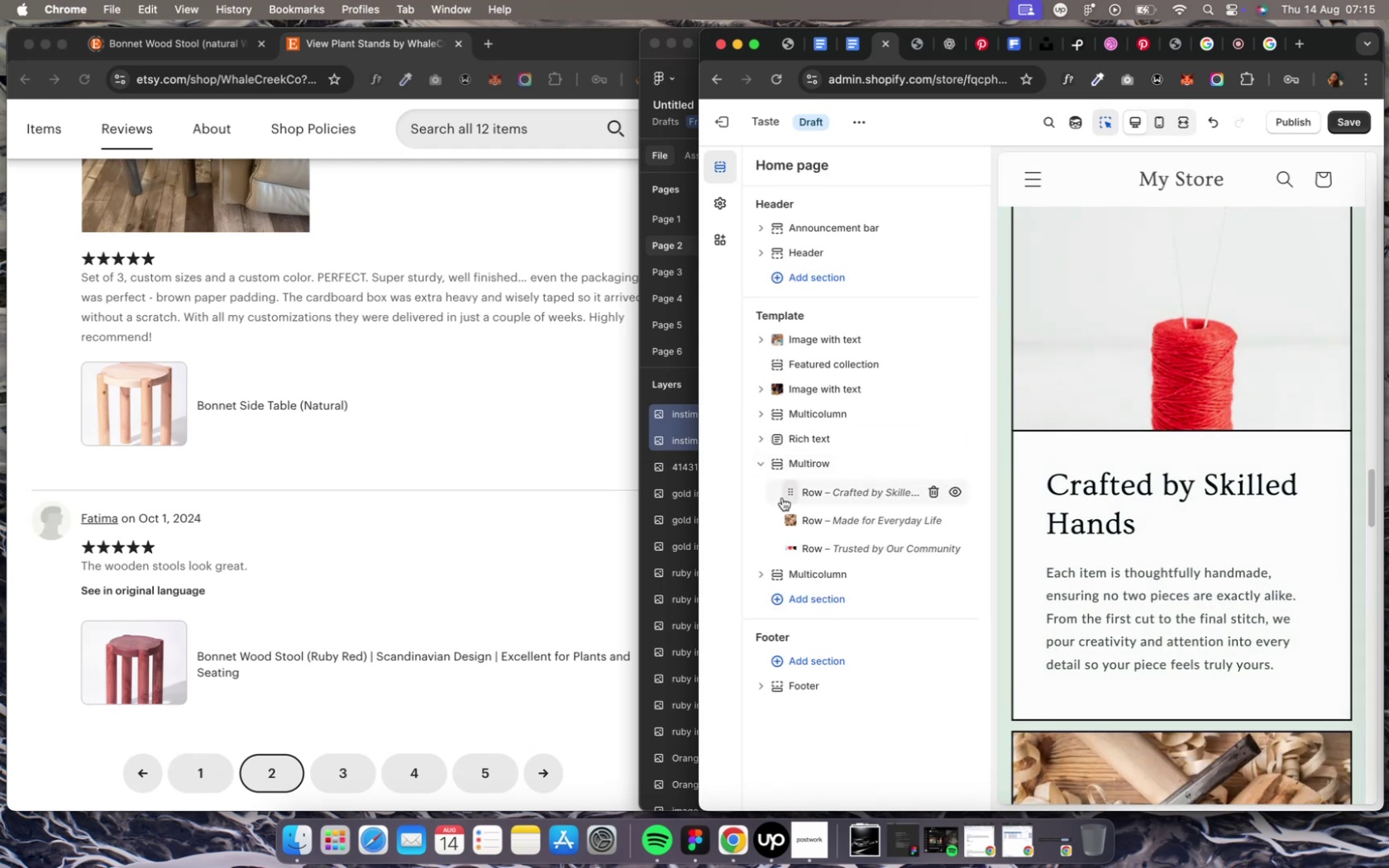 
left_click([767, 467])
 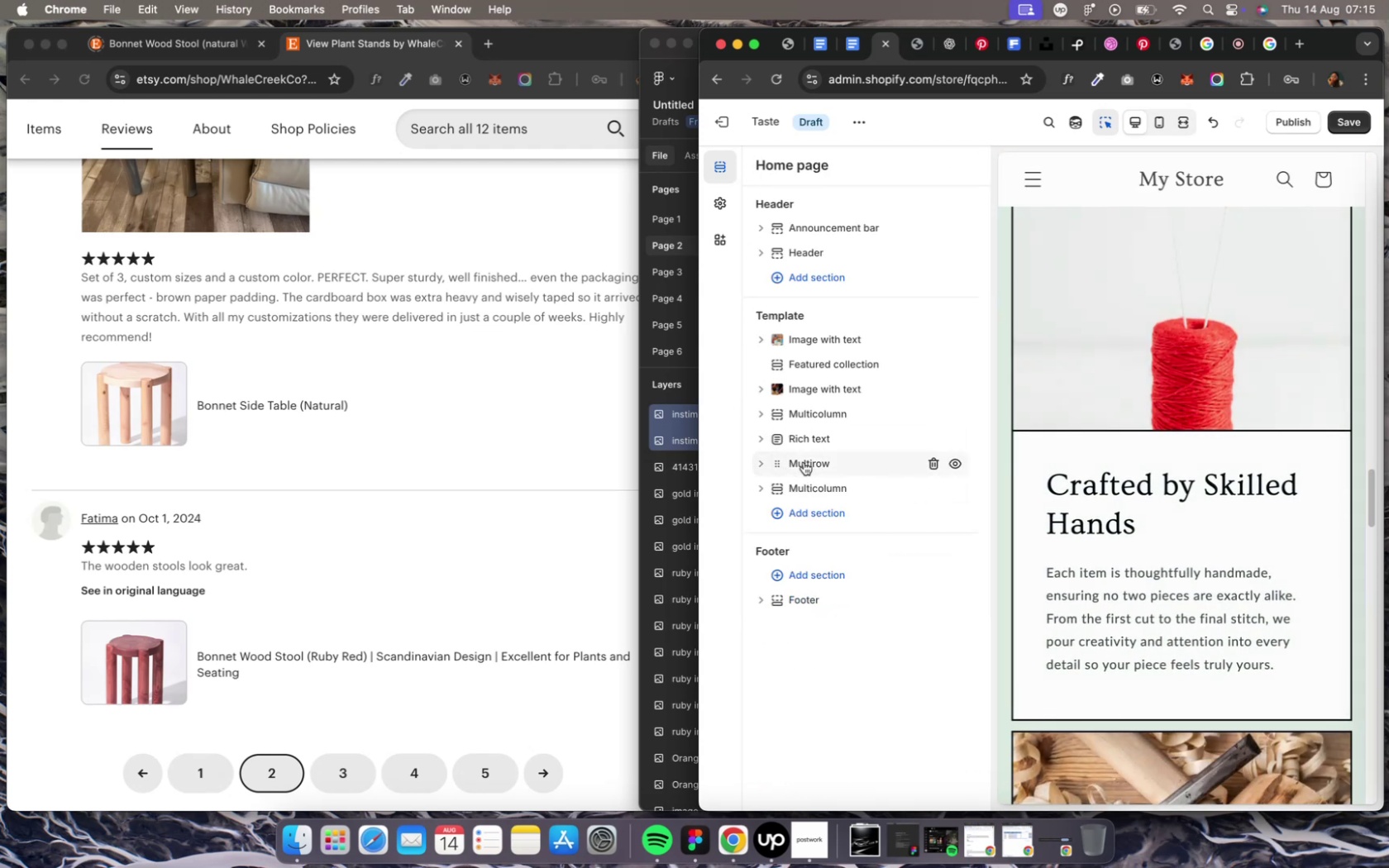 
right_click([833, 462])
 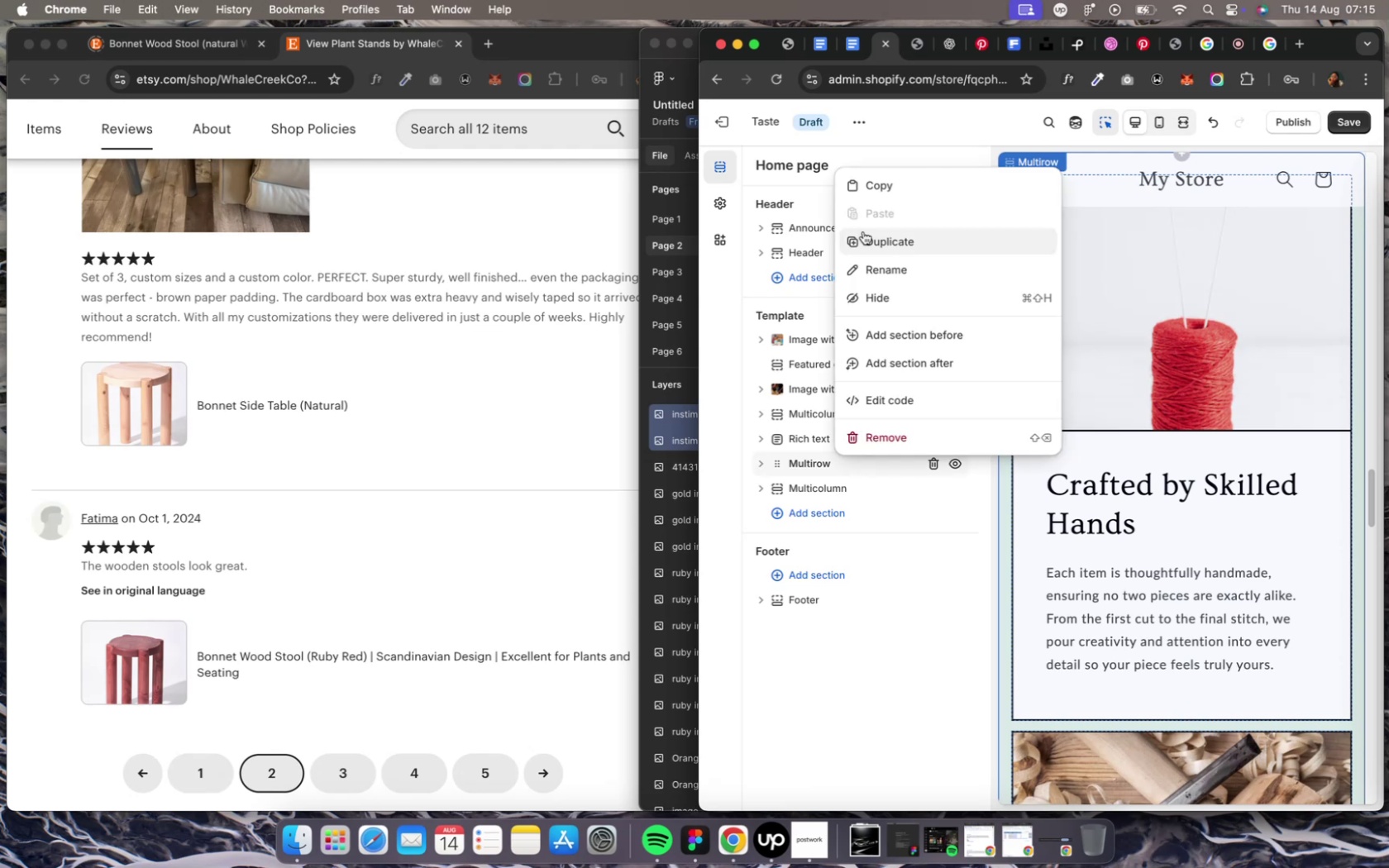 
left_click([864, 235])
 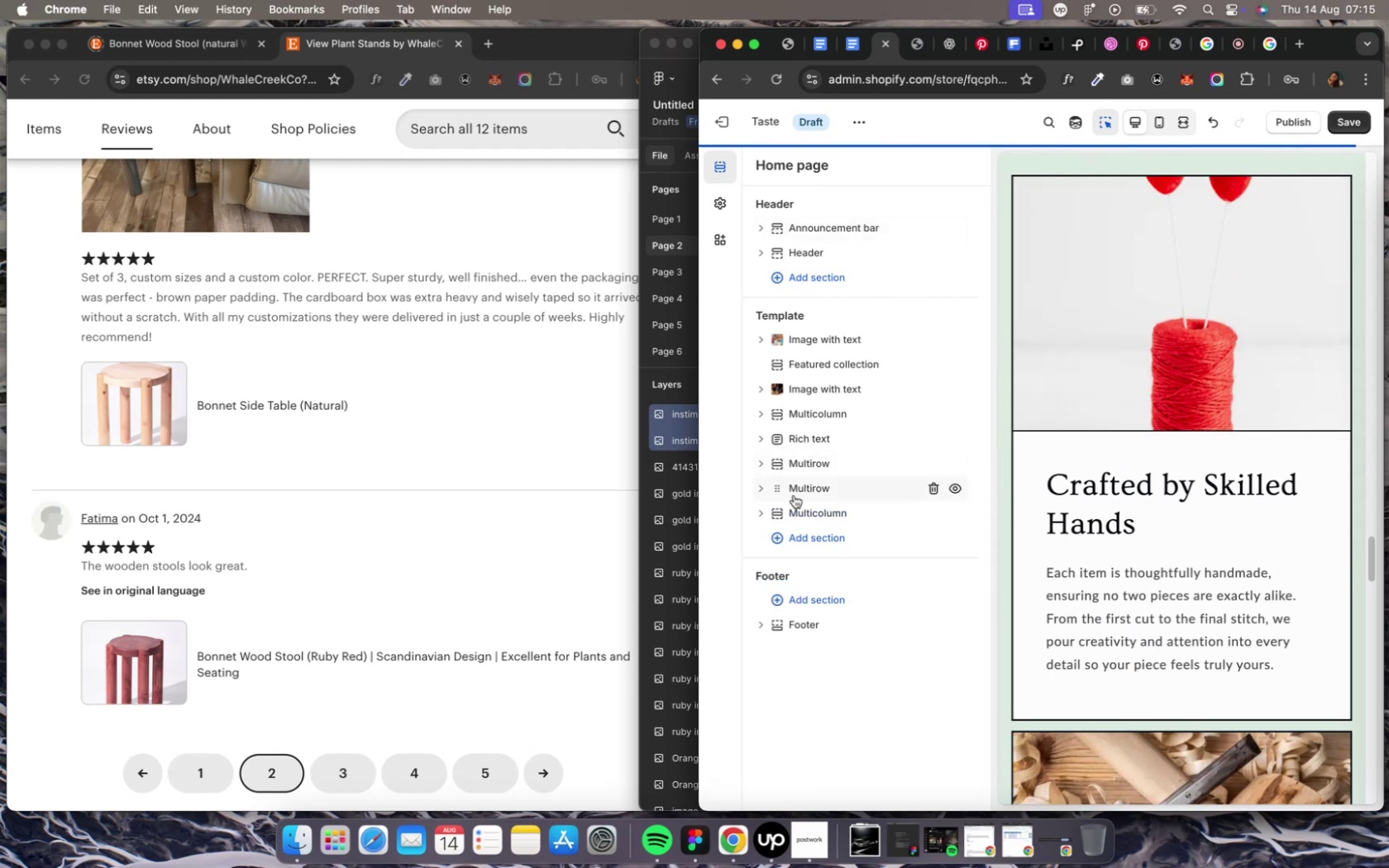 
left_click_drag(start_coordinate=[795, 492], to_coordinate=[793, 532])
 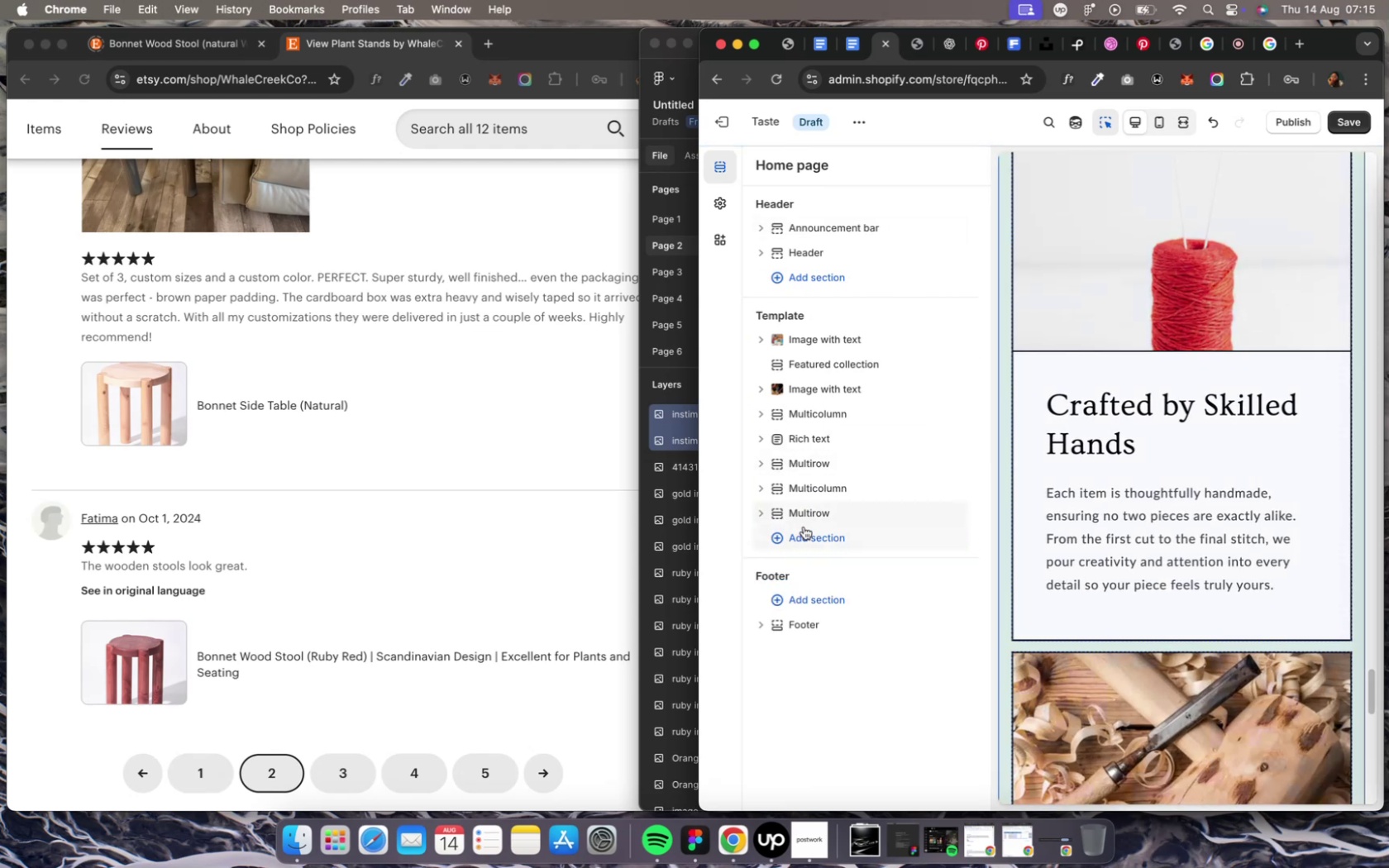 
left_click([819, 513])
 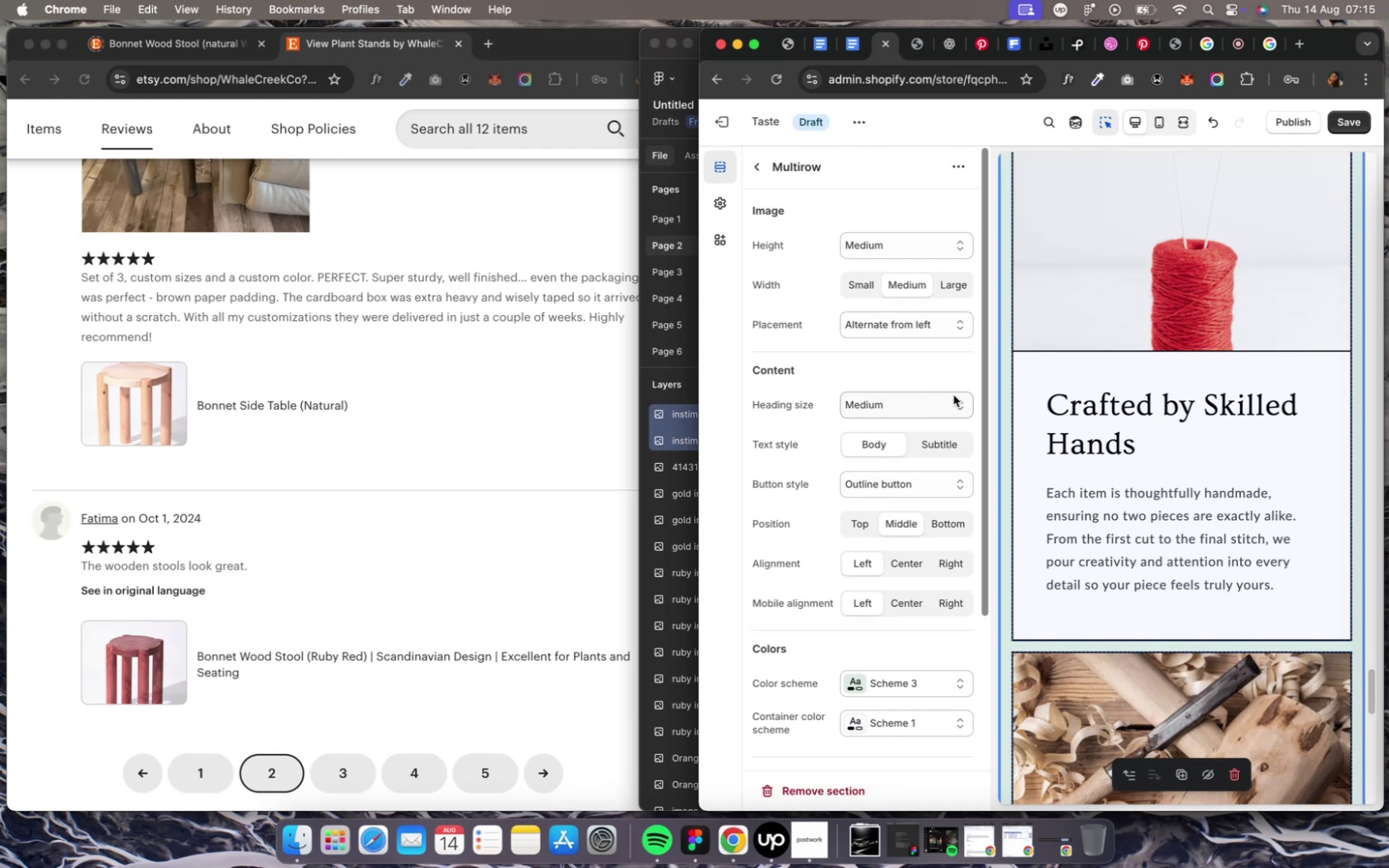 
scroll: coordinate [1141, 327], scroll_direction: up, amount: 7.0
 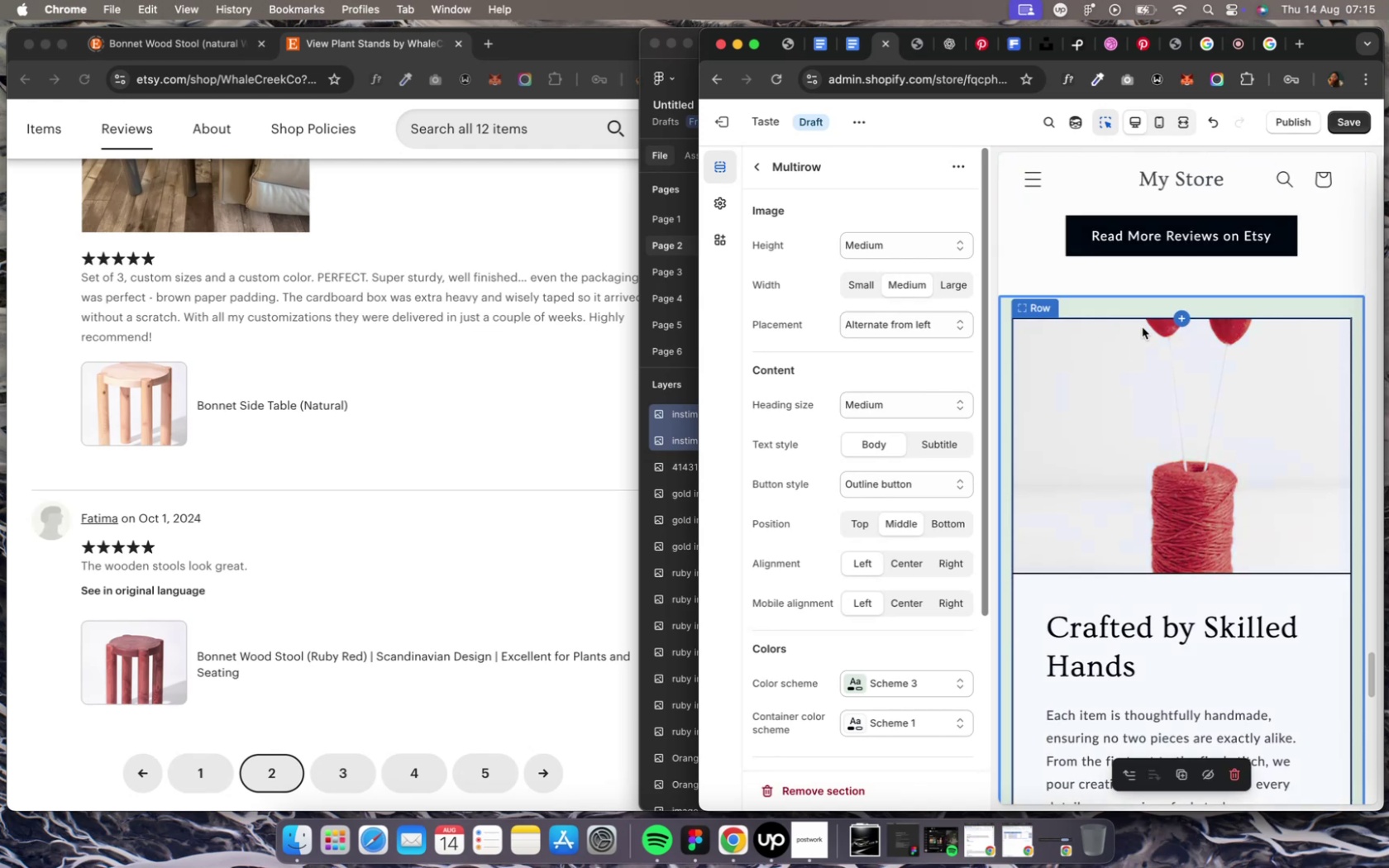 
scroll: coordinate [1141, 327], scroll_direction: down, amount: 32.0
 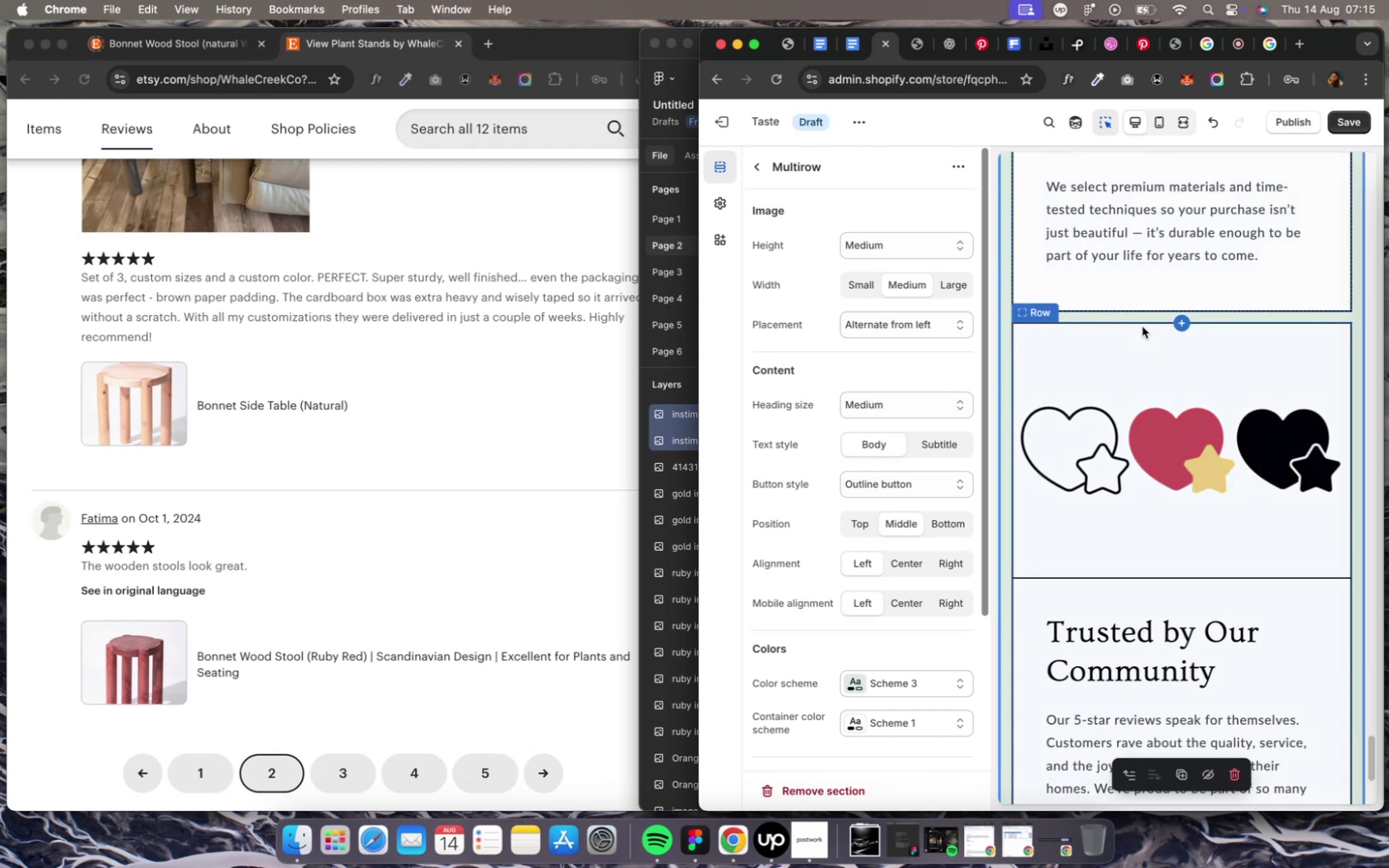 
key(Meta+Z)
 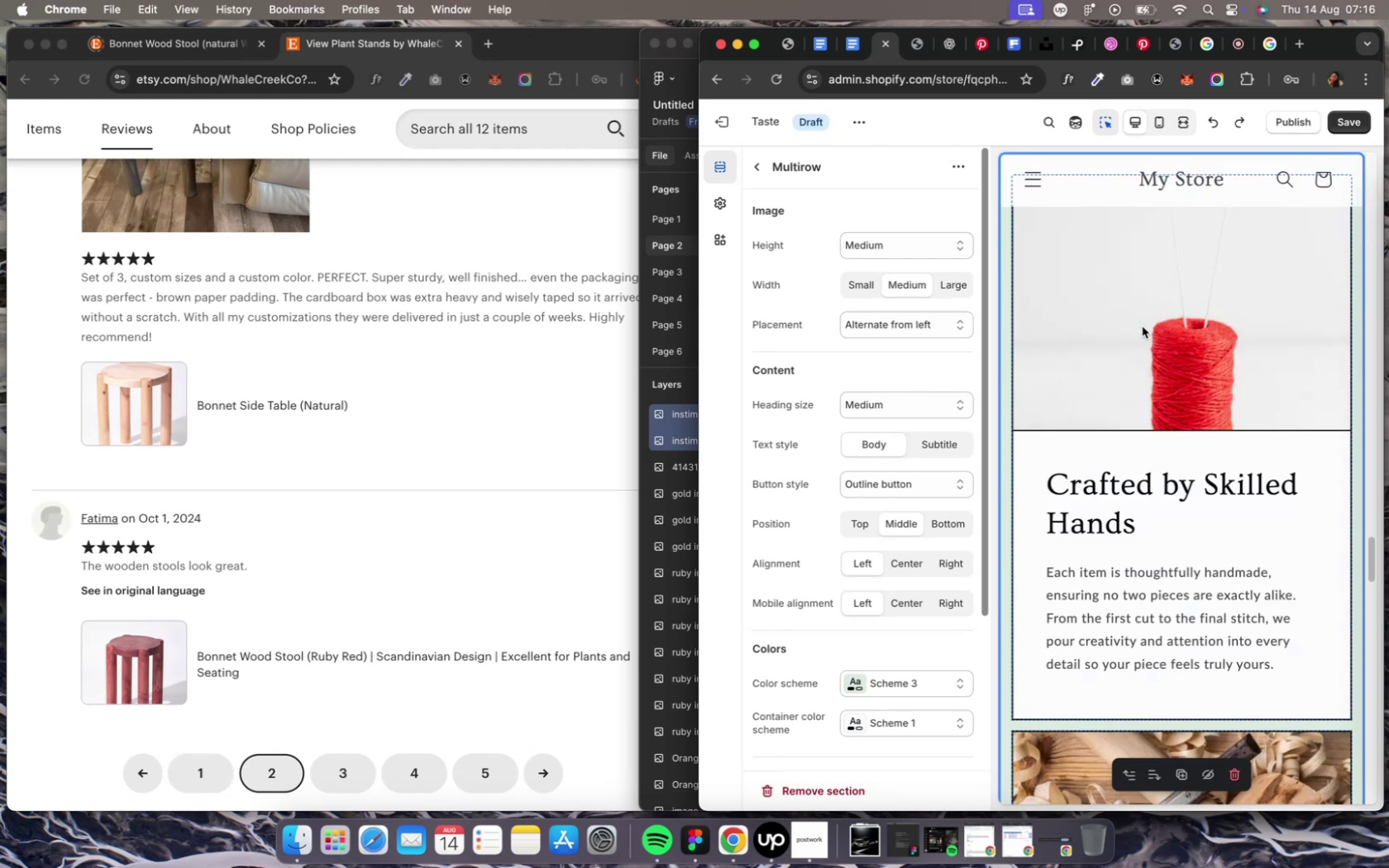 
key(Meta+Z)
 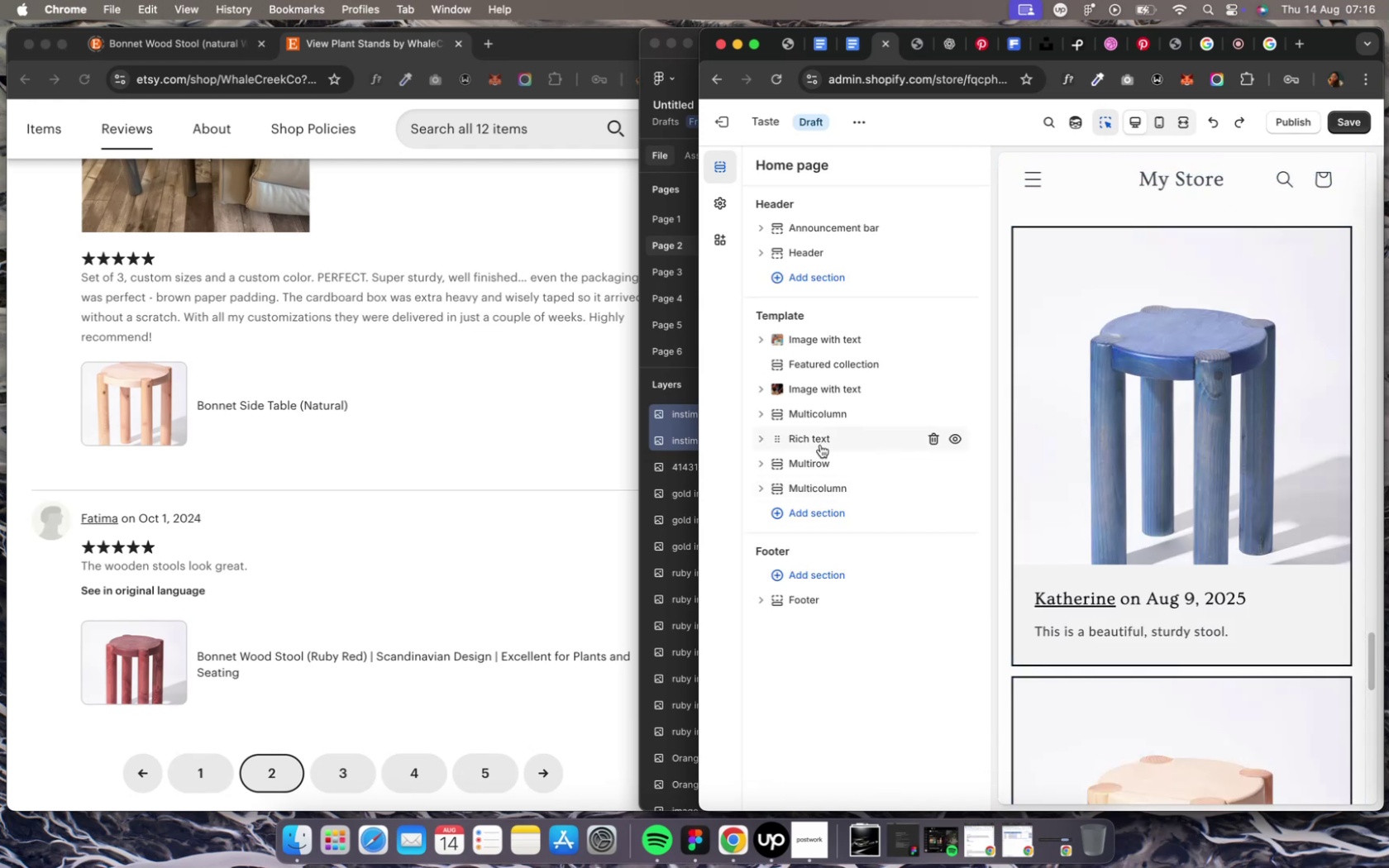 
left_click([814, 454])
 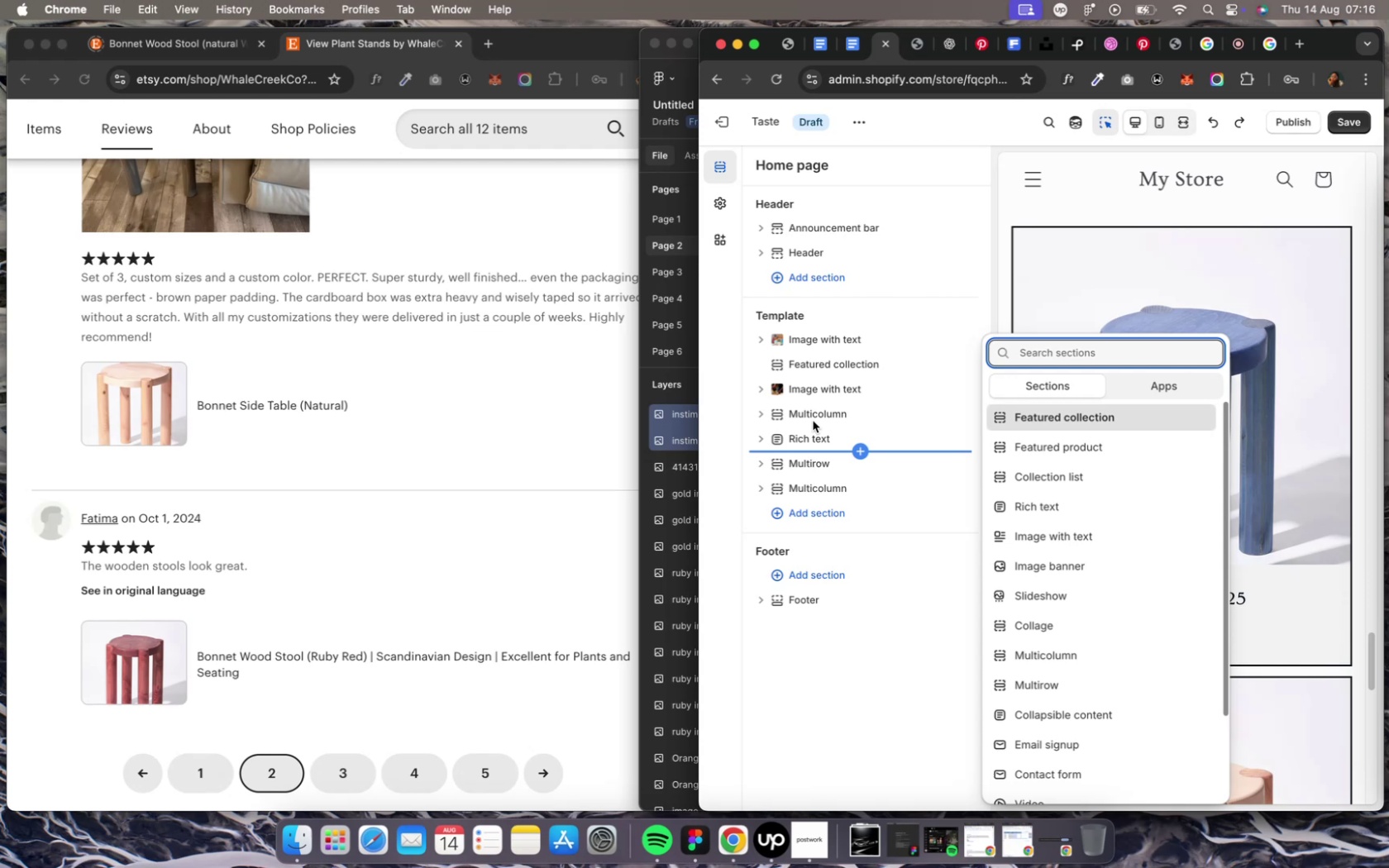 
left_click([812, 418])
 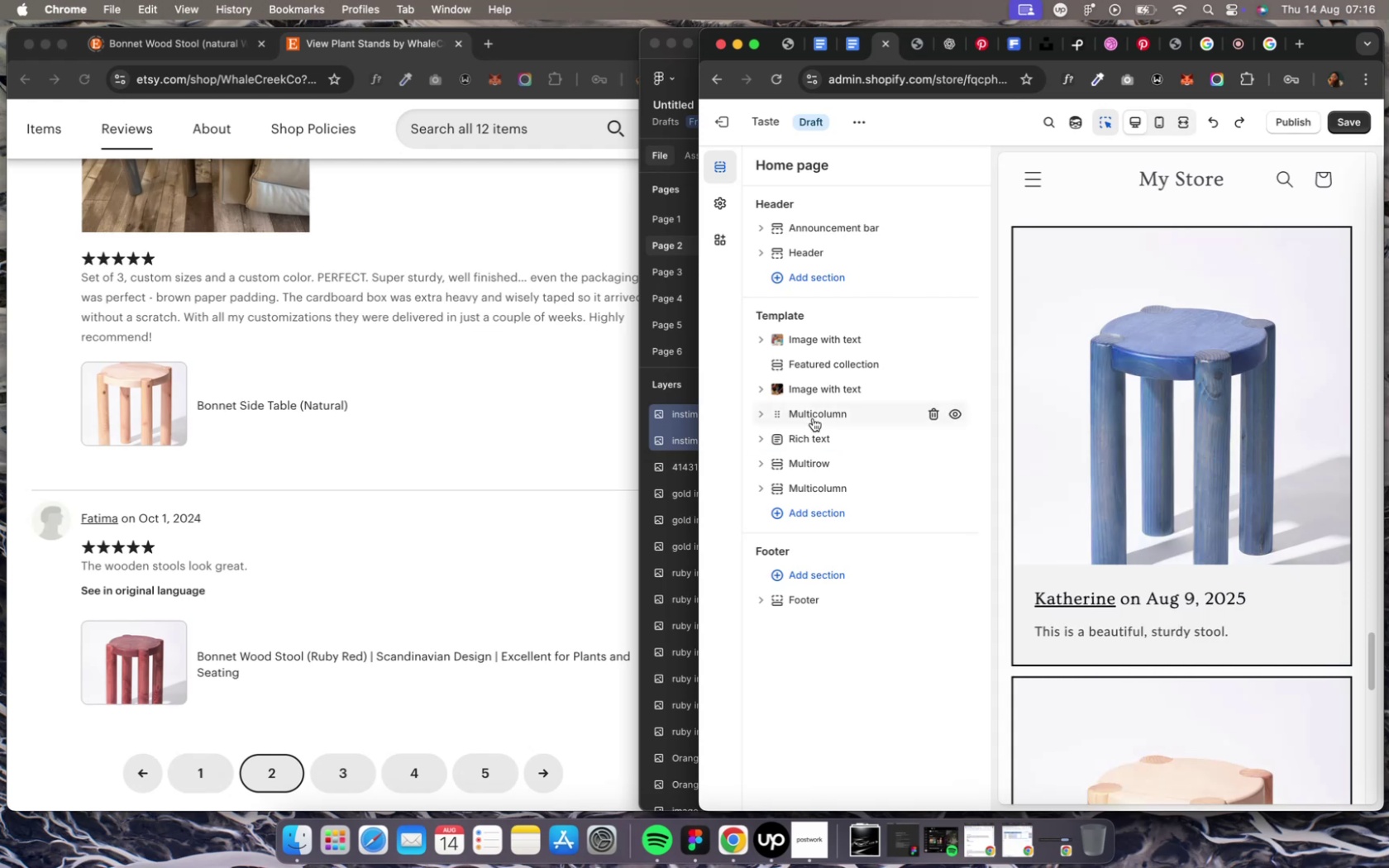 
left_click([812, 418])
 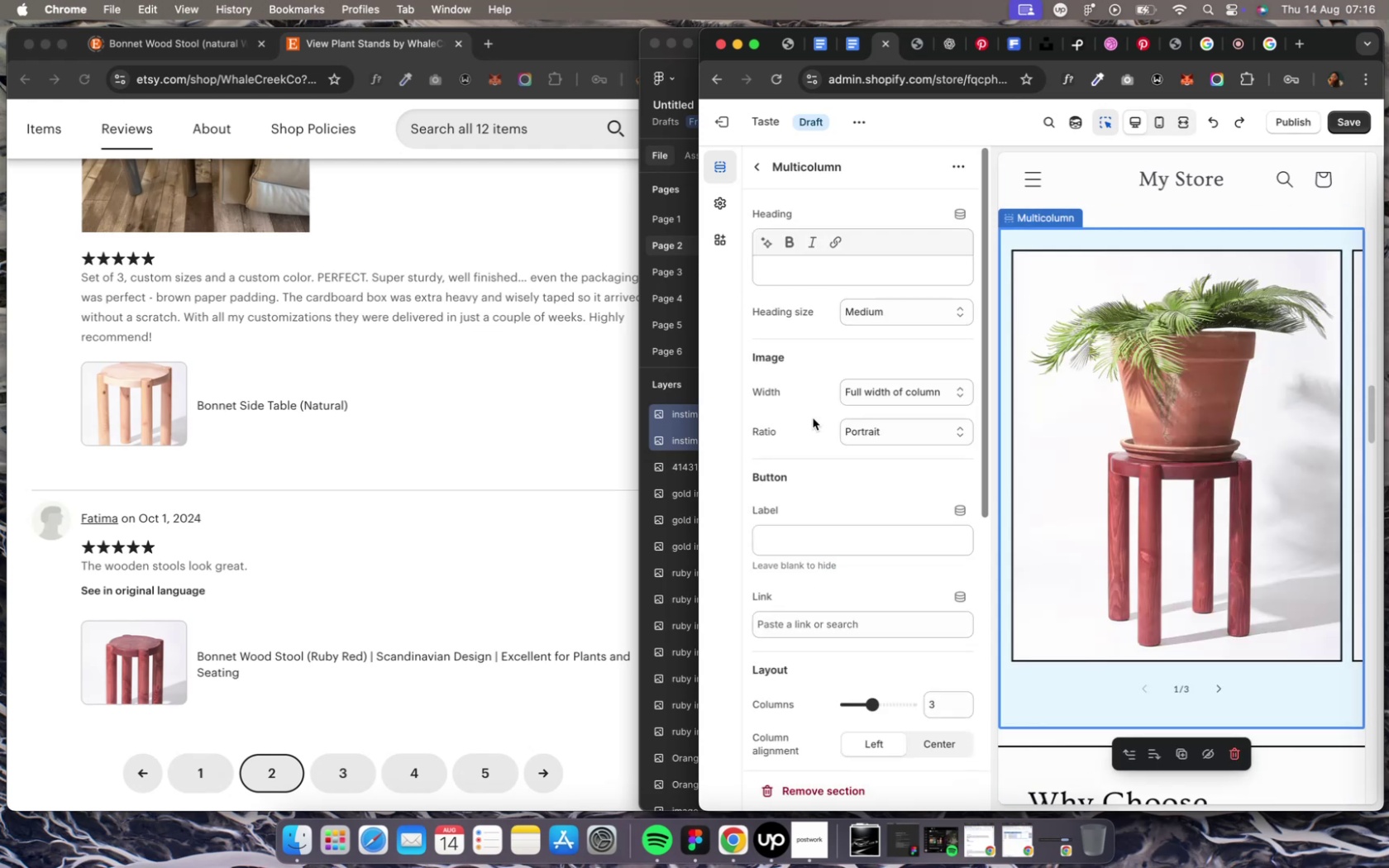 
scroll: coordinate [1301, 428], scroll_direction: up, amount: 8.0
 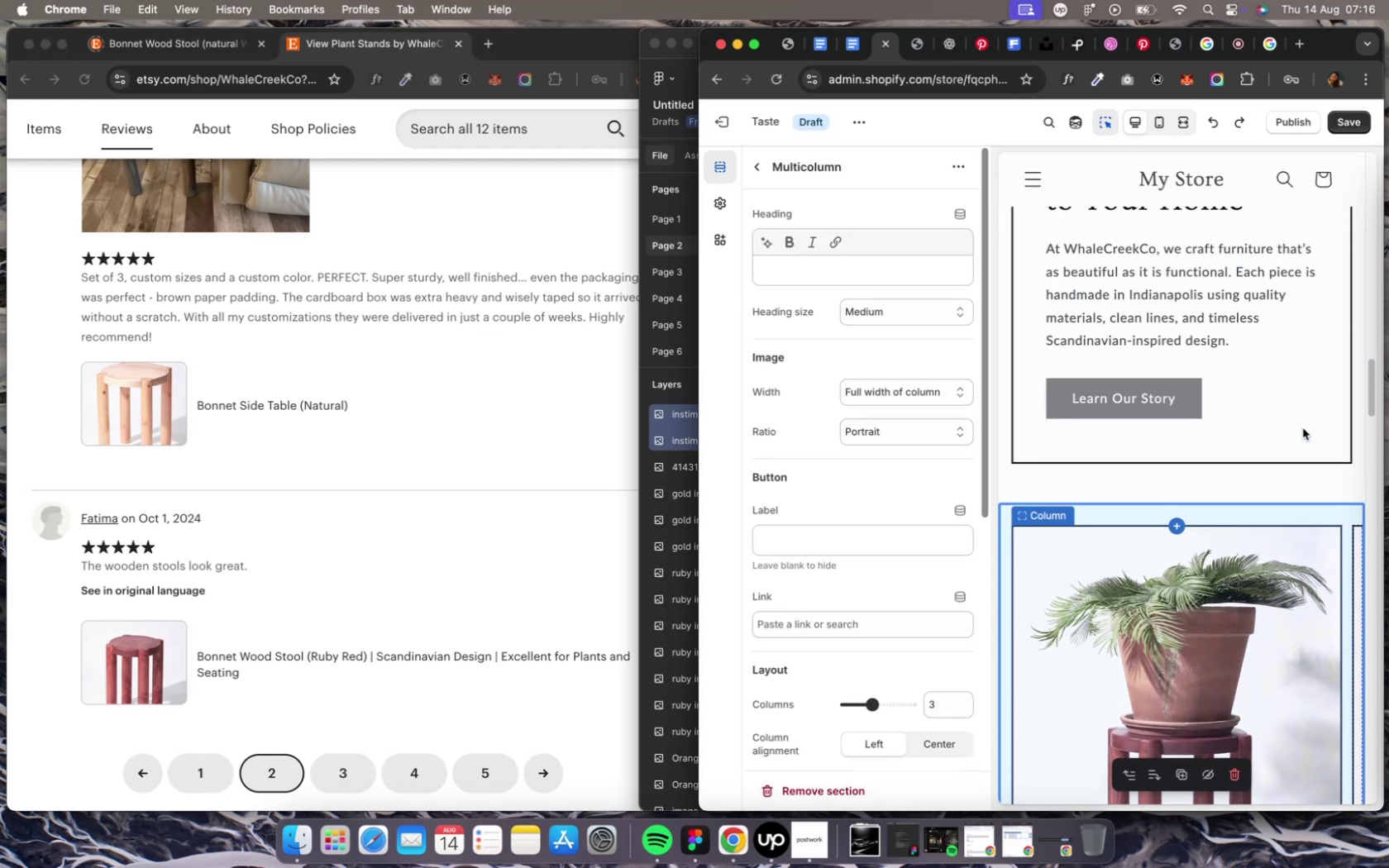 
scroll: coordinate [1301, 428], scroll_direction: down, amount: 10.0
 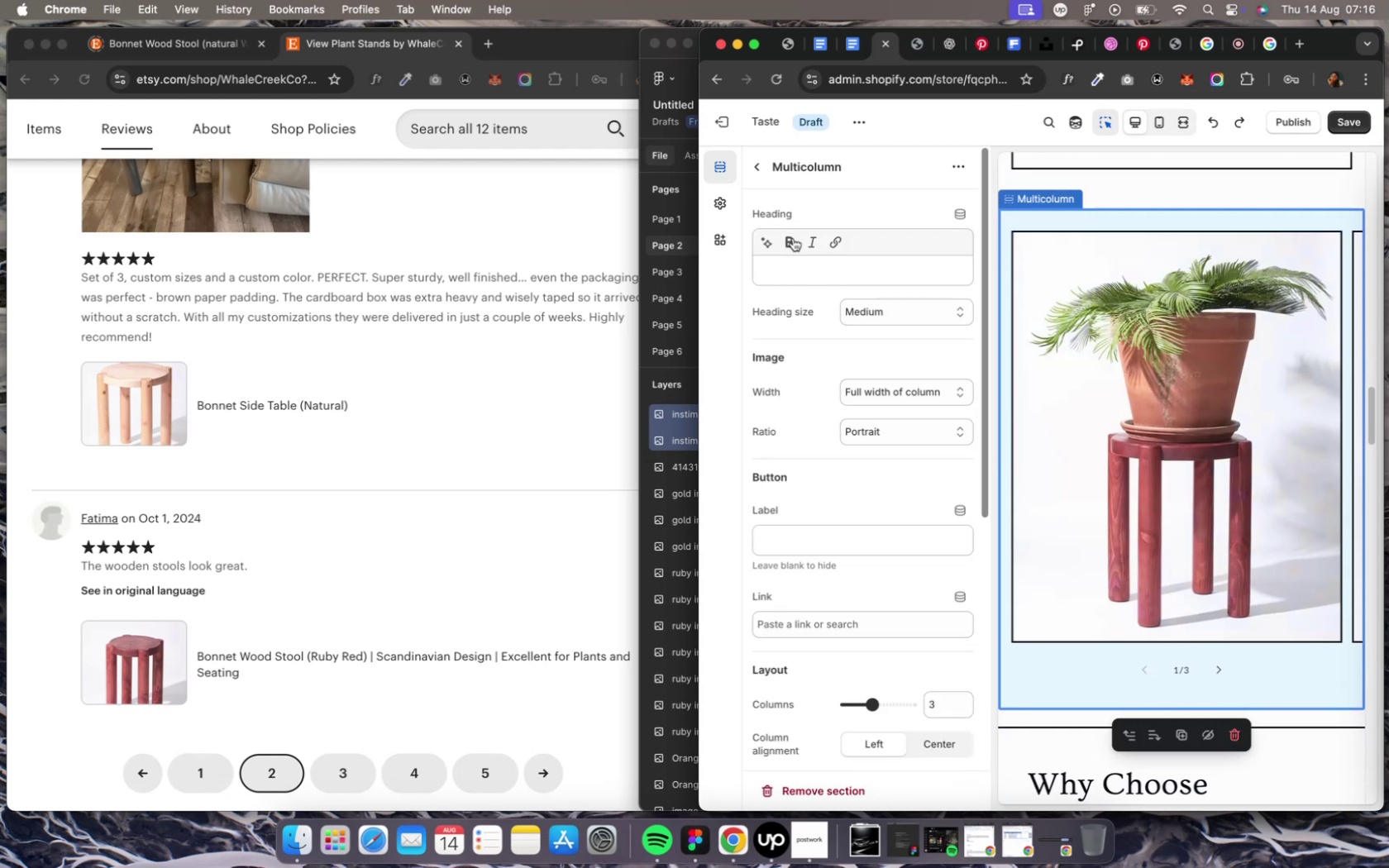 
left_click([758, 162])
 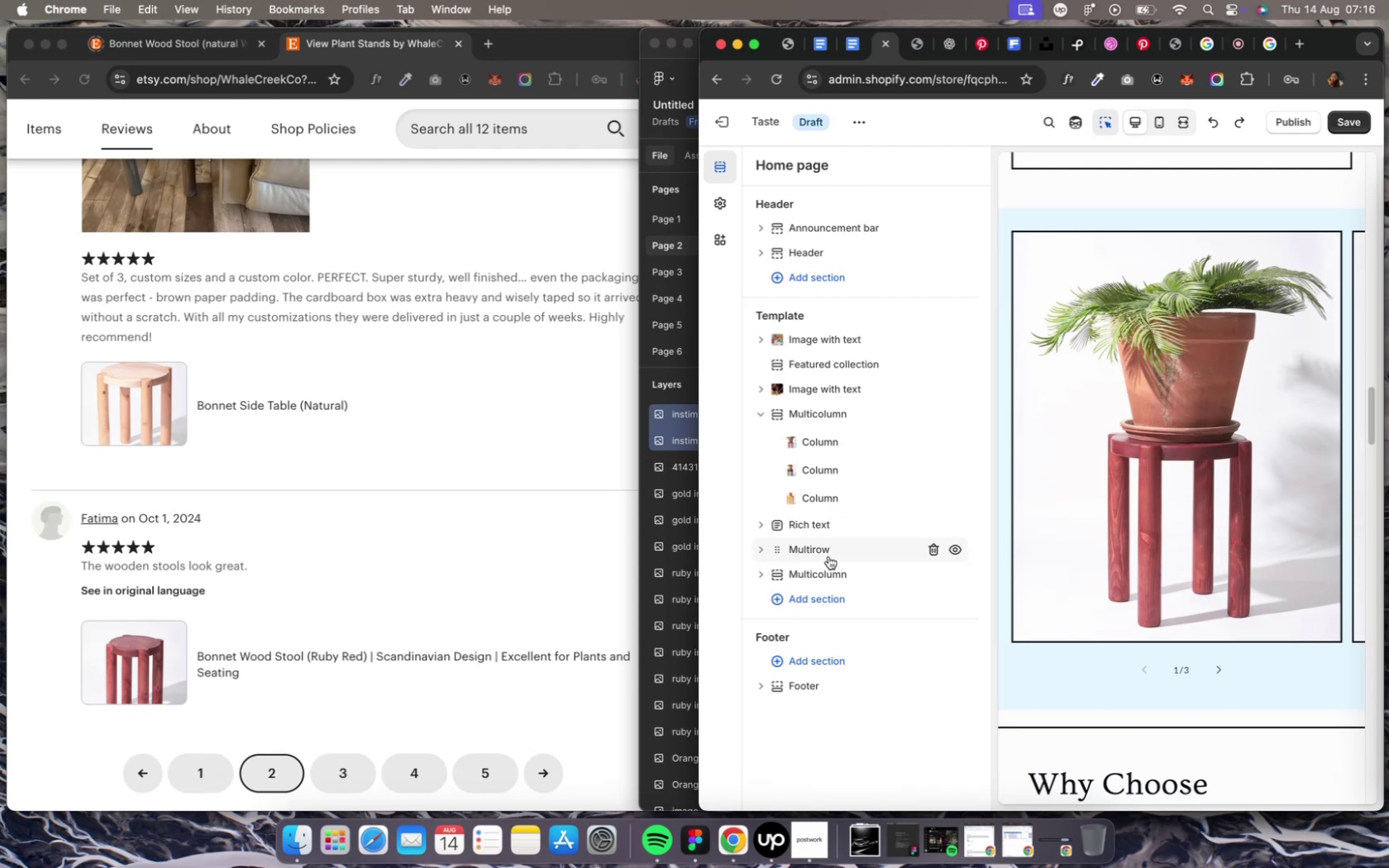 
wait(10.14)
 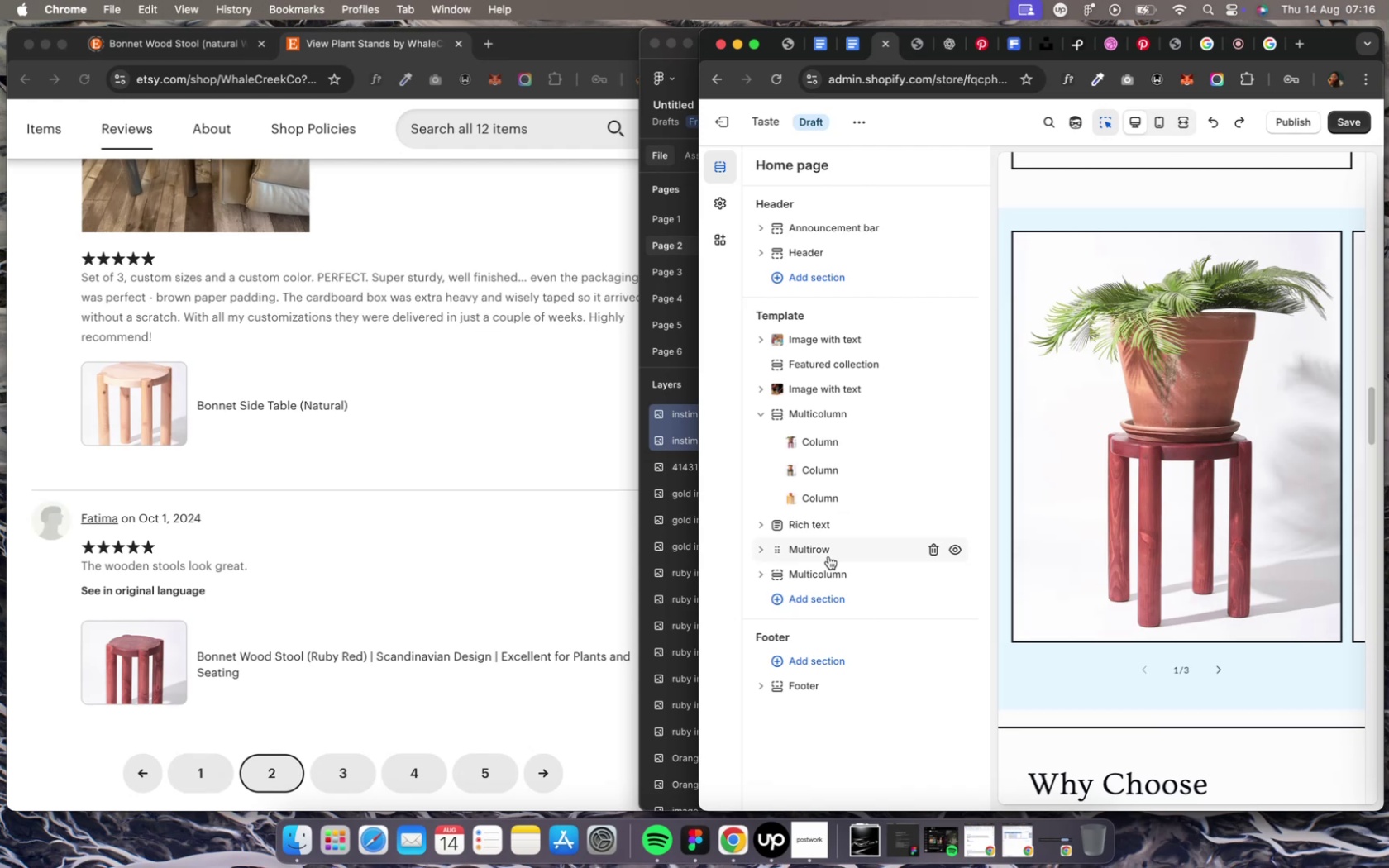 
right_click([811, 416])
 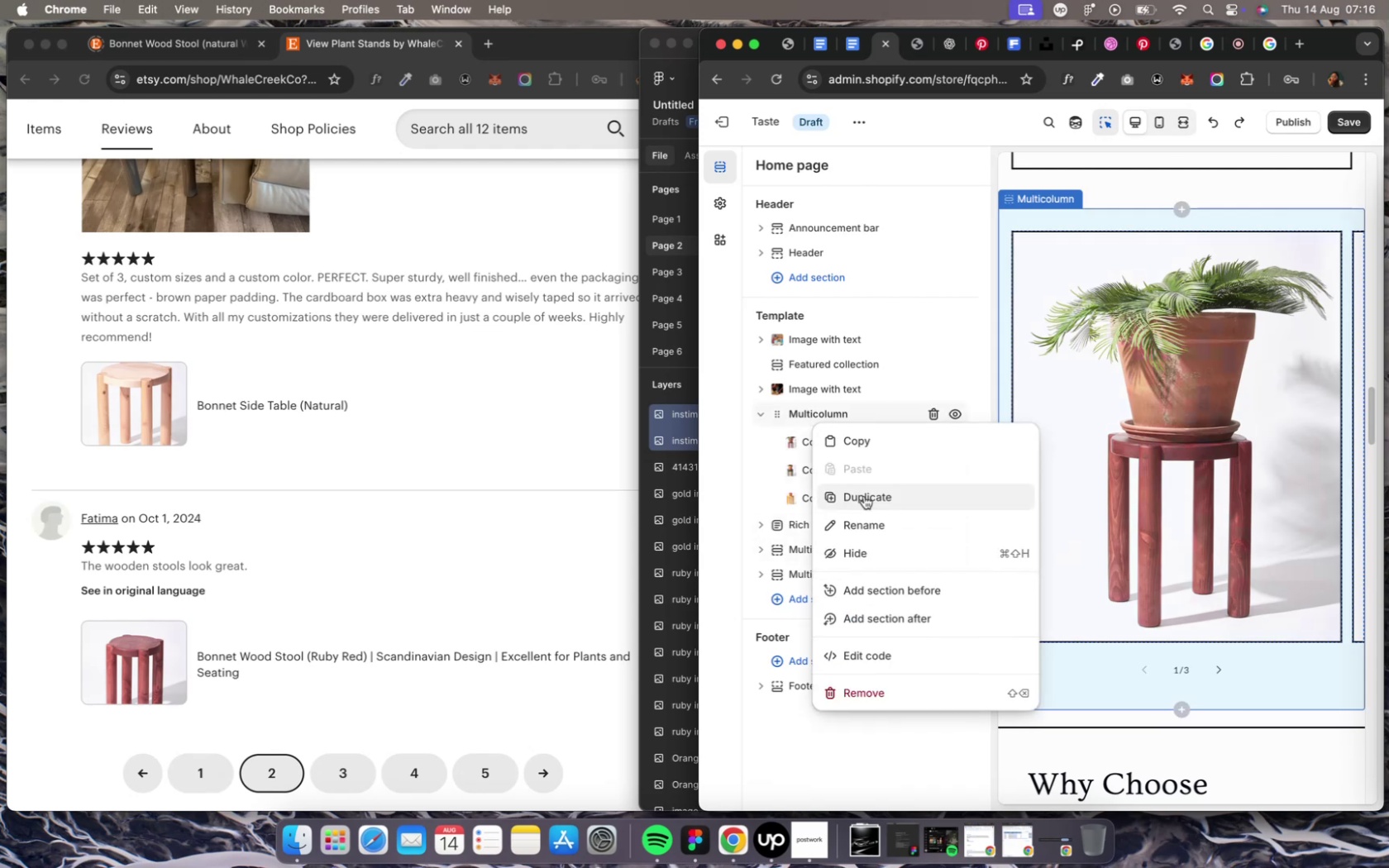 
left_click([863, 496])
 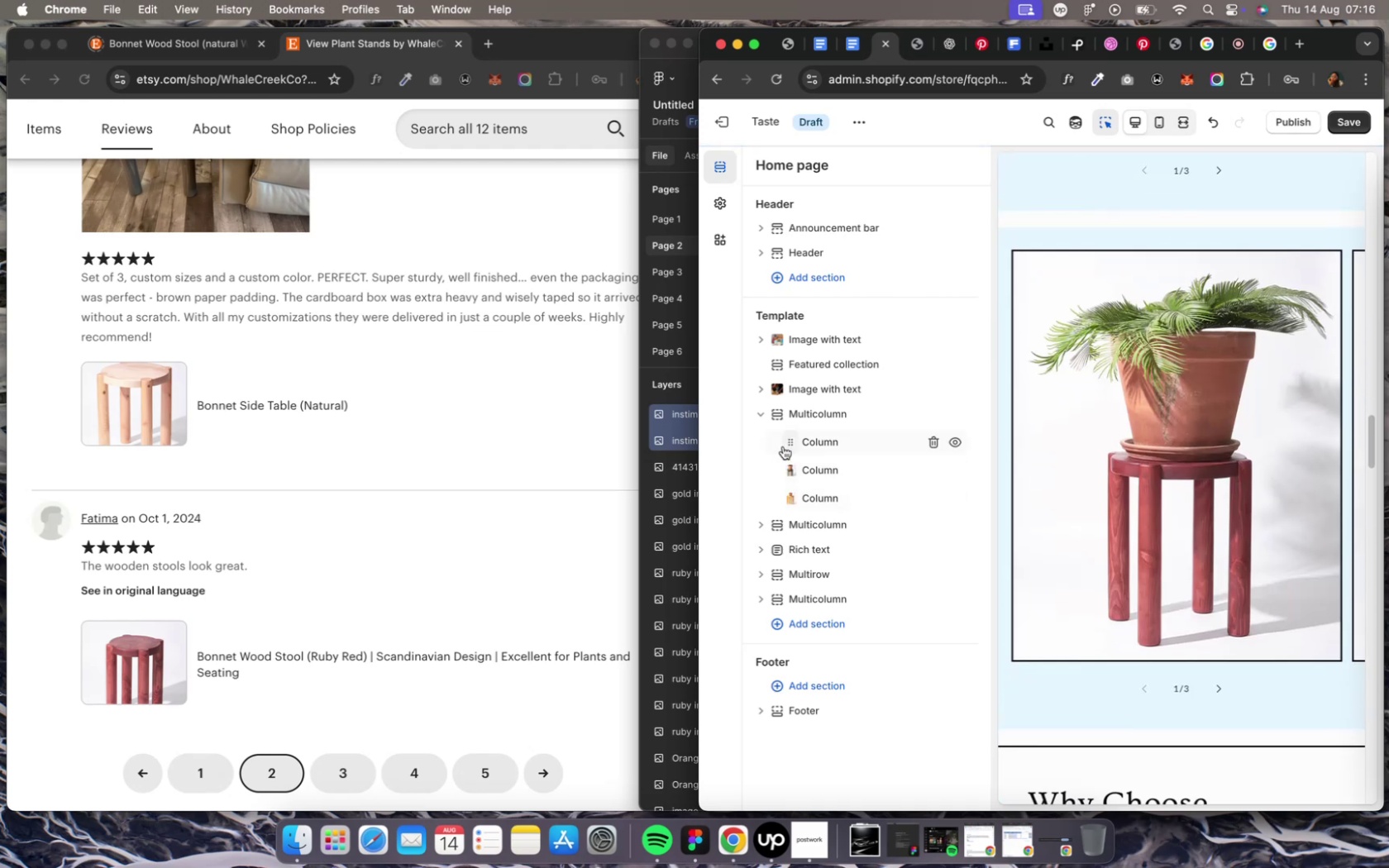 
wait(7.97)
 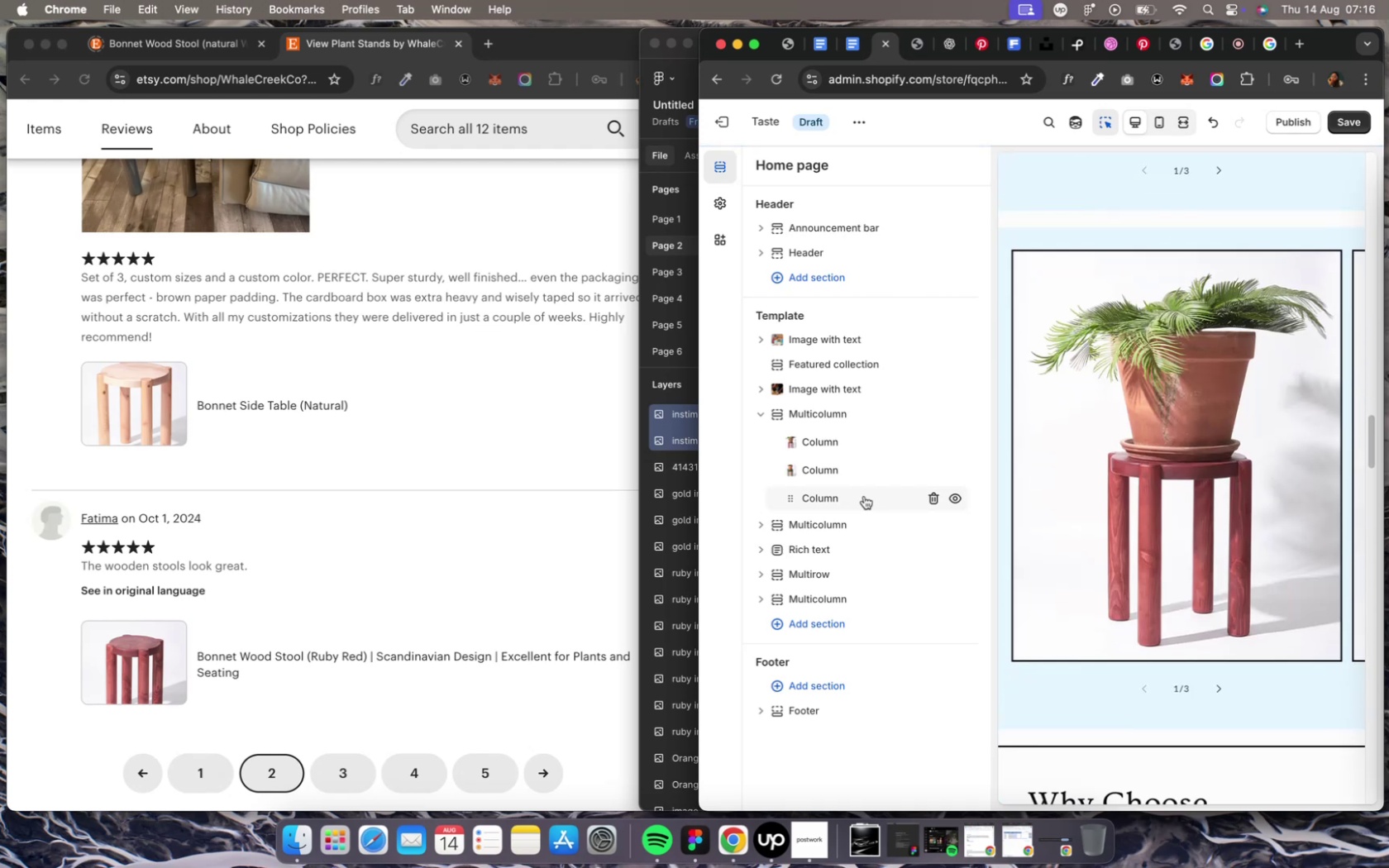 
left_click([788, 527])
 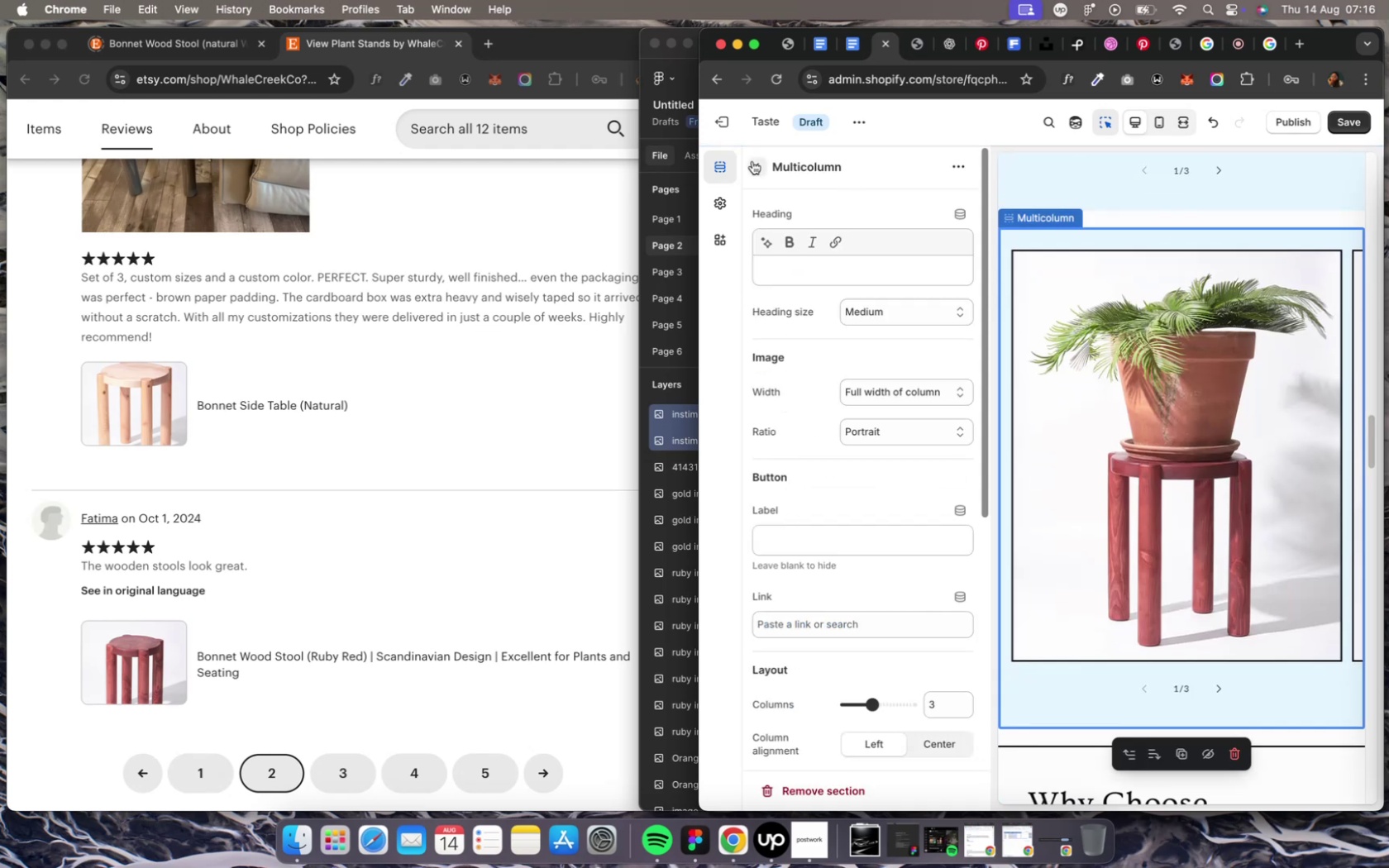 
left_click([752, 164])
 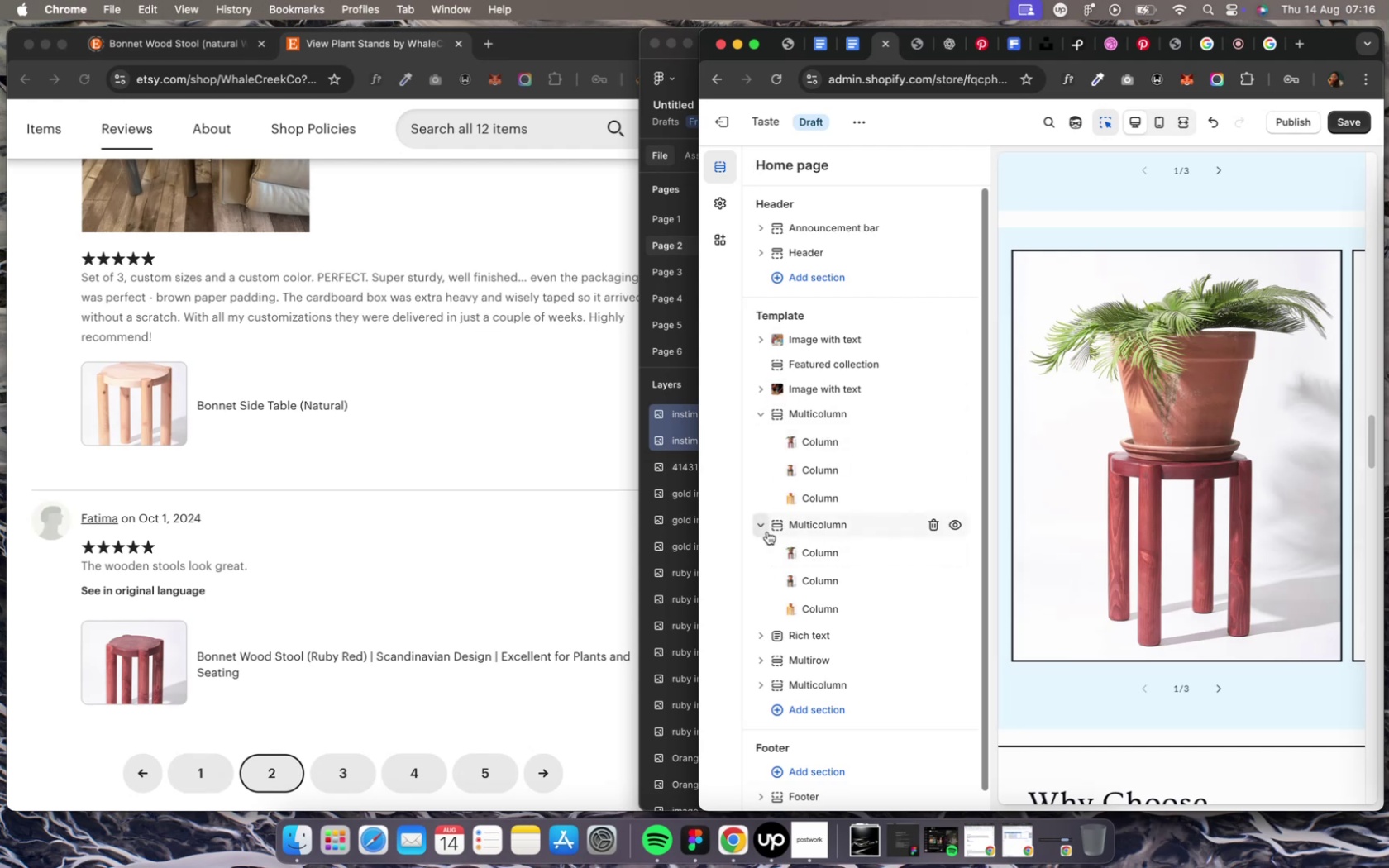 
left_click([766, 532])
 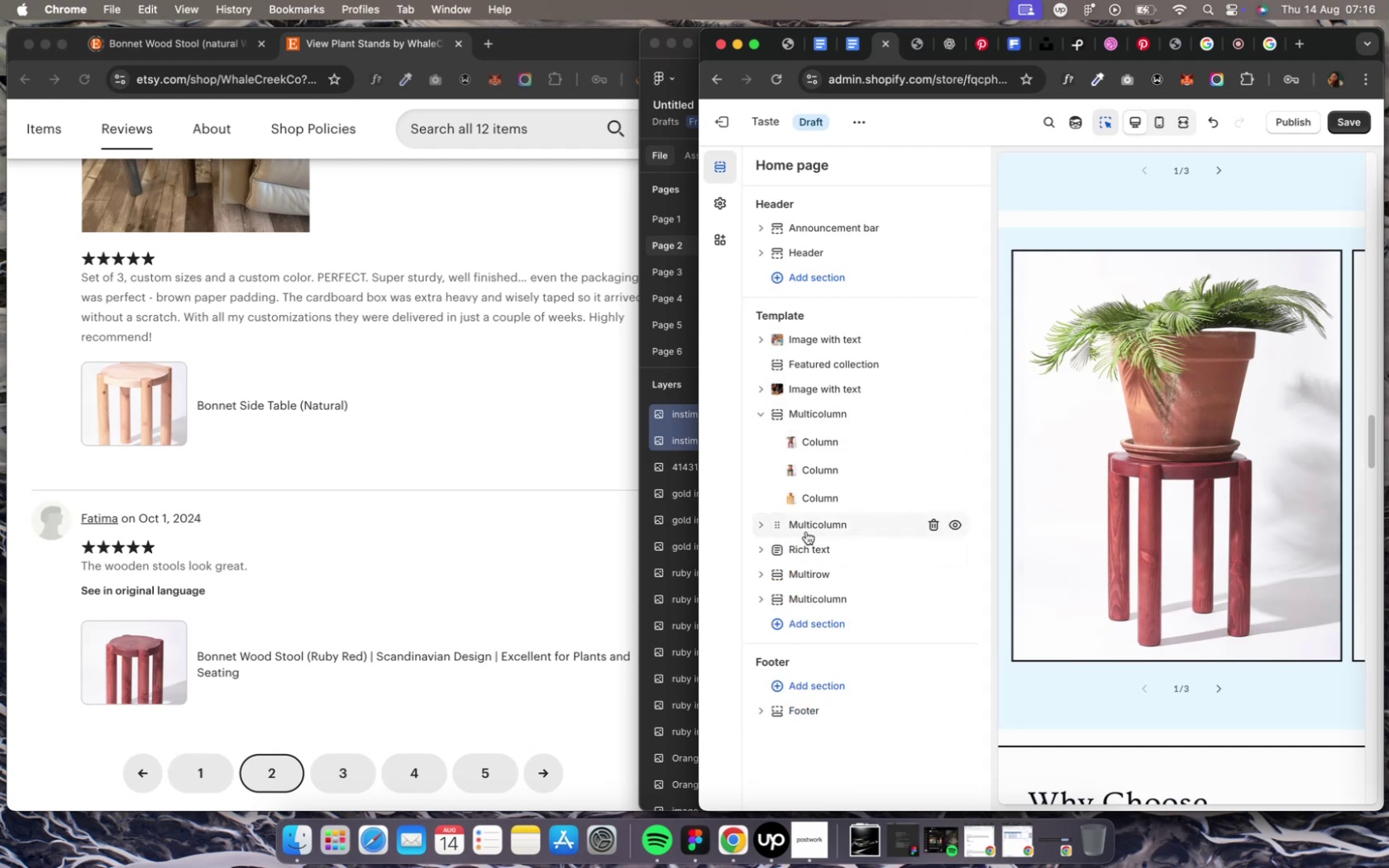 
left_click_drag(start_coordinate=[806, 532], to_coordinate=[796, 612])
 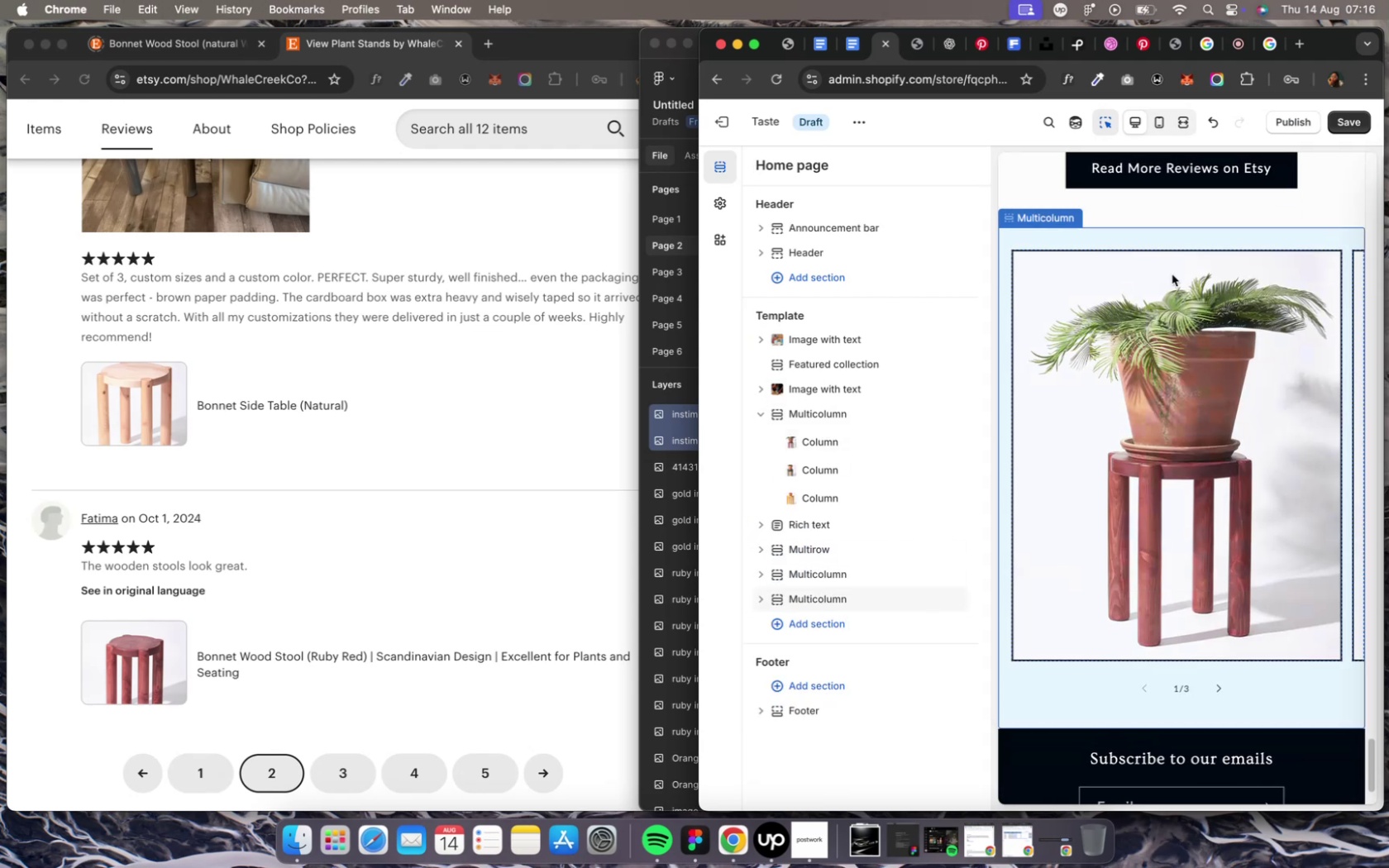 
scroll: coordinate [1090, 386], scroll_direction: up, amount: 65.0
 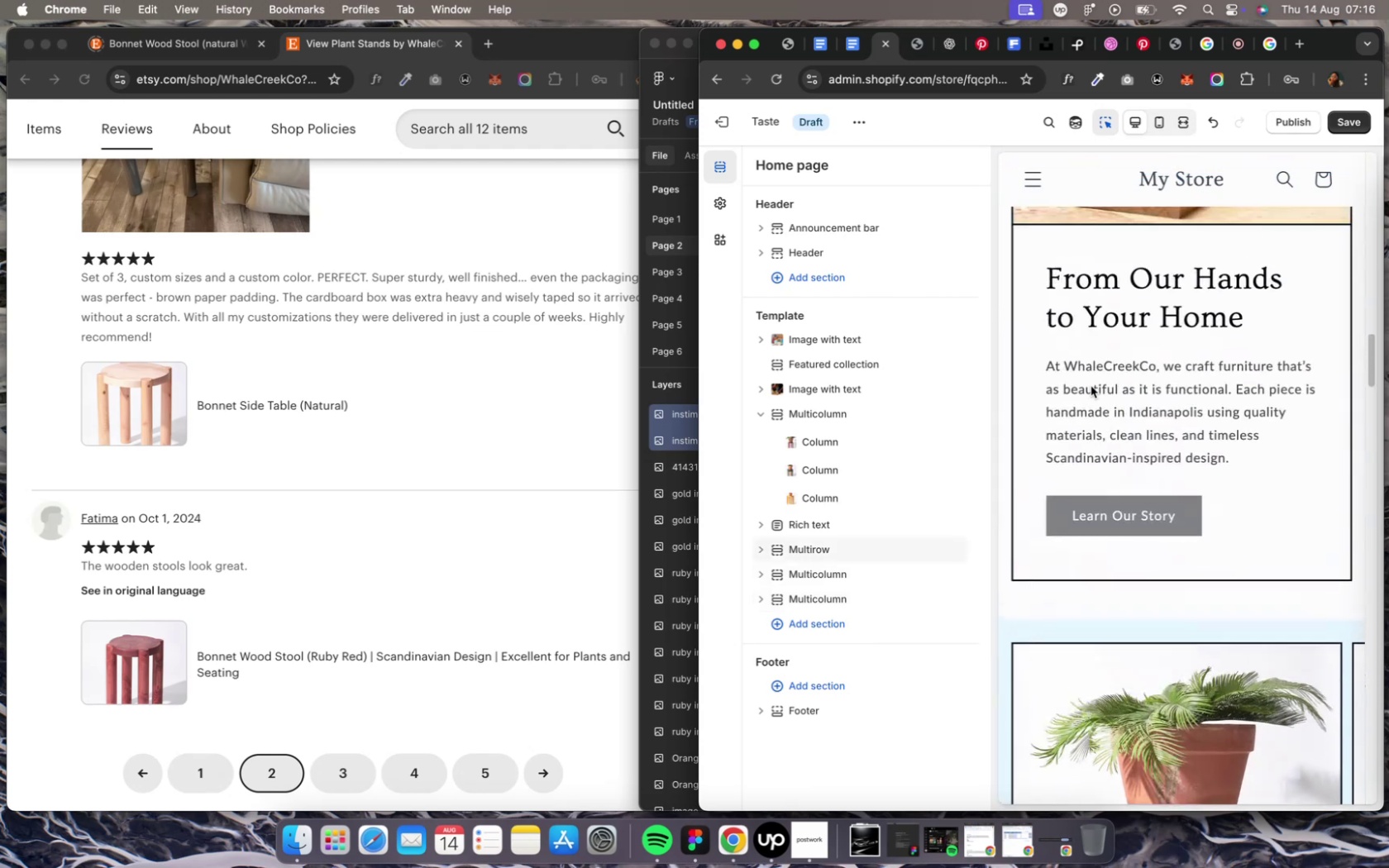 
scroll: coordinate [1090, 385], scroll_direction: down, amount: 140.0
 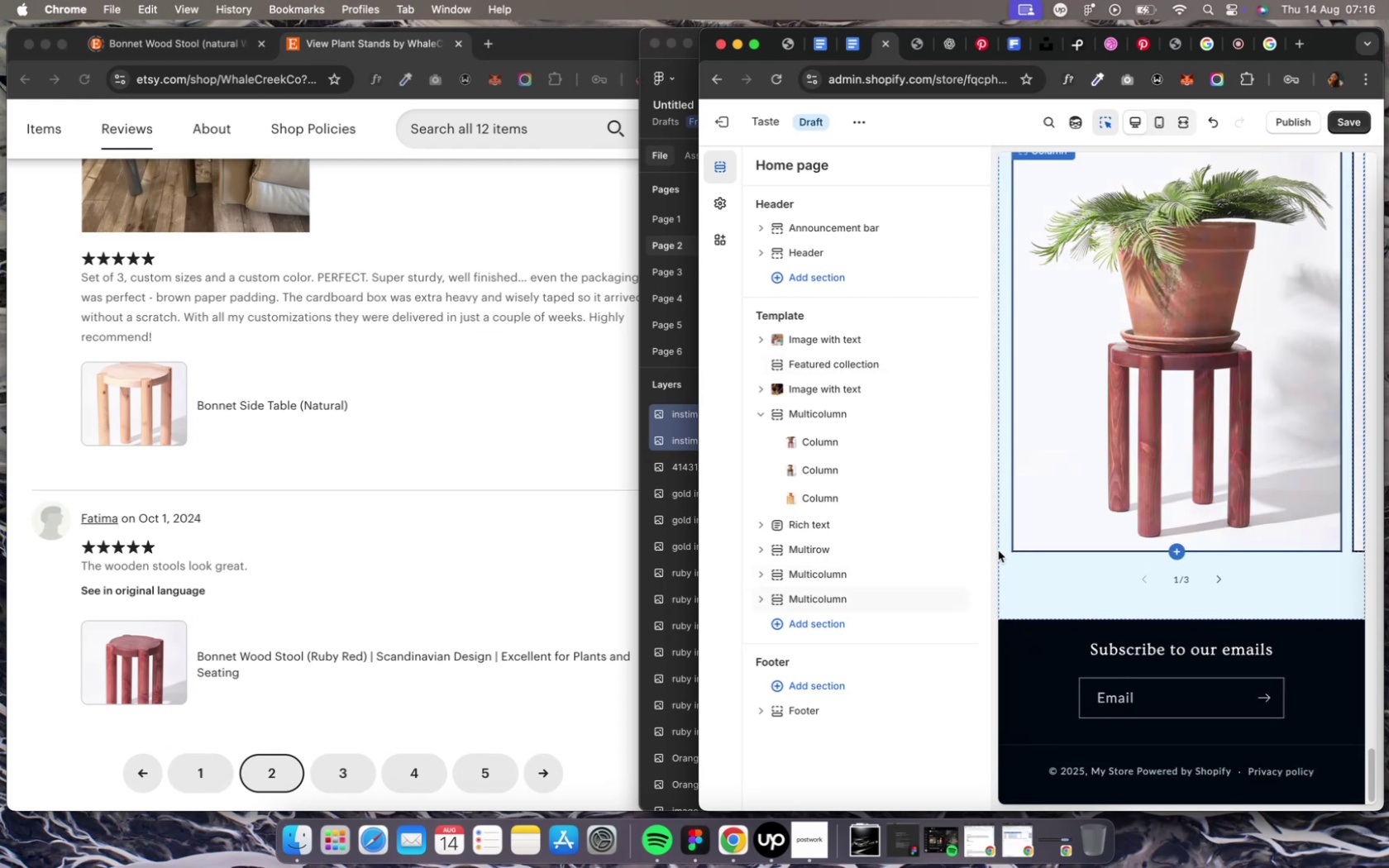 
left_click([1005, 589])
 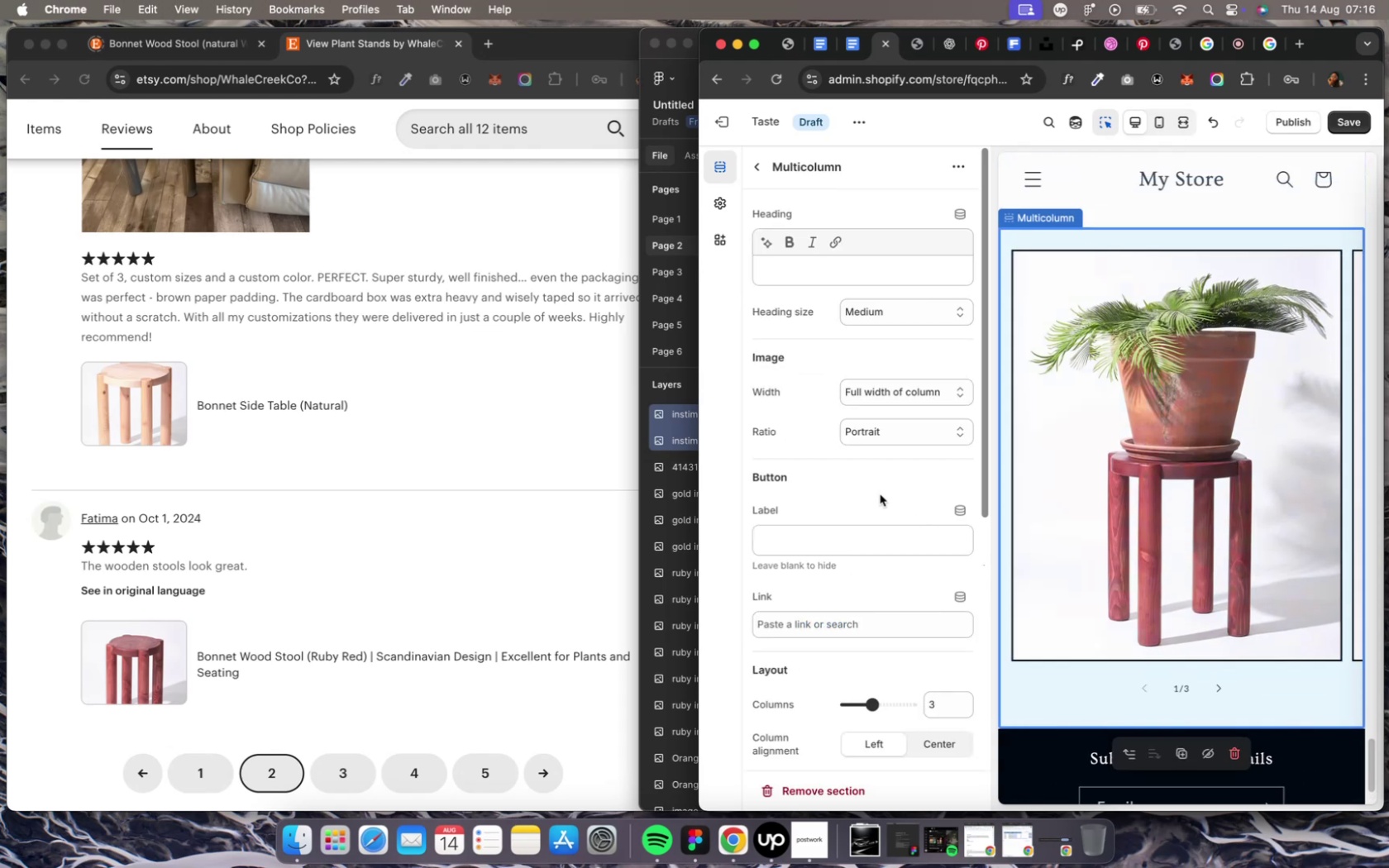 
scroll: coordinate [822, 556], scroll_direction: down, amount: 8.0
 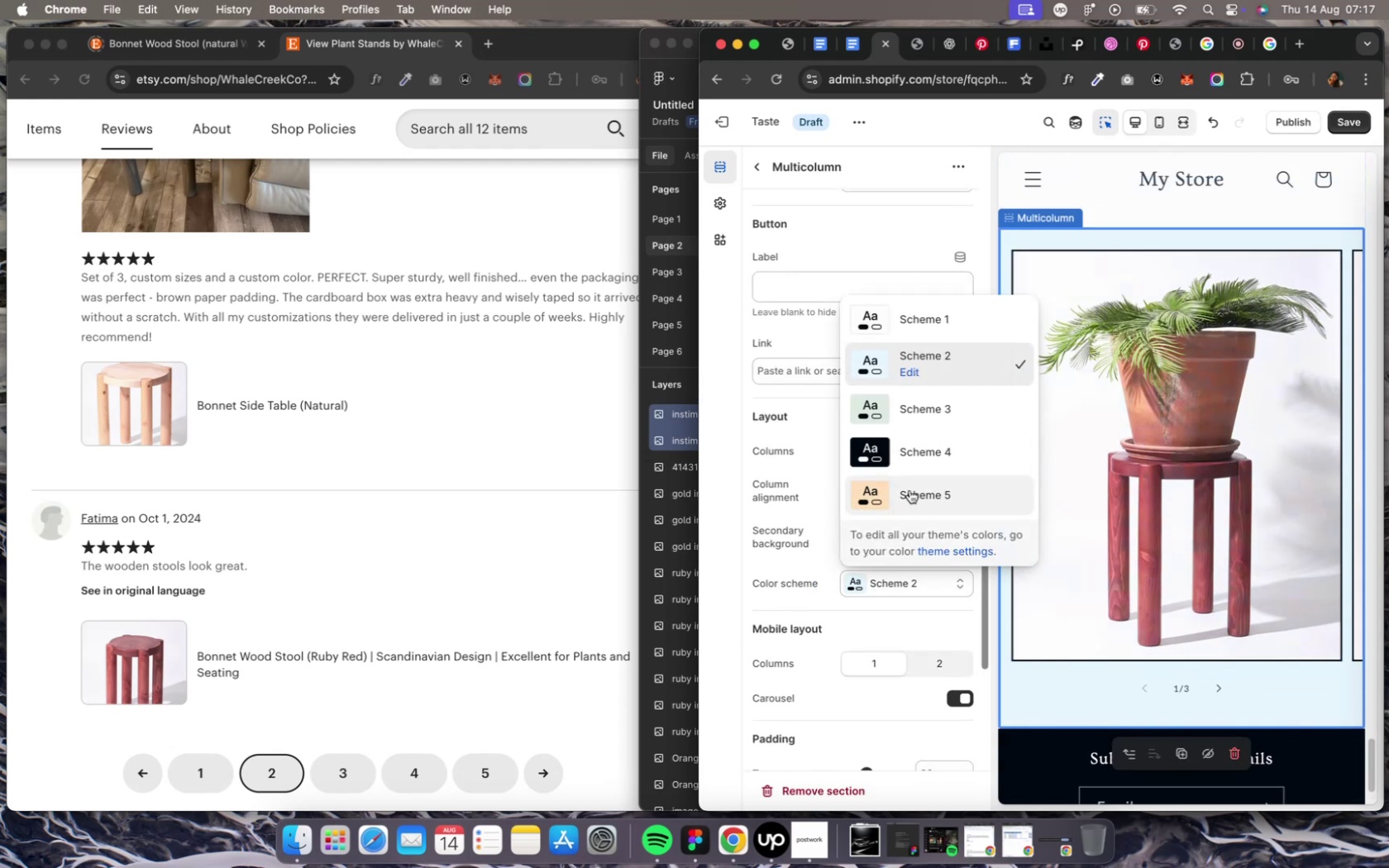 
wait(6.25)
 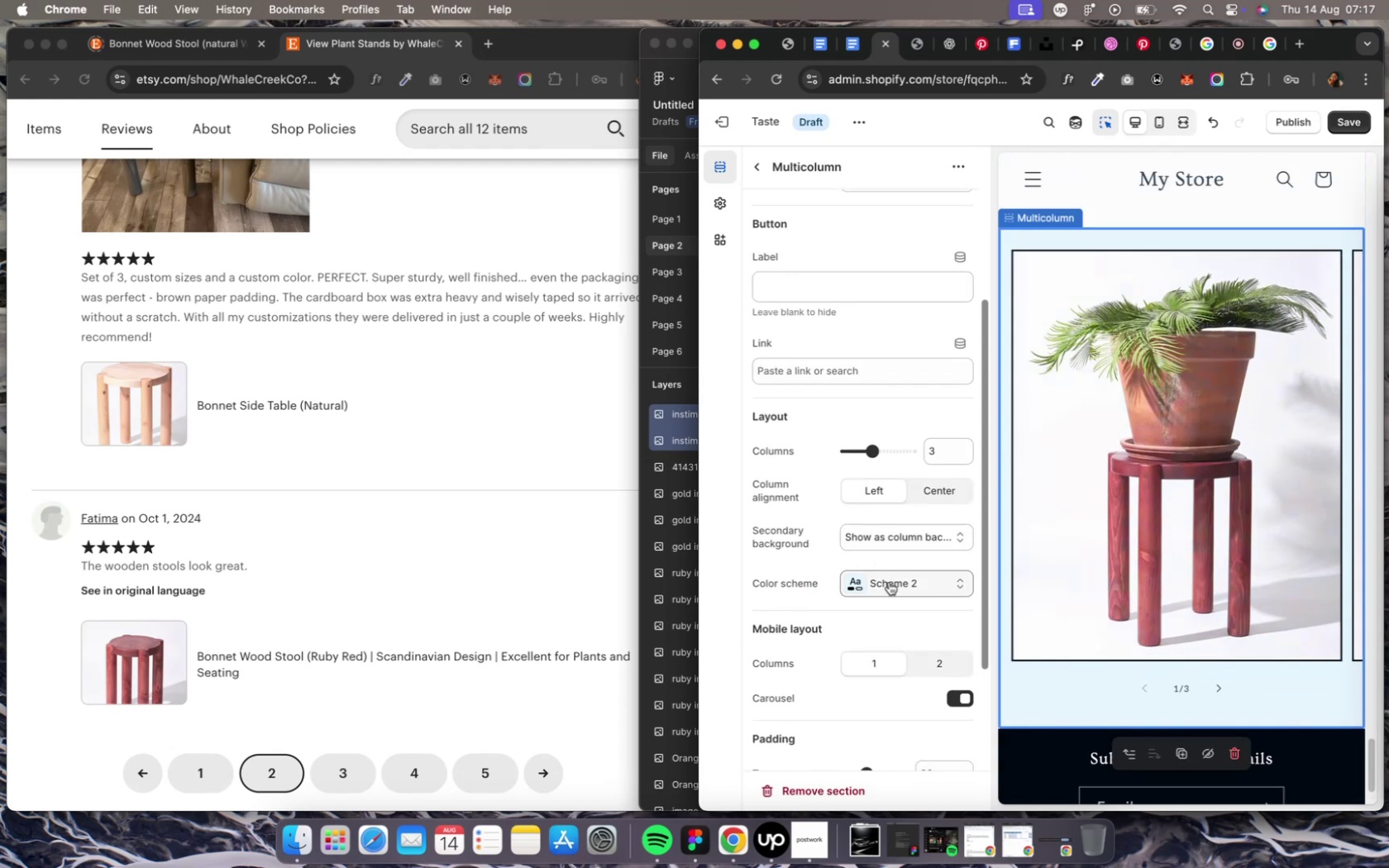 
left_click([909, 490])
 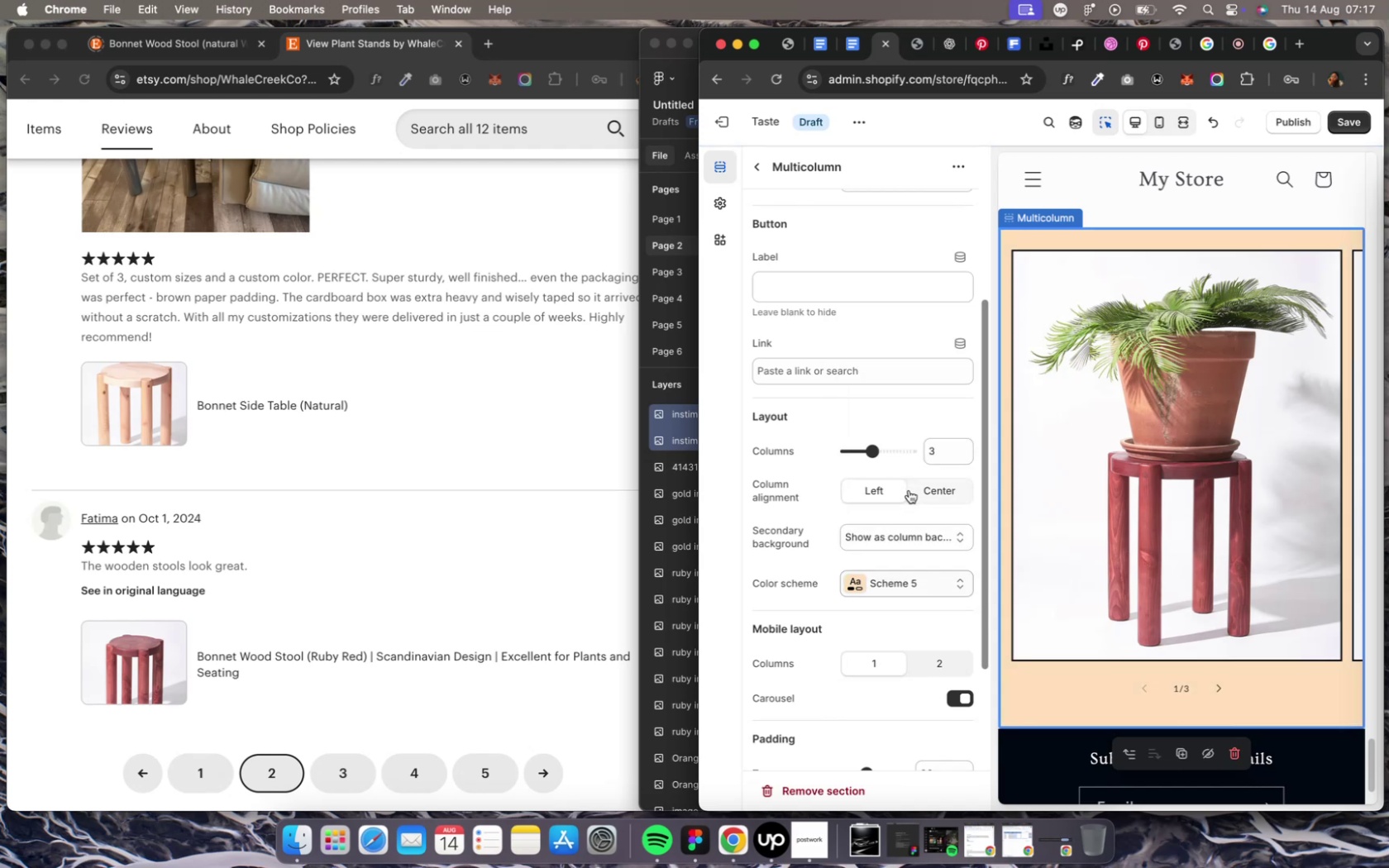 
scroll: coordinate [1217, 331], scroll_direction: up, amount: 163.0
 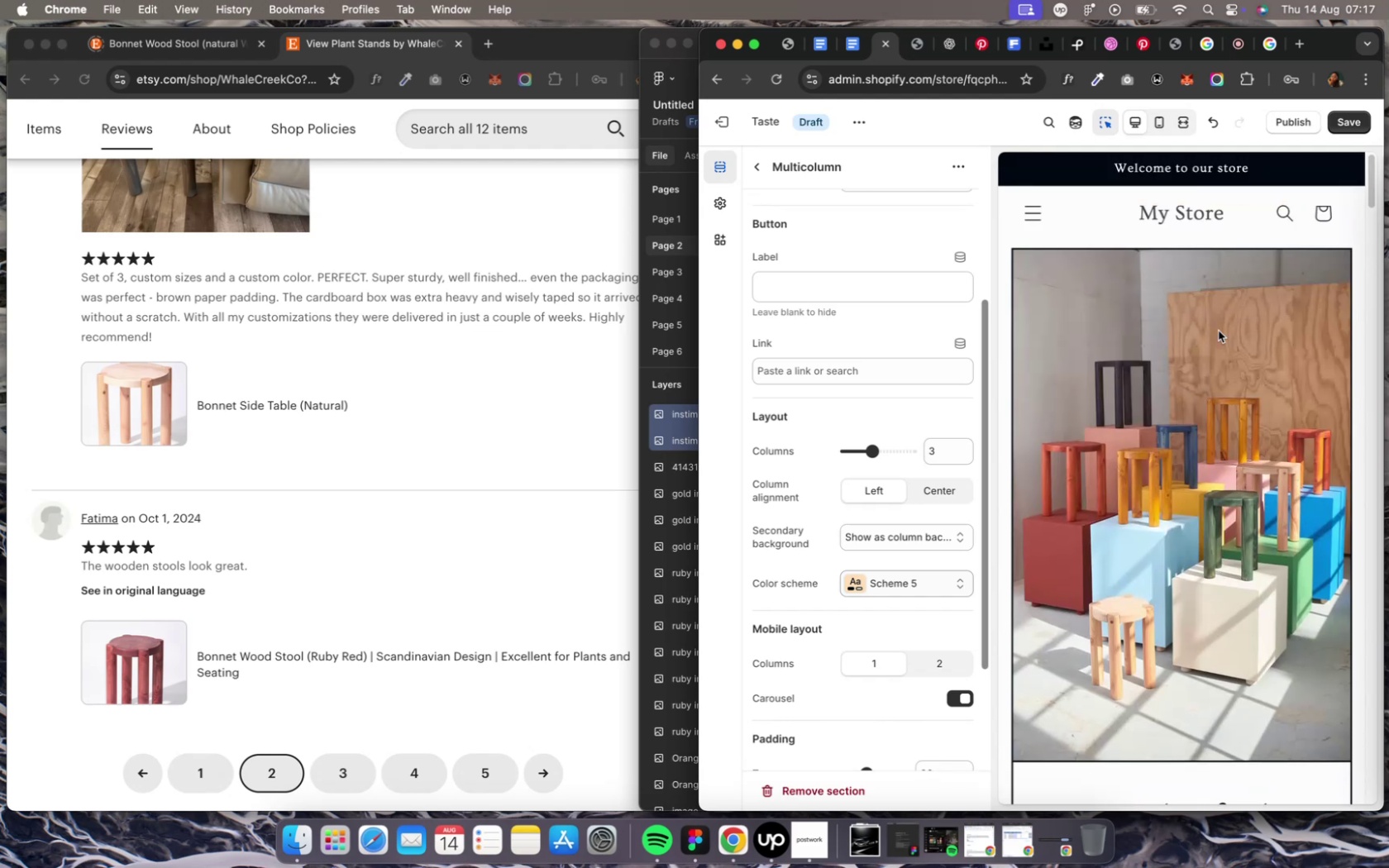 
scroll: coordinate [1217, 331], scroll_direction: down, amount: 20.0
 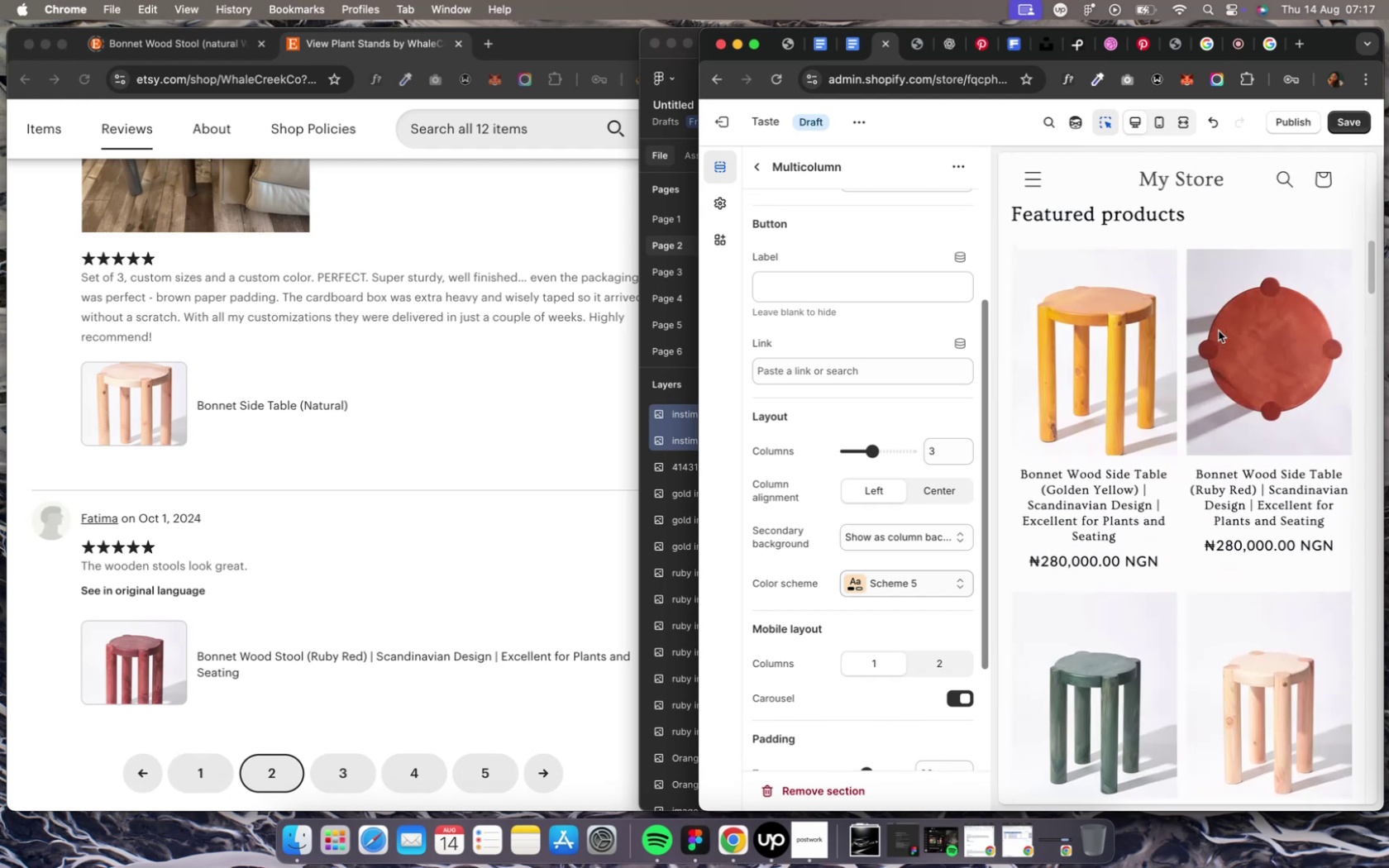 
scroll: coordinate [1217, 331], scroll_direction: up, amount: 2.0
 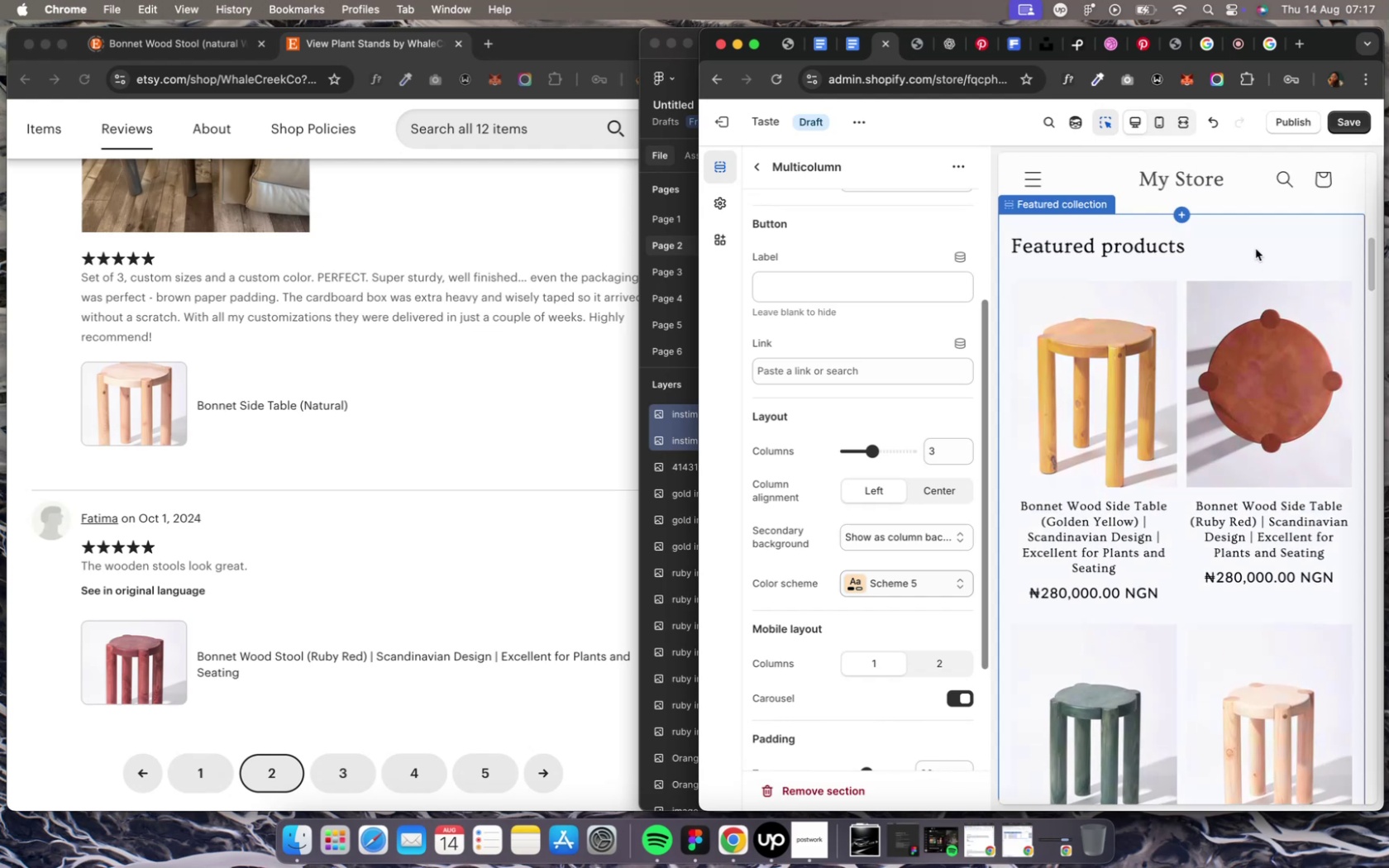 
left_click([1254, 249])
 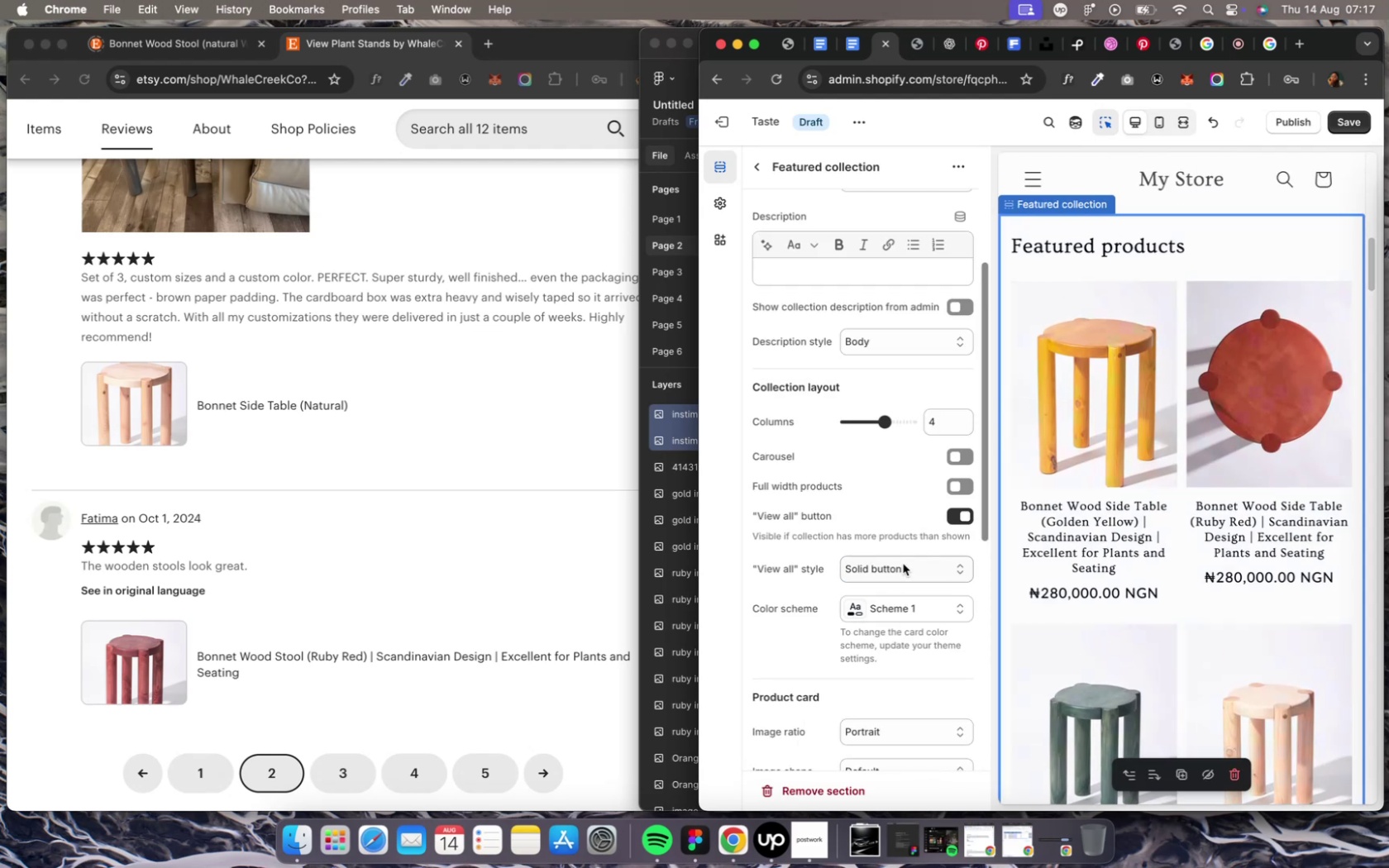 
left_click([899, 620])
 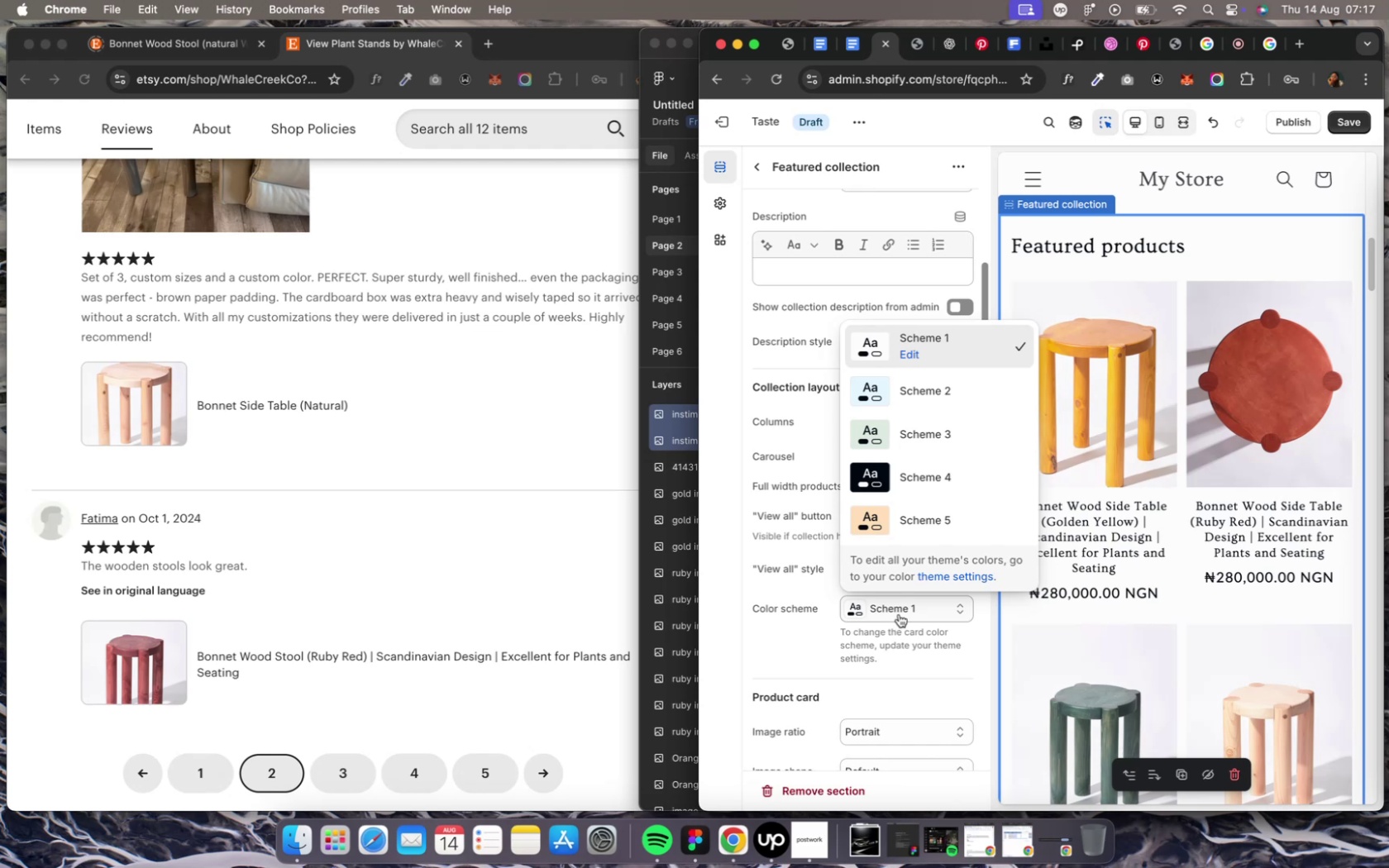 
wait(17.44)
 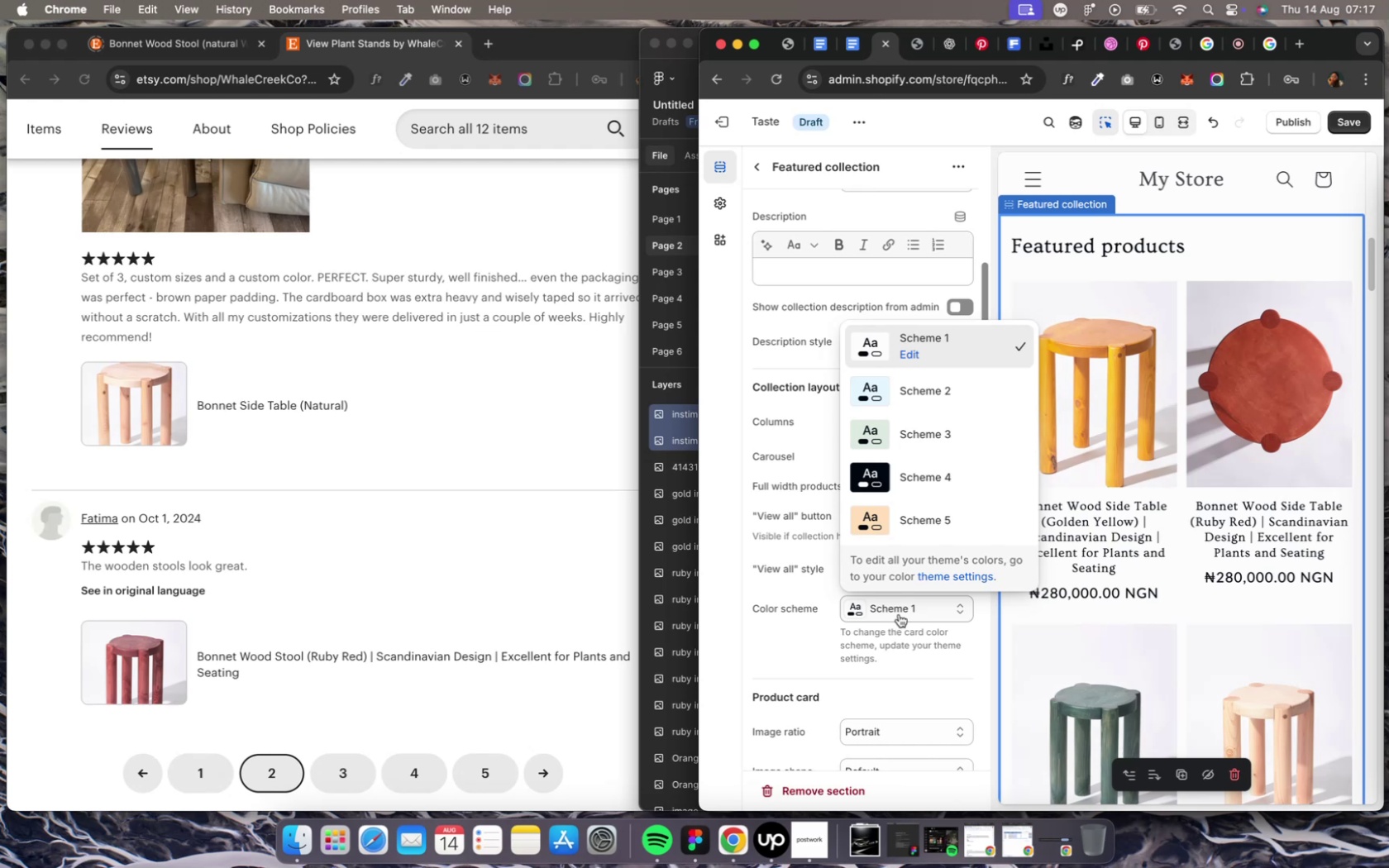 
left_click([915, 483])
 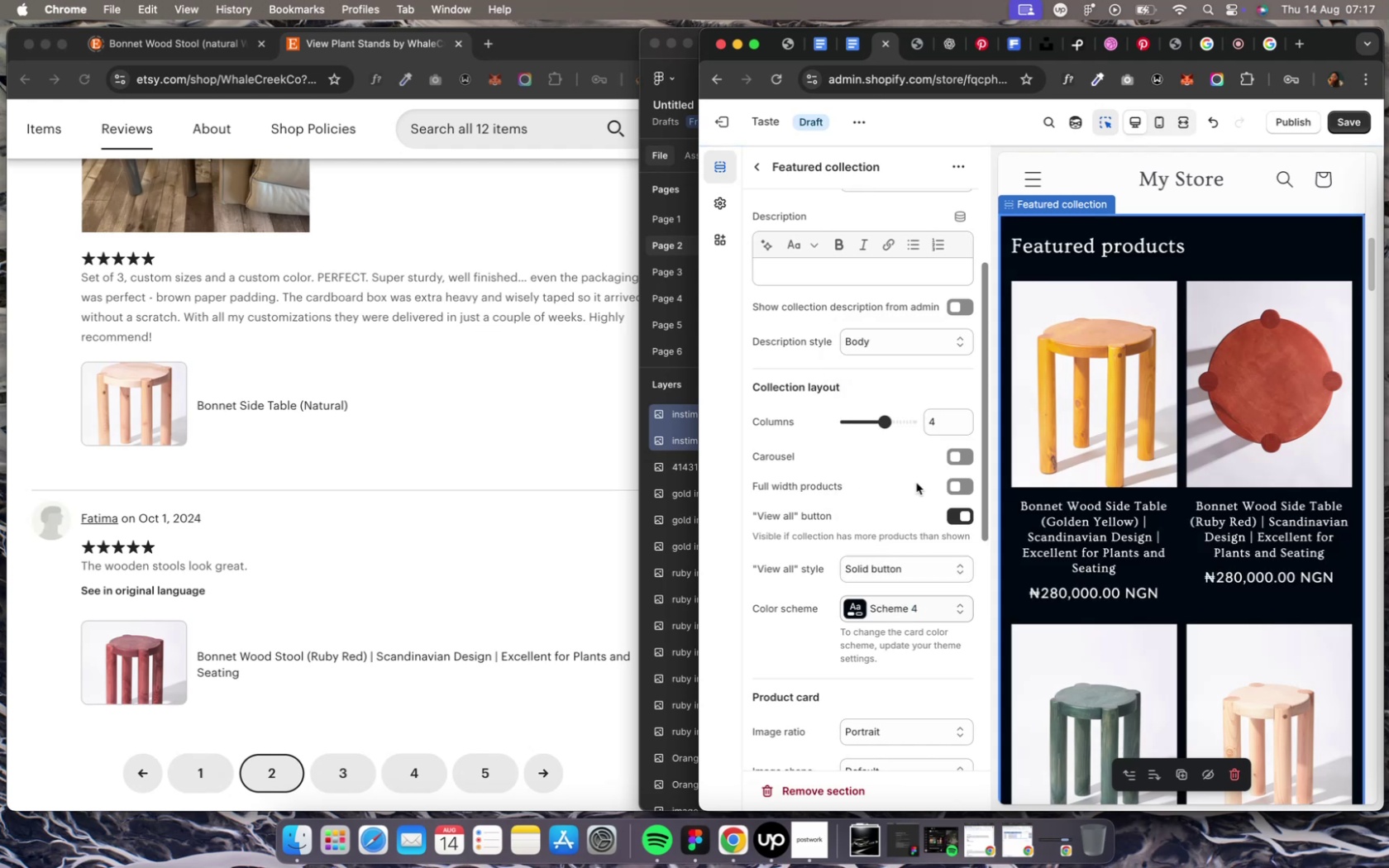 
scroll: coordinate [1167, 581], scroll_direction: down, amount: 9.0
 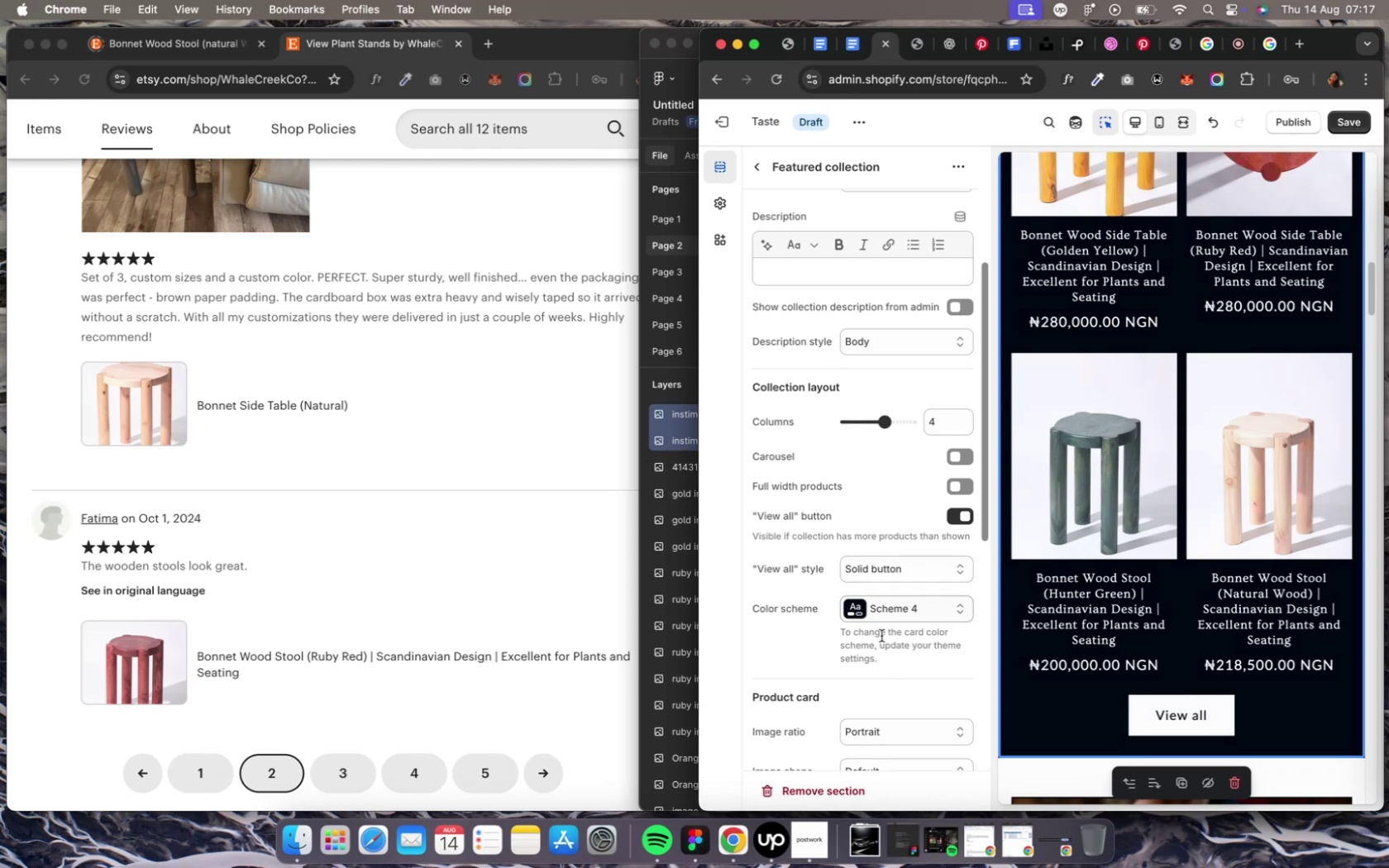 
mouse_move([868, 583])
 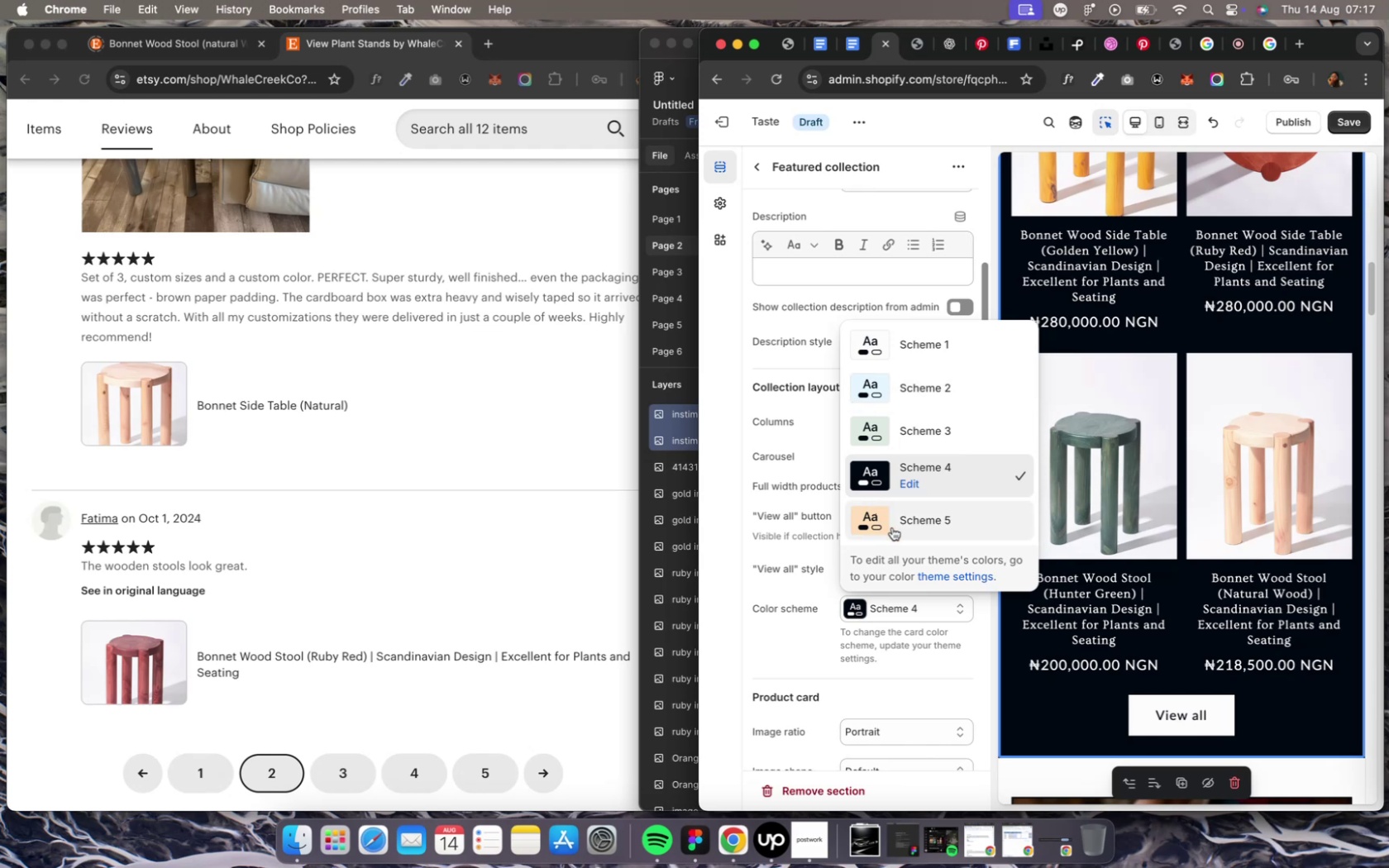 
wait(14.69)
 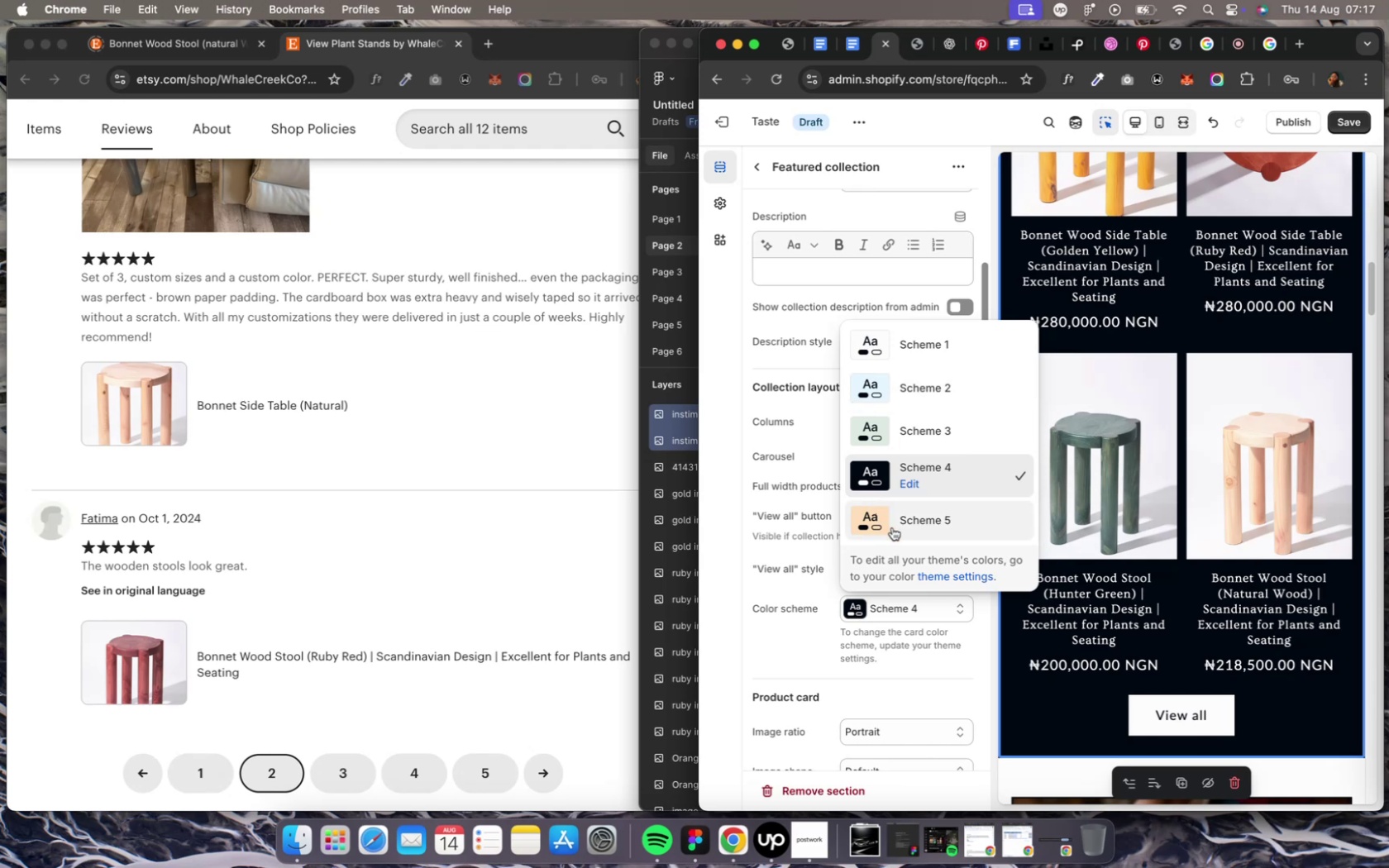 
scroll: coordinate [1089, 589], scroll_direction: down, amount: 6.0
 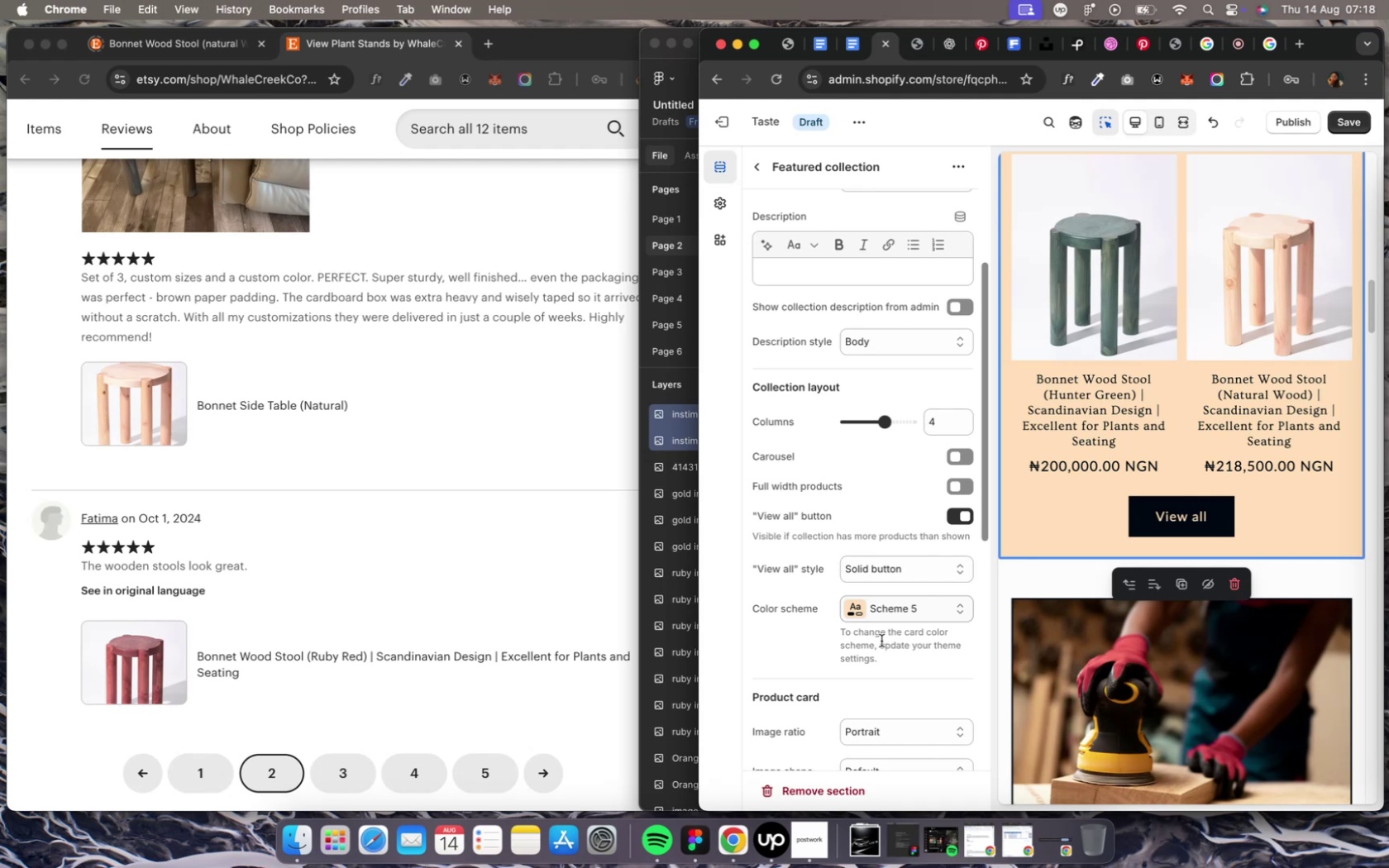 
left_click([881, 613])
 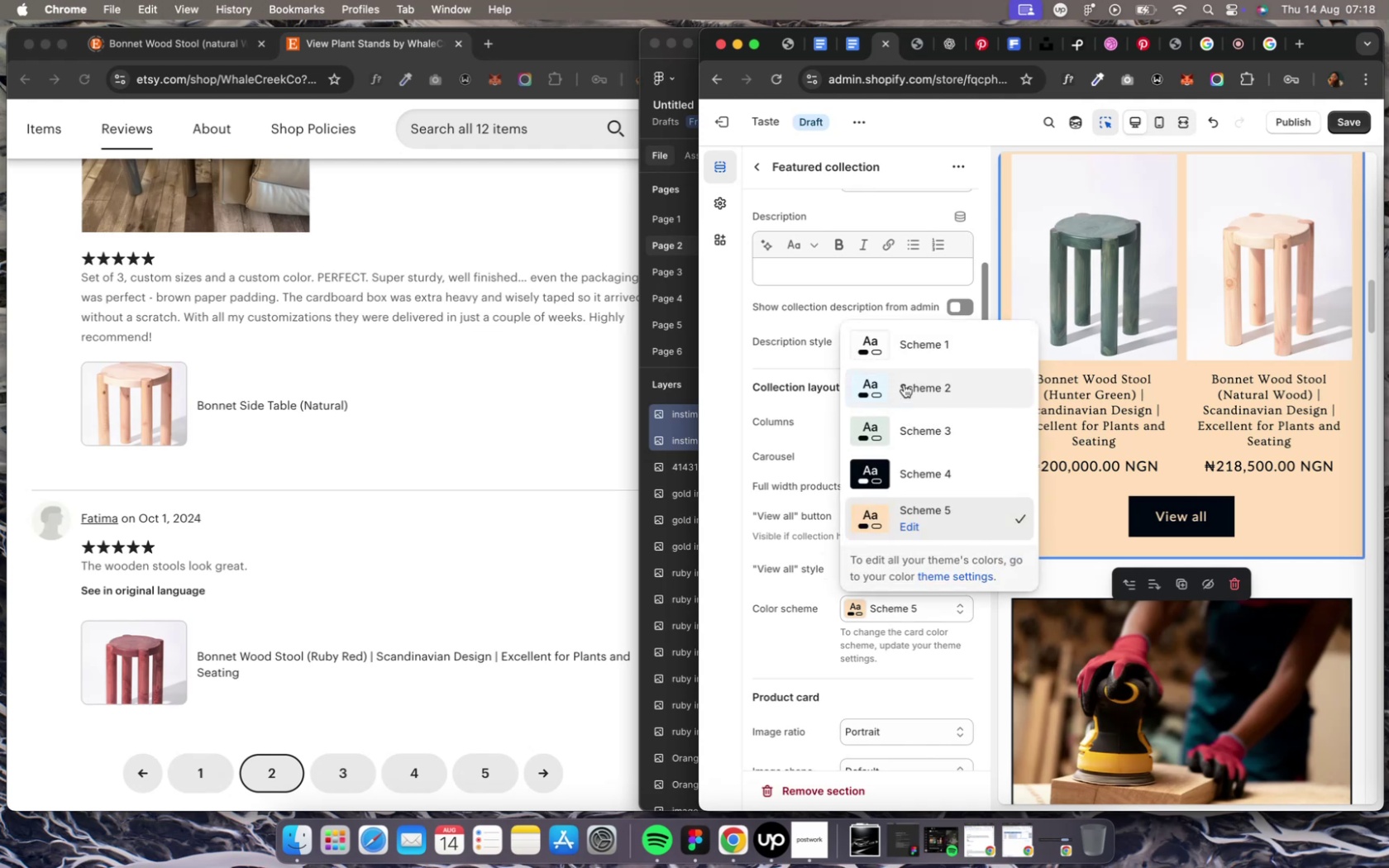 
left_click([900, 346])
 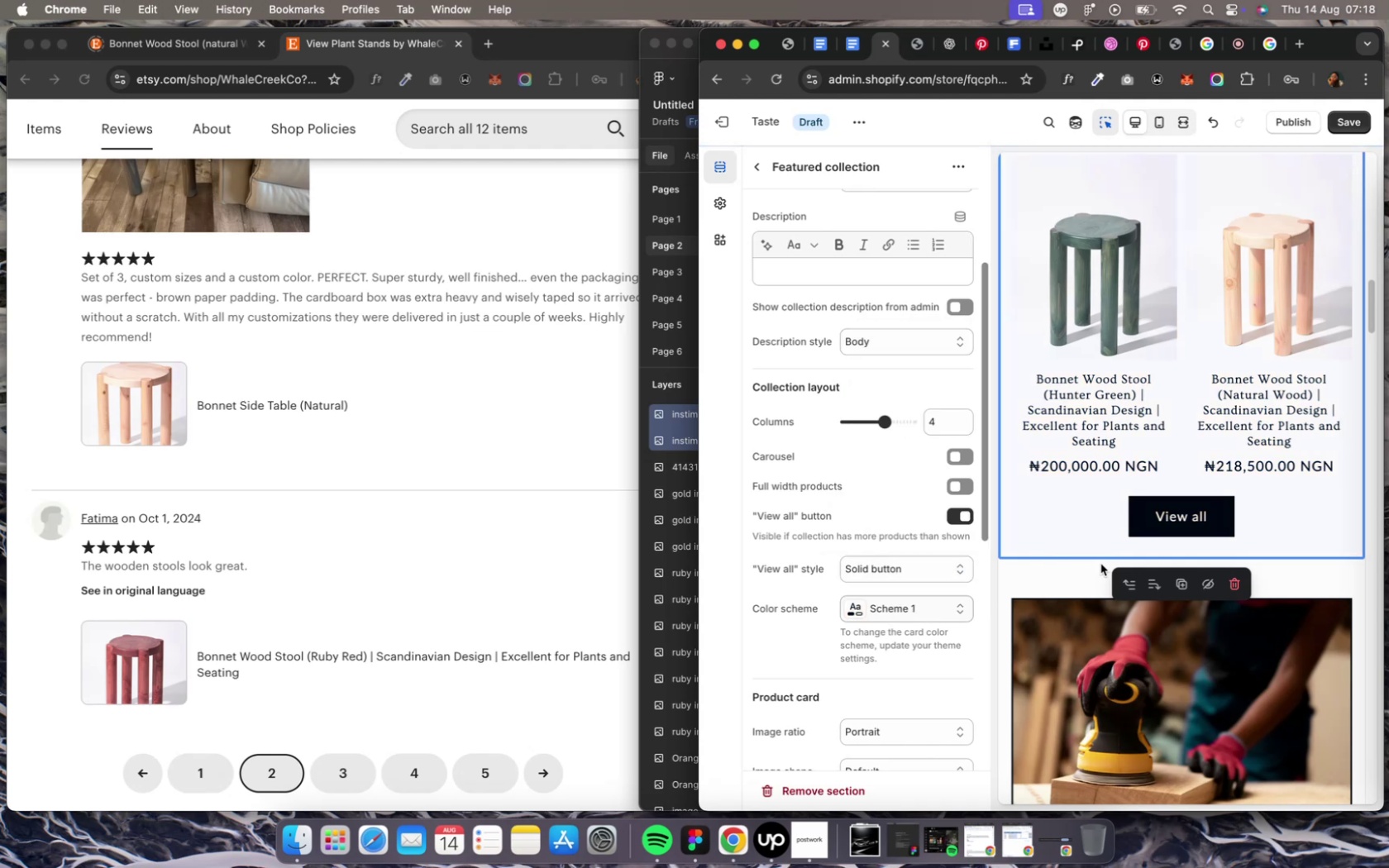 
scroll: coordinate [1100, 564], scroll_direction: down, amount: 15.0
 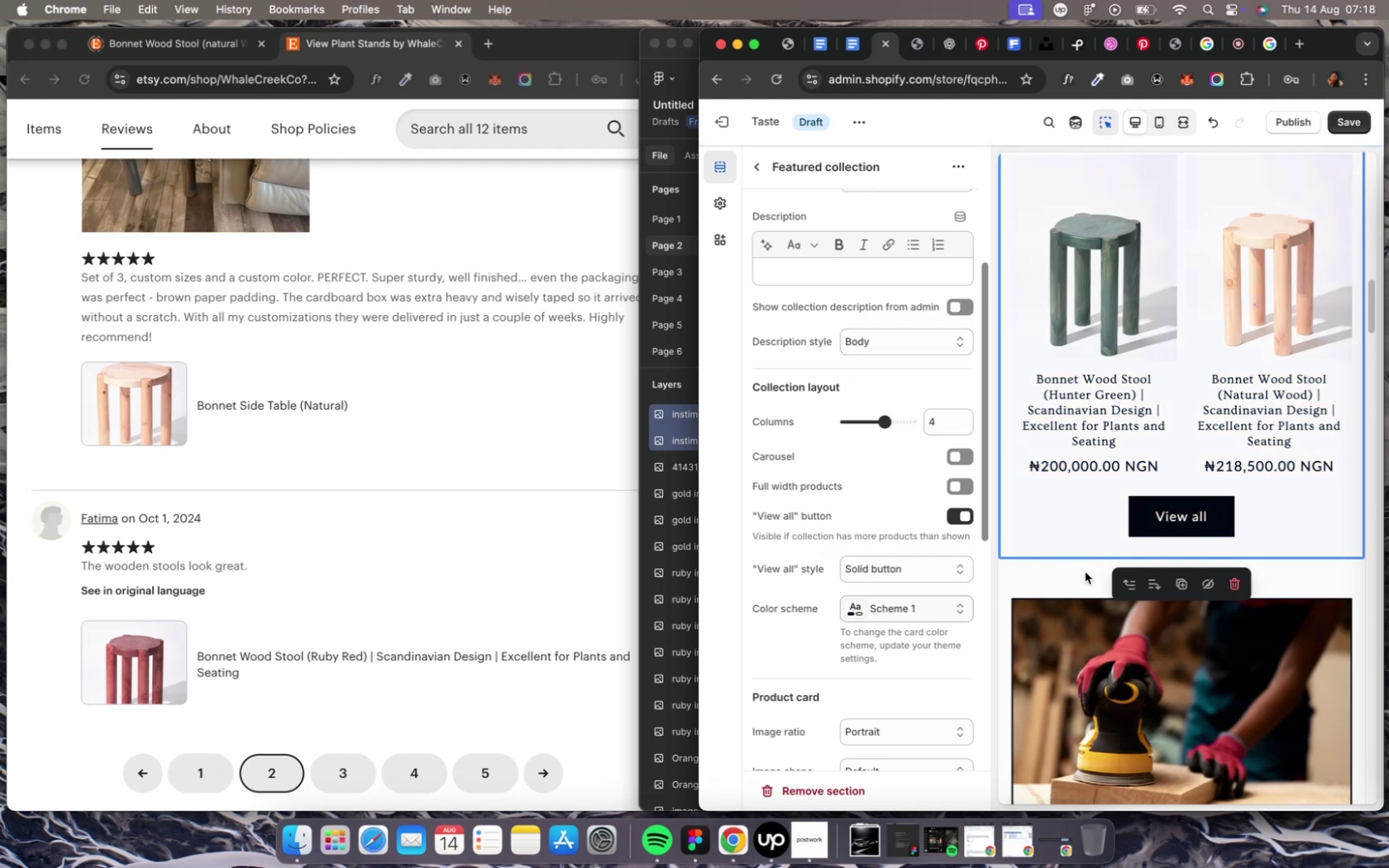 
left_click([1084, 572])
 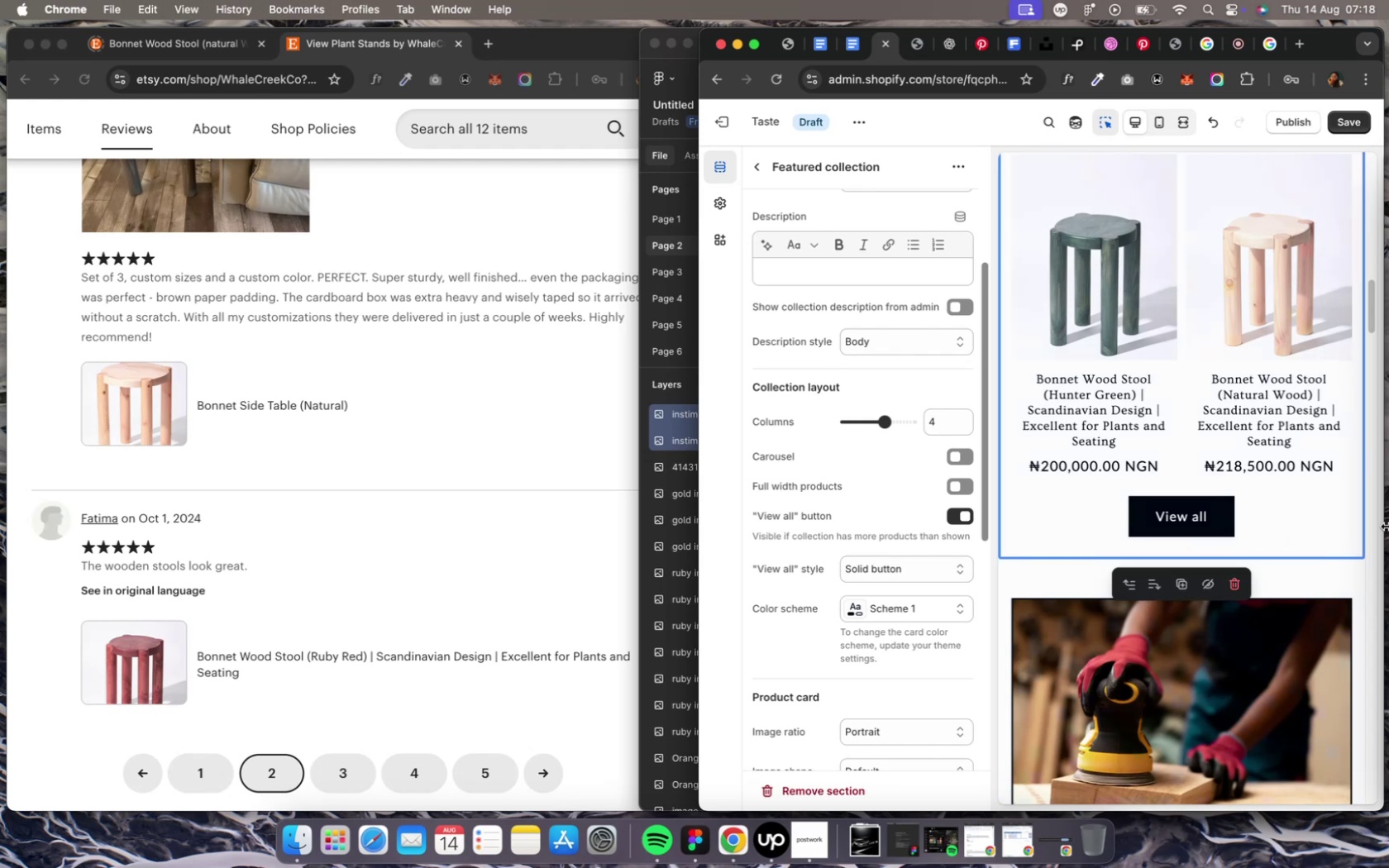 
left_click([1374, 527])
 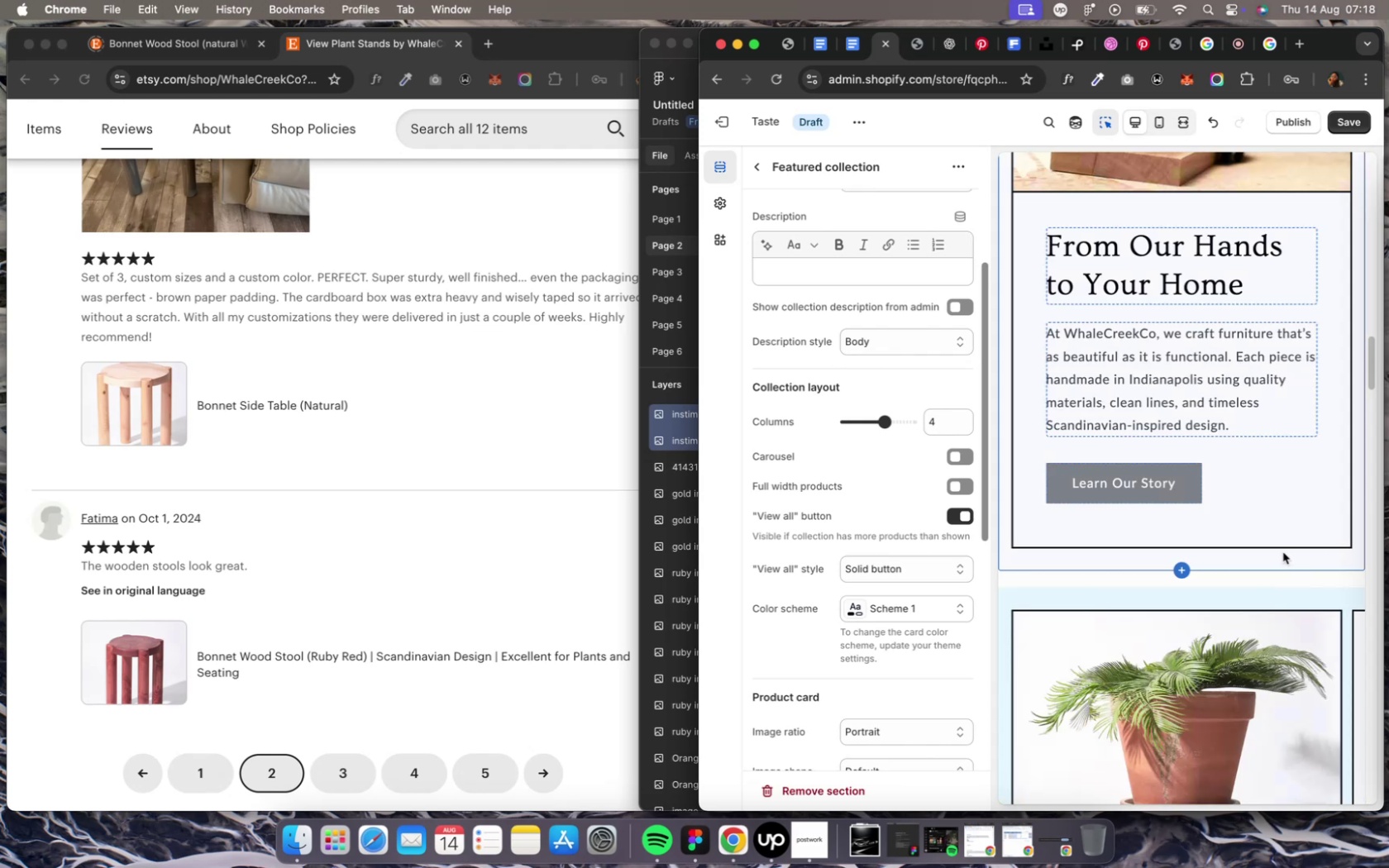 
scroll: coordinate [1282, 551], scroll_direction: down, amount: 14.0
 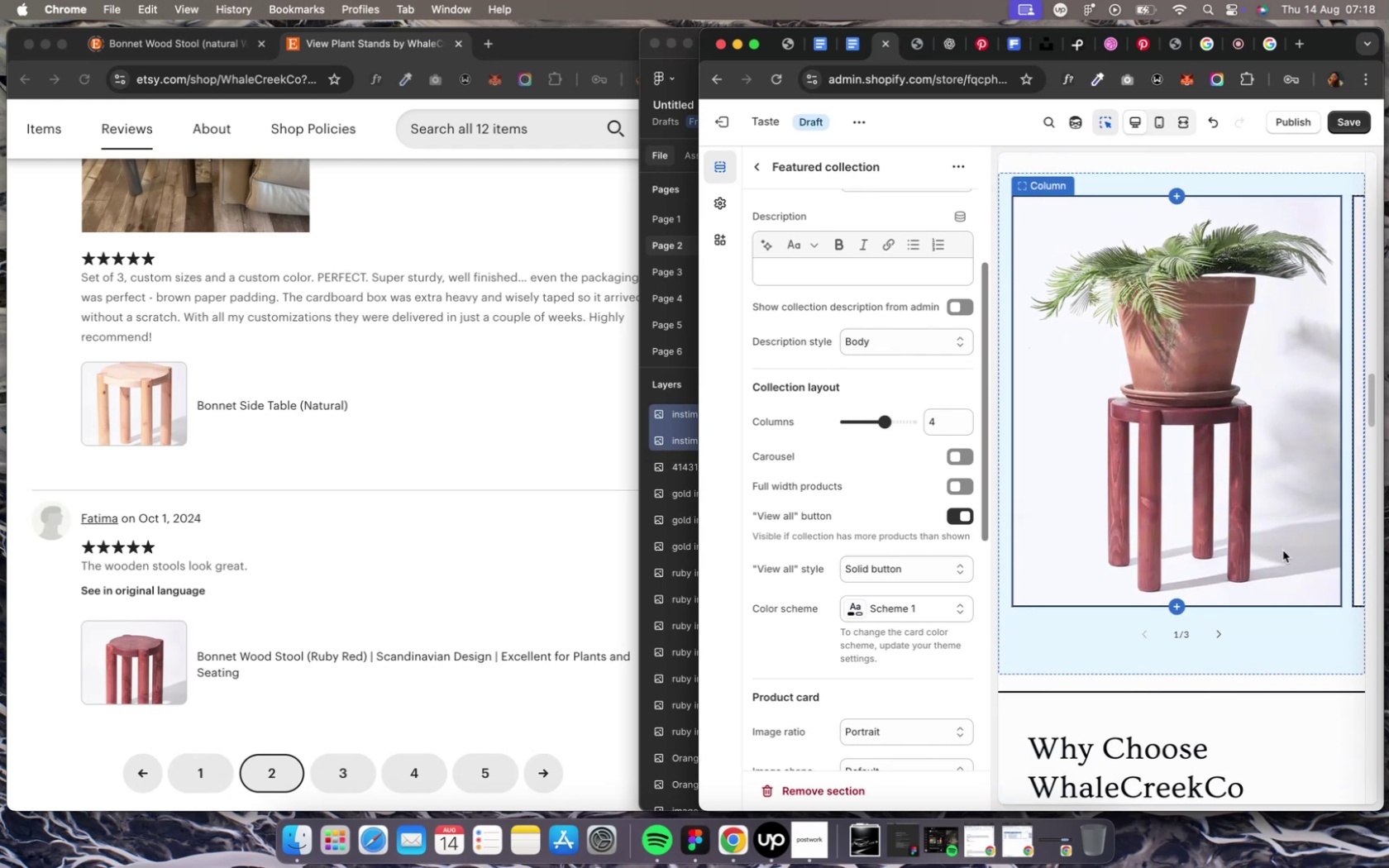 
scroll: coordinate [1282, 551], scroll_direction: up, amount: 15.0
 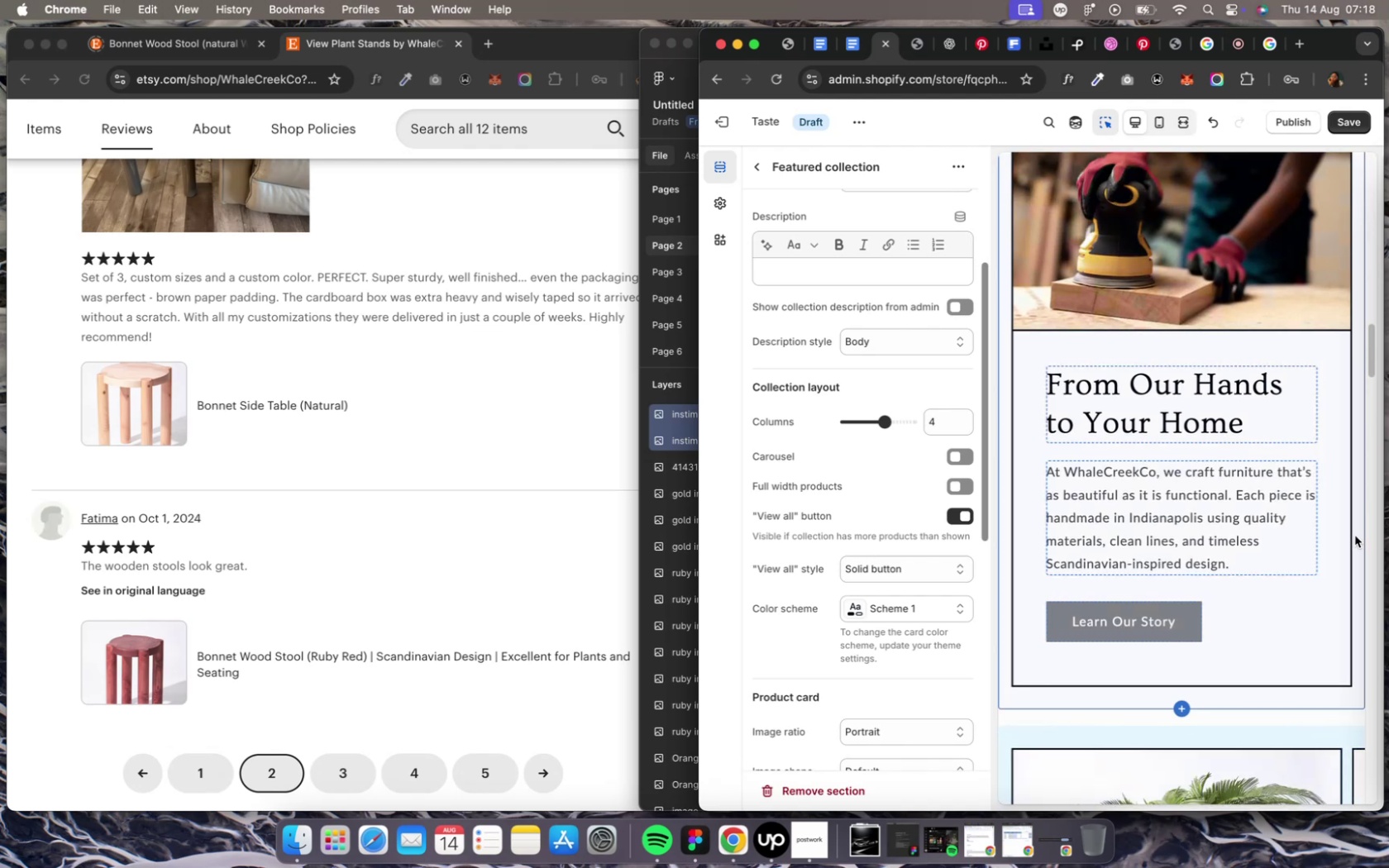 
left_click([1355, 534])
 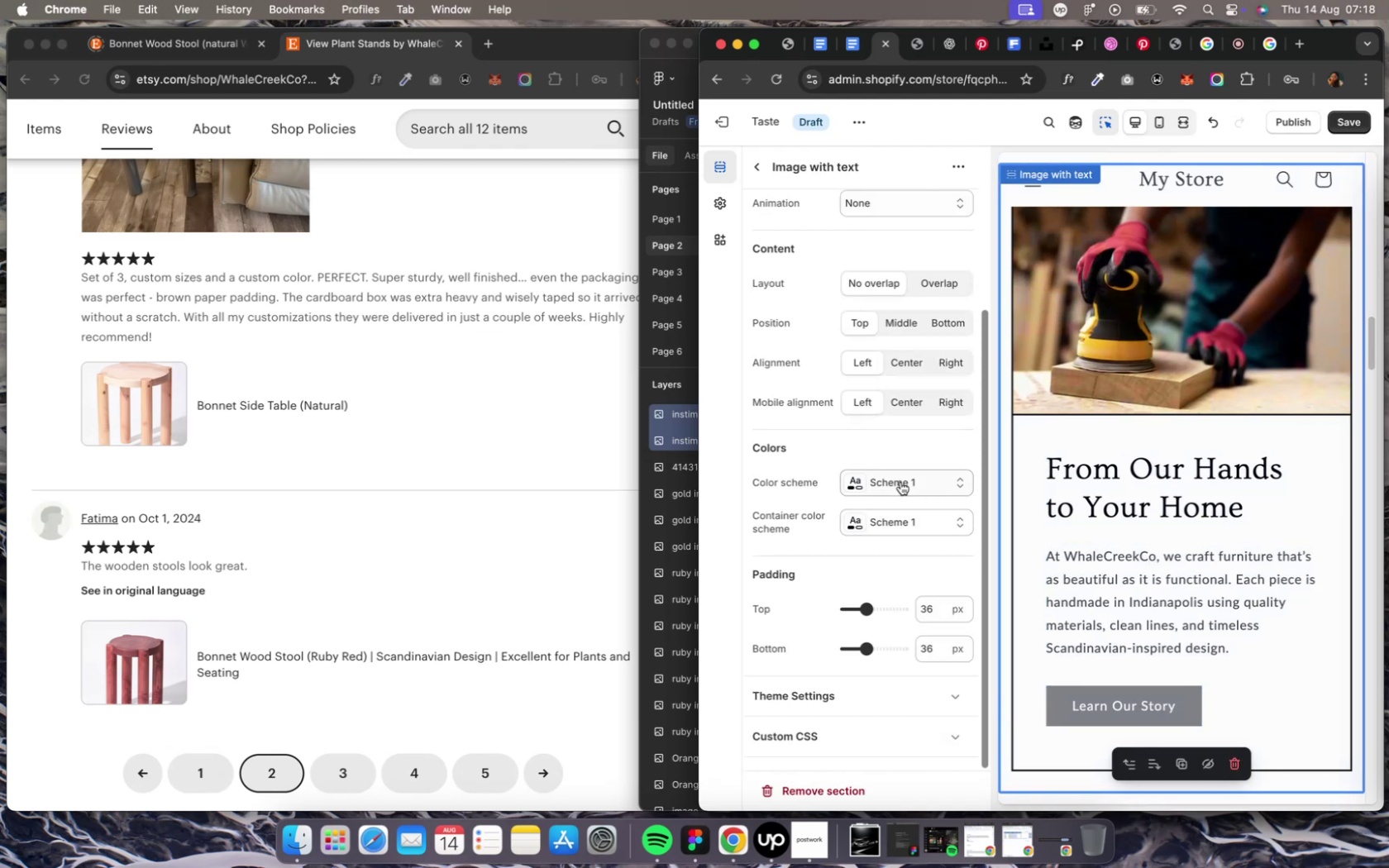 
left_click([900, 482])
 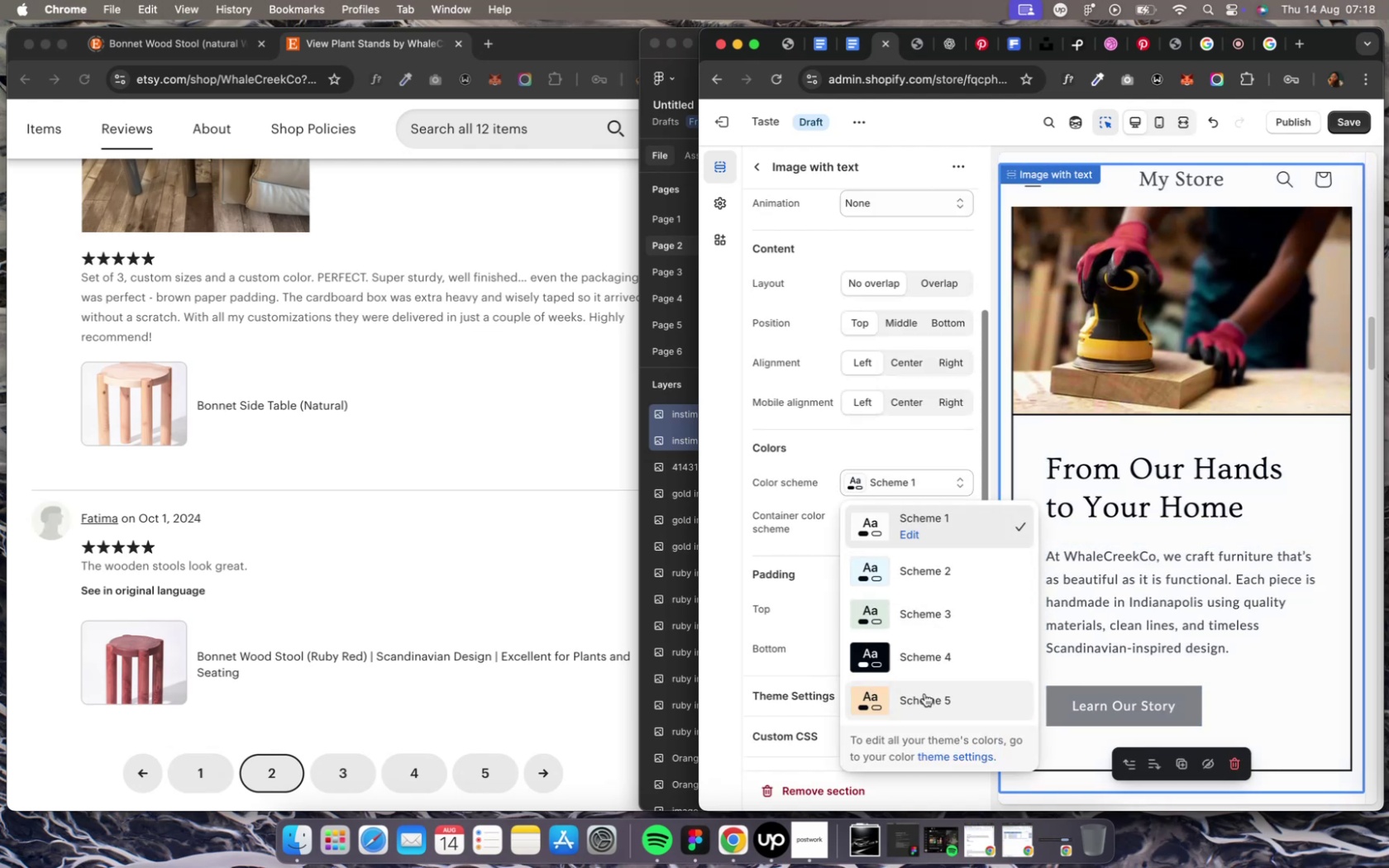 
wait(6.13)
 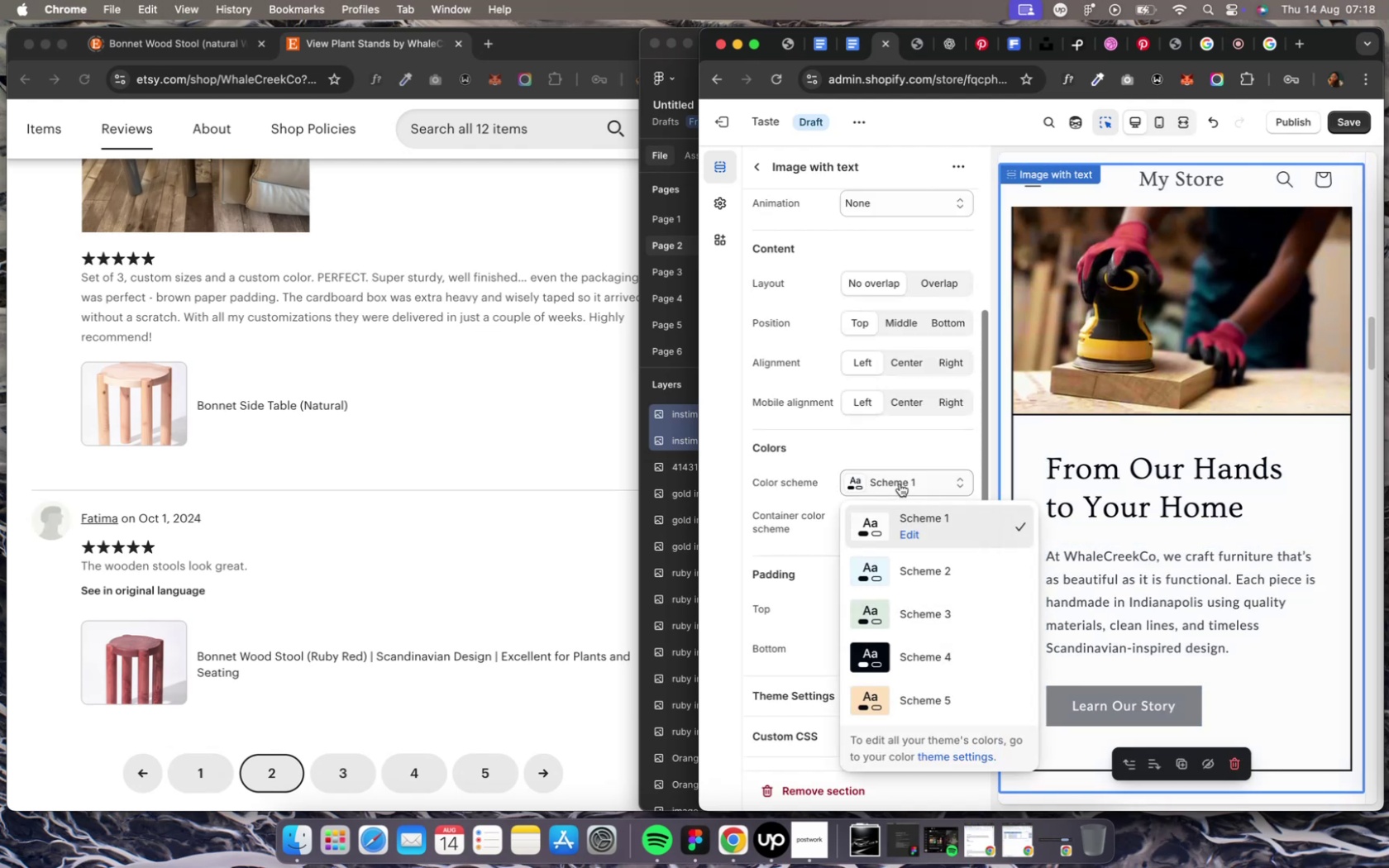 
left_click([923, 671])
 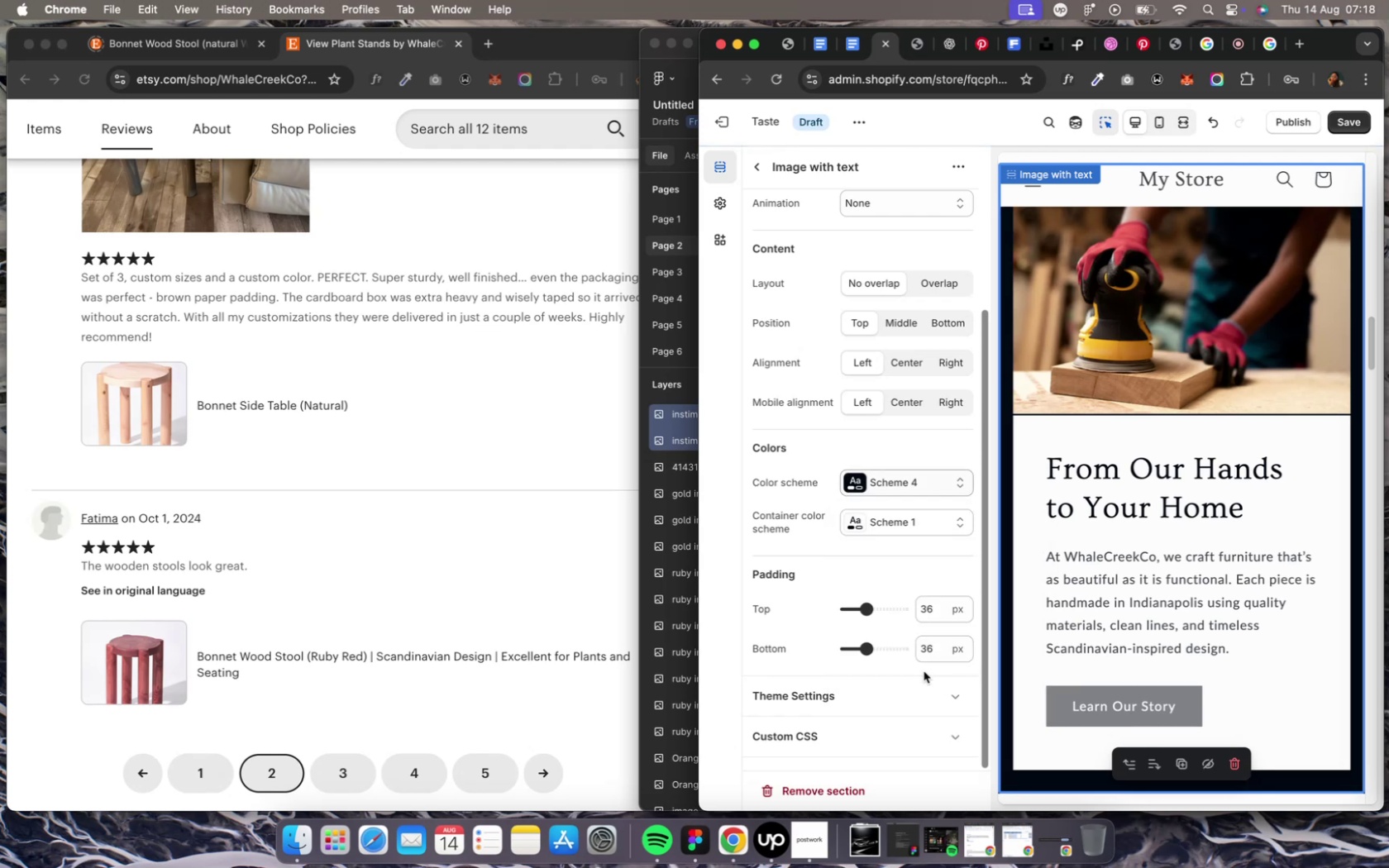 
scroll: coordinate [1013, 670], scroll_direction: up, amount: 6.0
 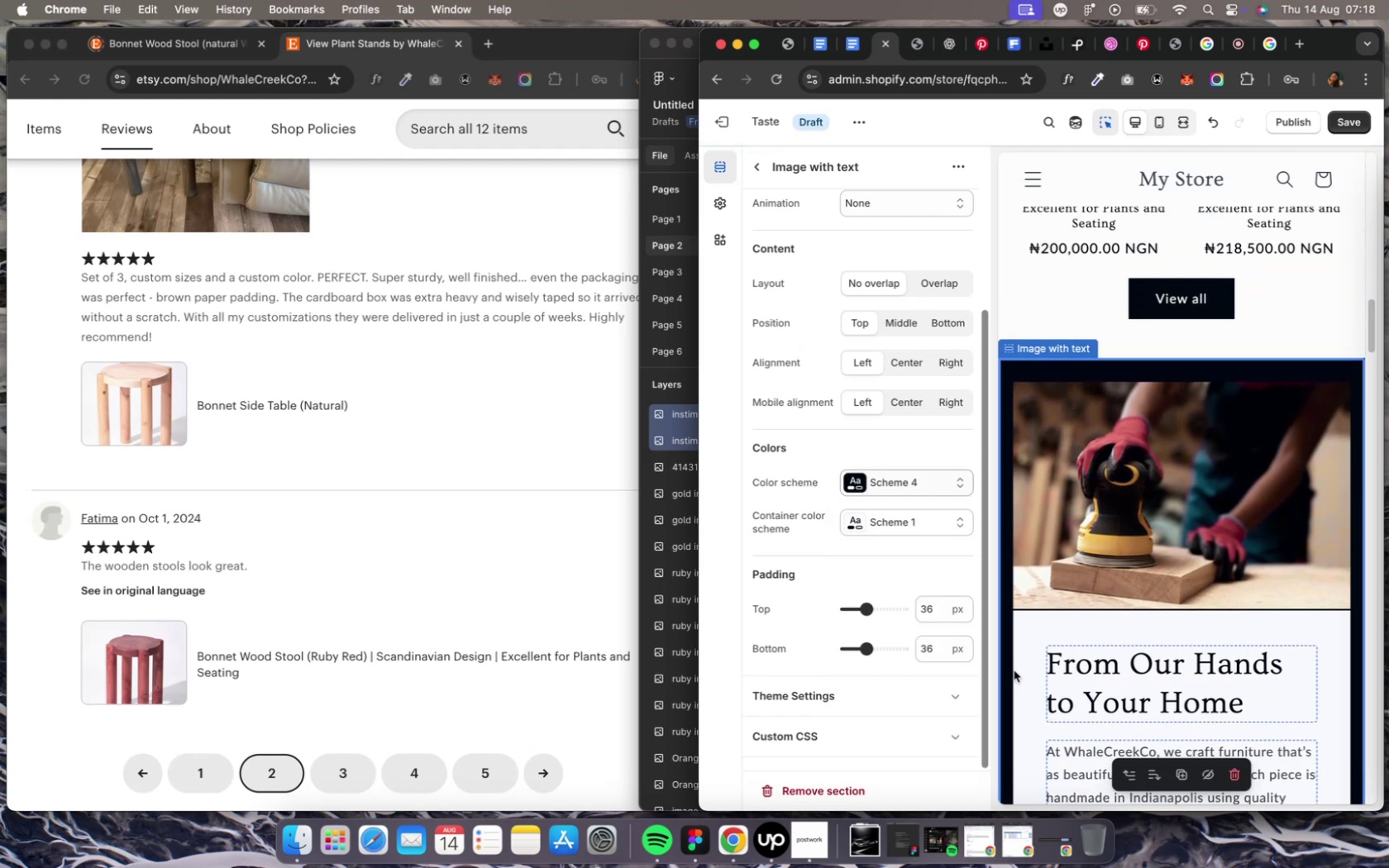 
scroll: coordinate [1017, 570], scroll_direction: down, amount: 32.0
 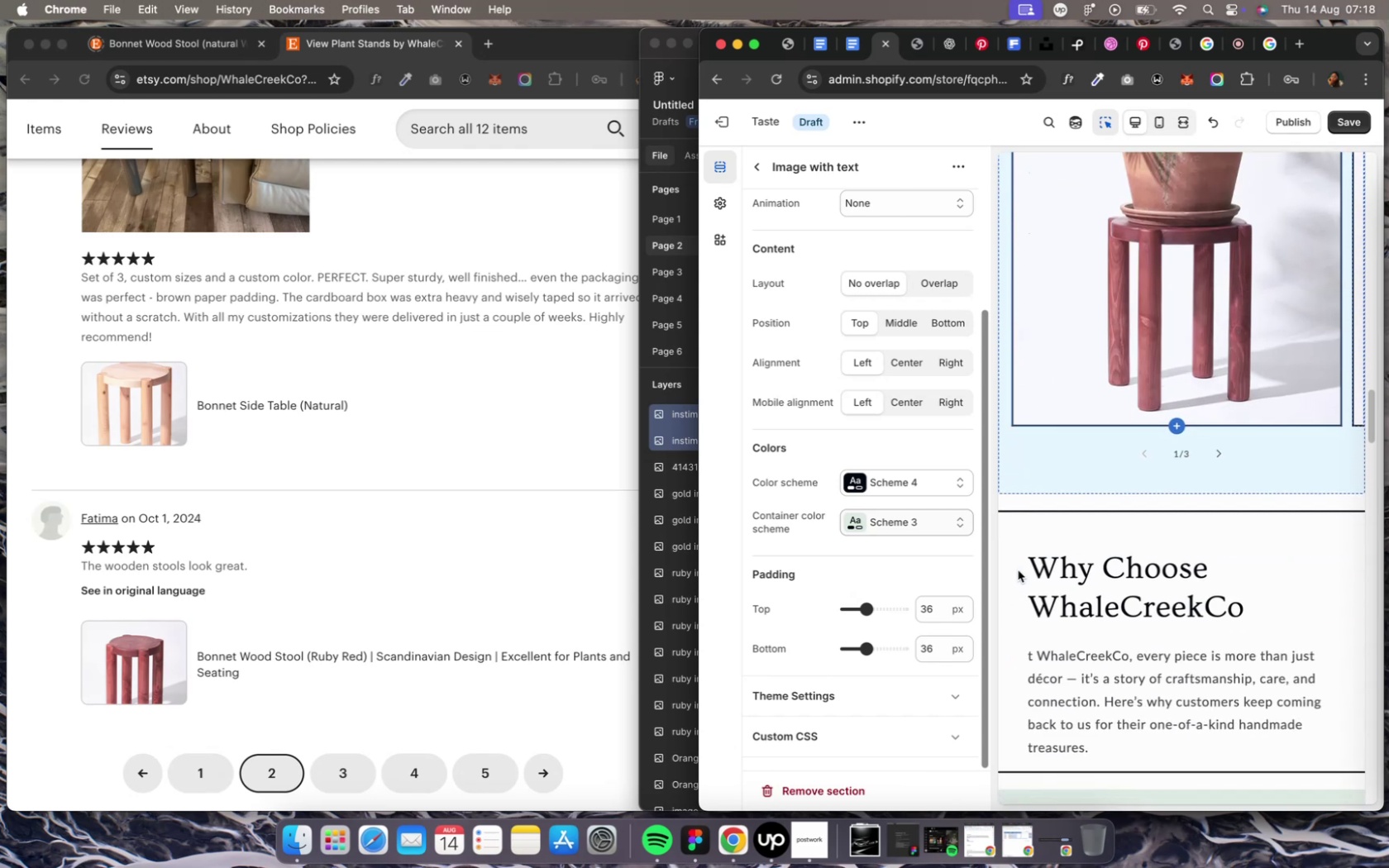 
scroll: coordinate [1017, 570], scroll_direction: up, amount: 4.0
 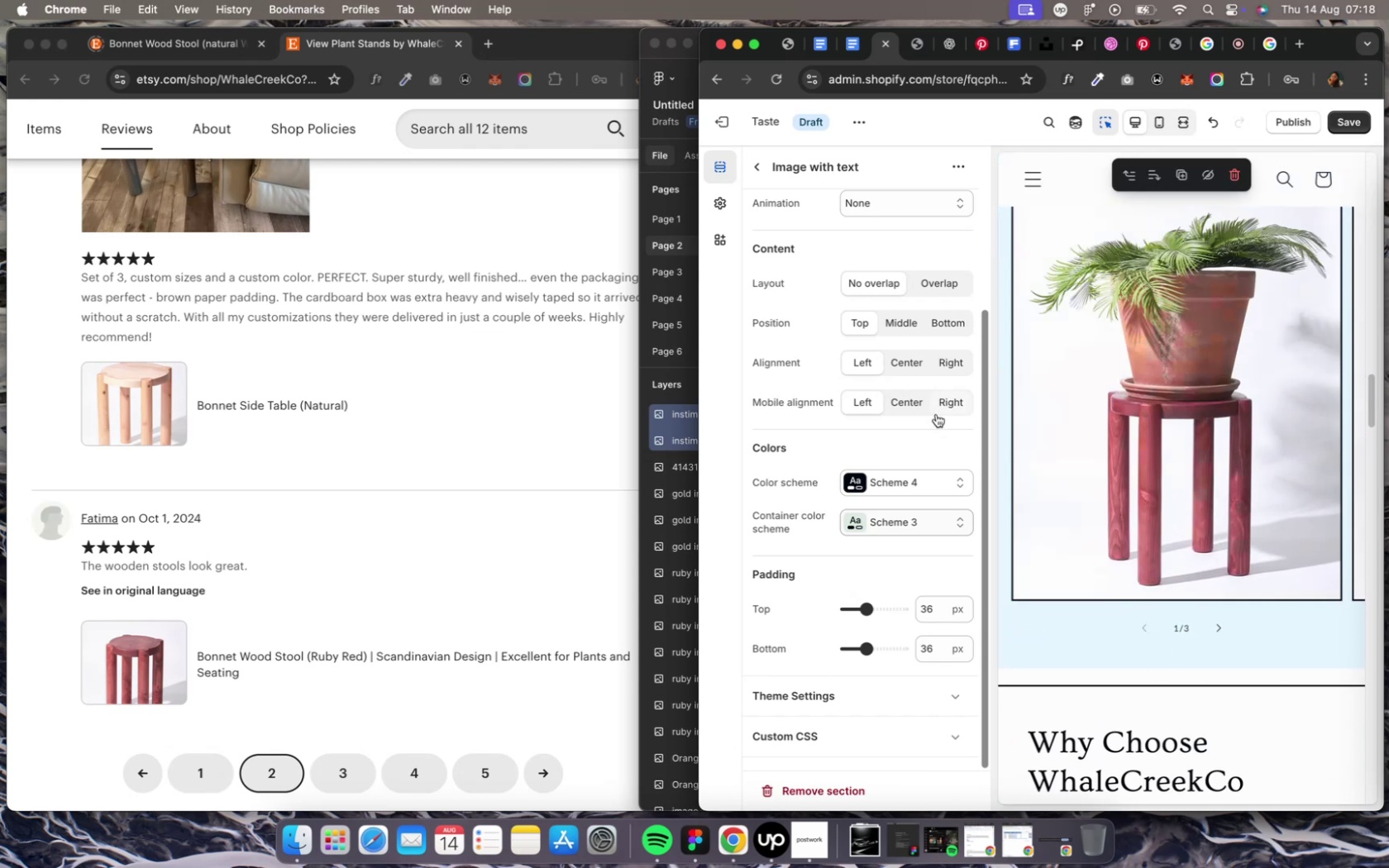 
left_click([884, 517])
 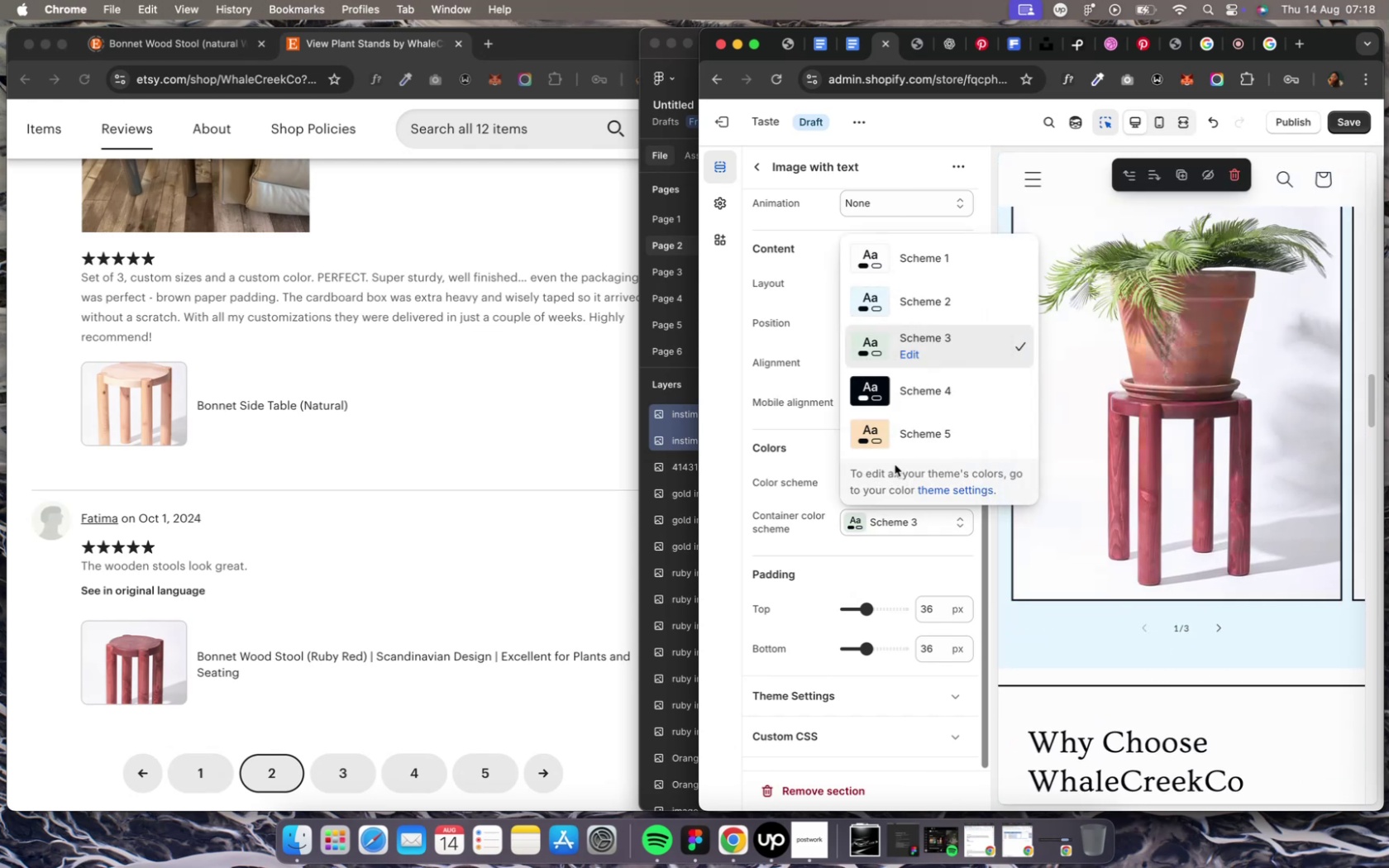 
left_click([900, 427])
 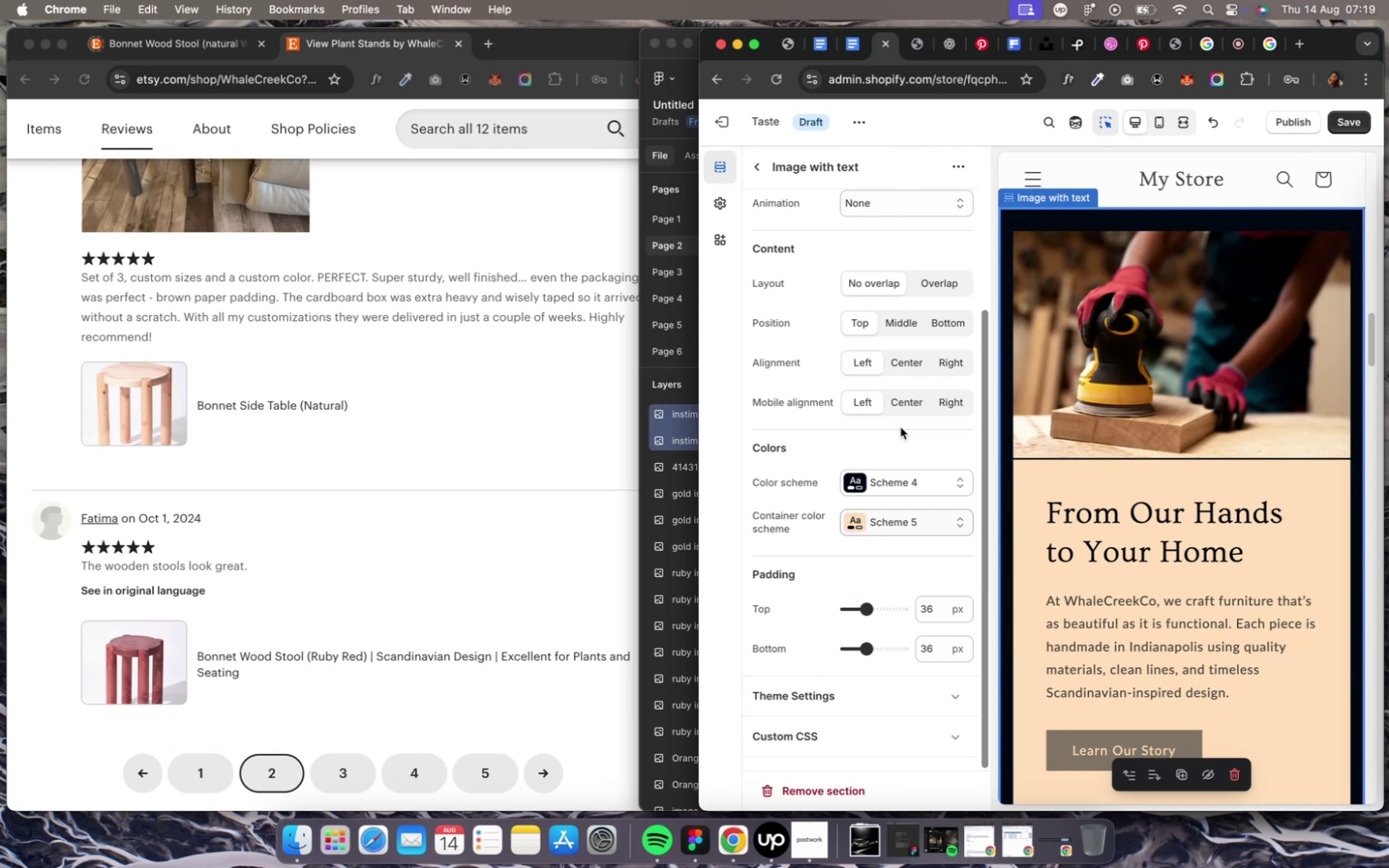 
wait(17.02)
 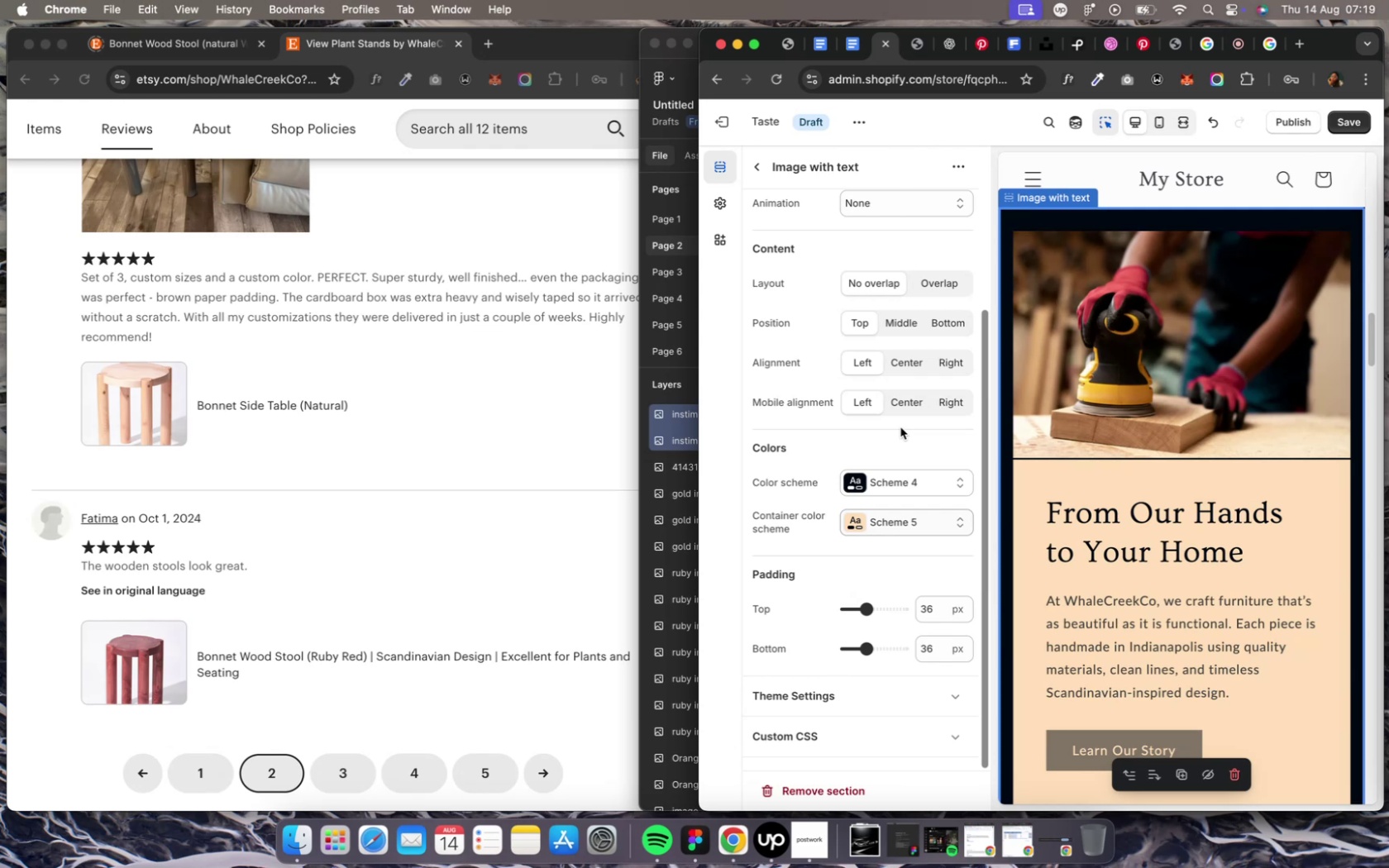 
left_click([906, 47])
 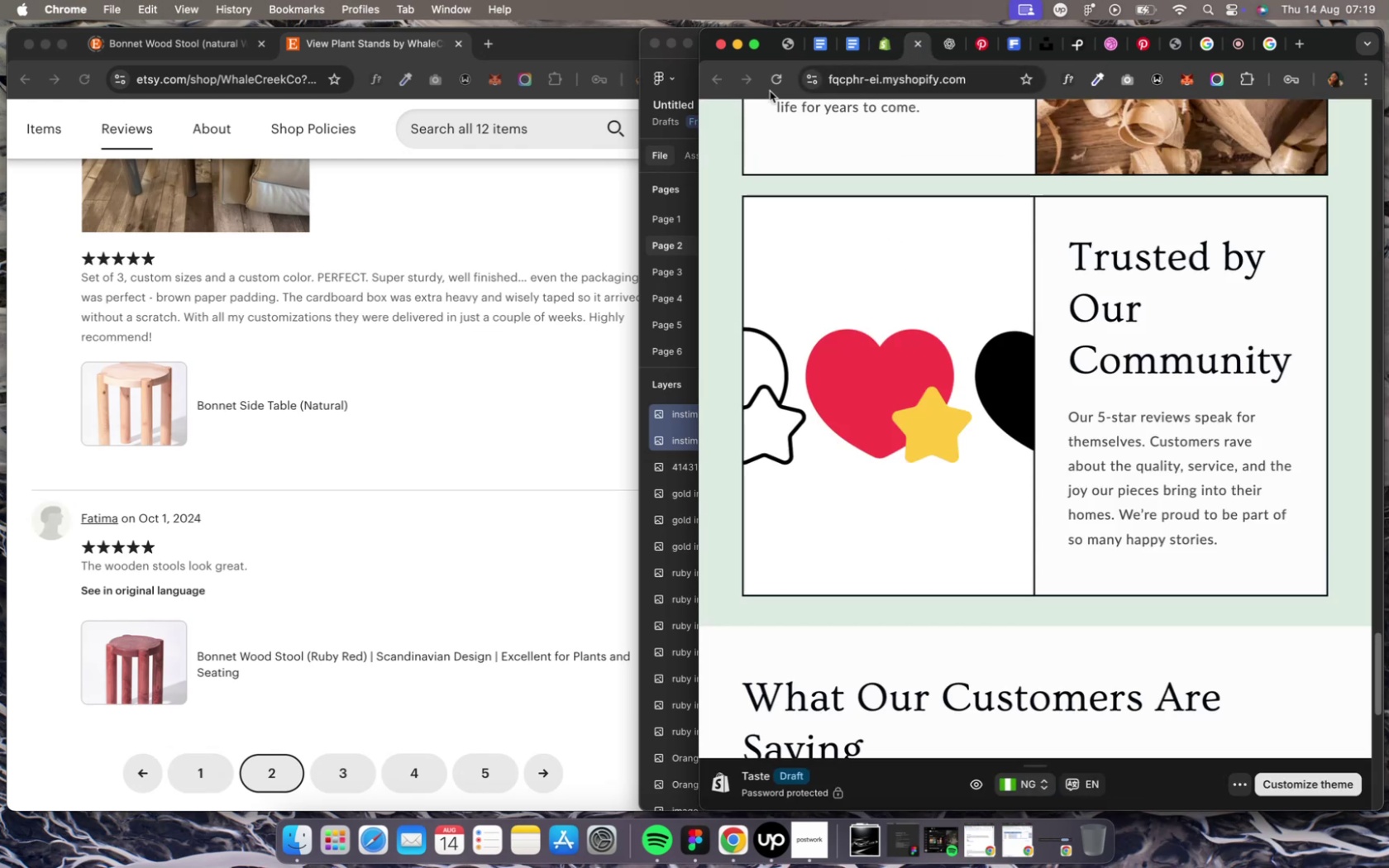 
left_click([770, 90])
 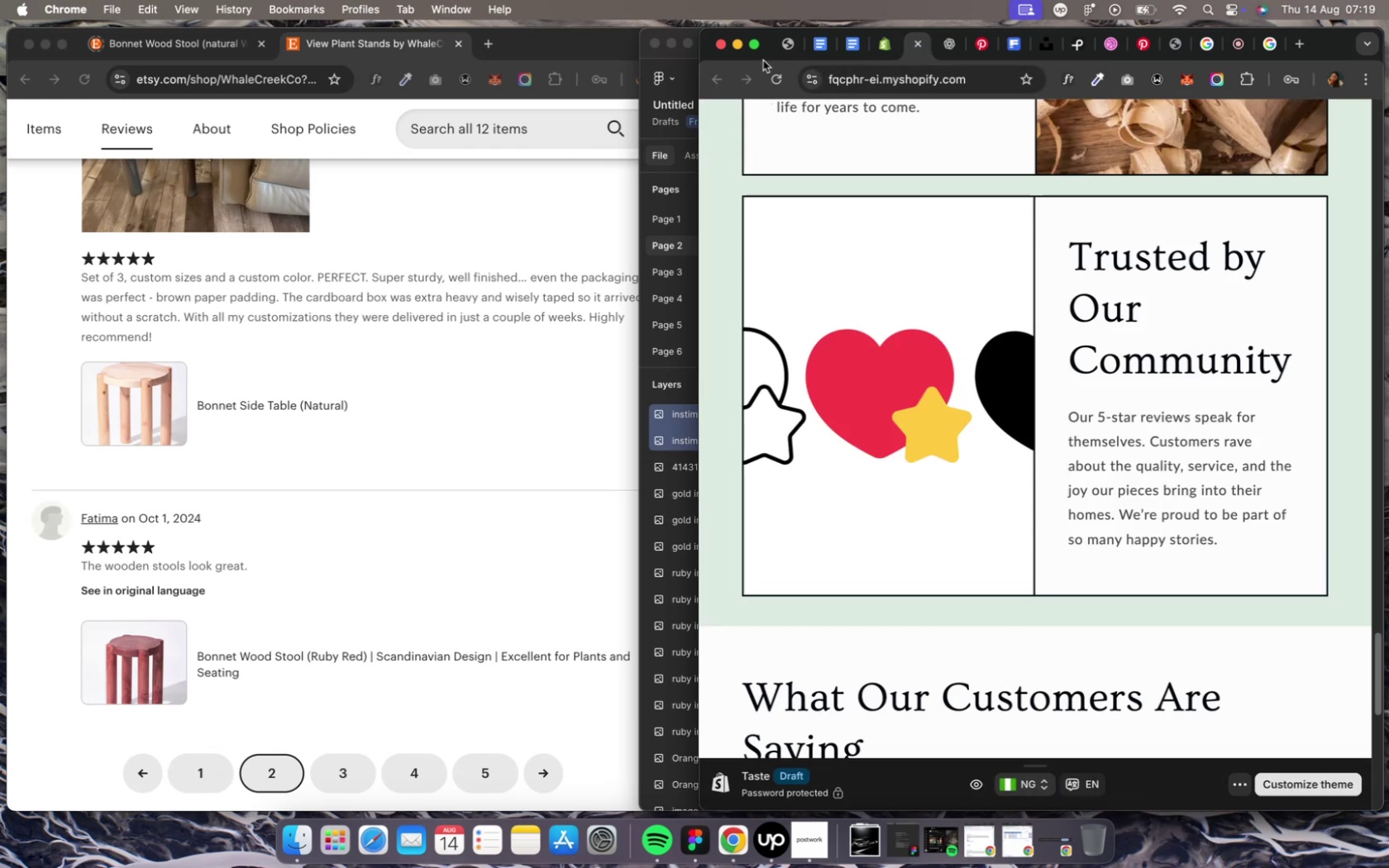 
left_click([756, 46])
 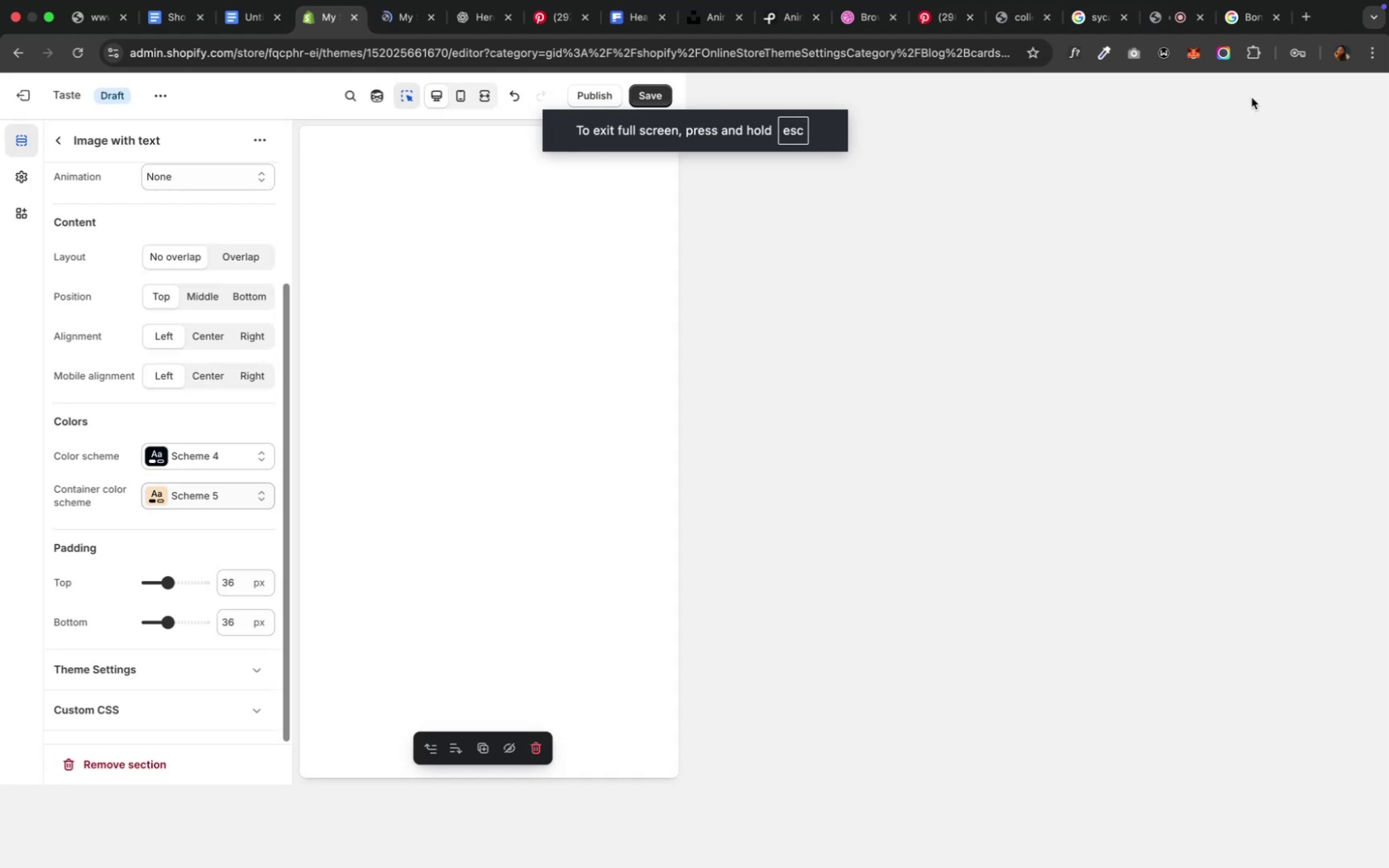 
wait(7.08)
 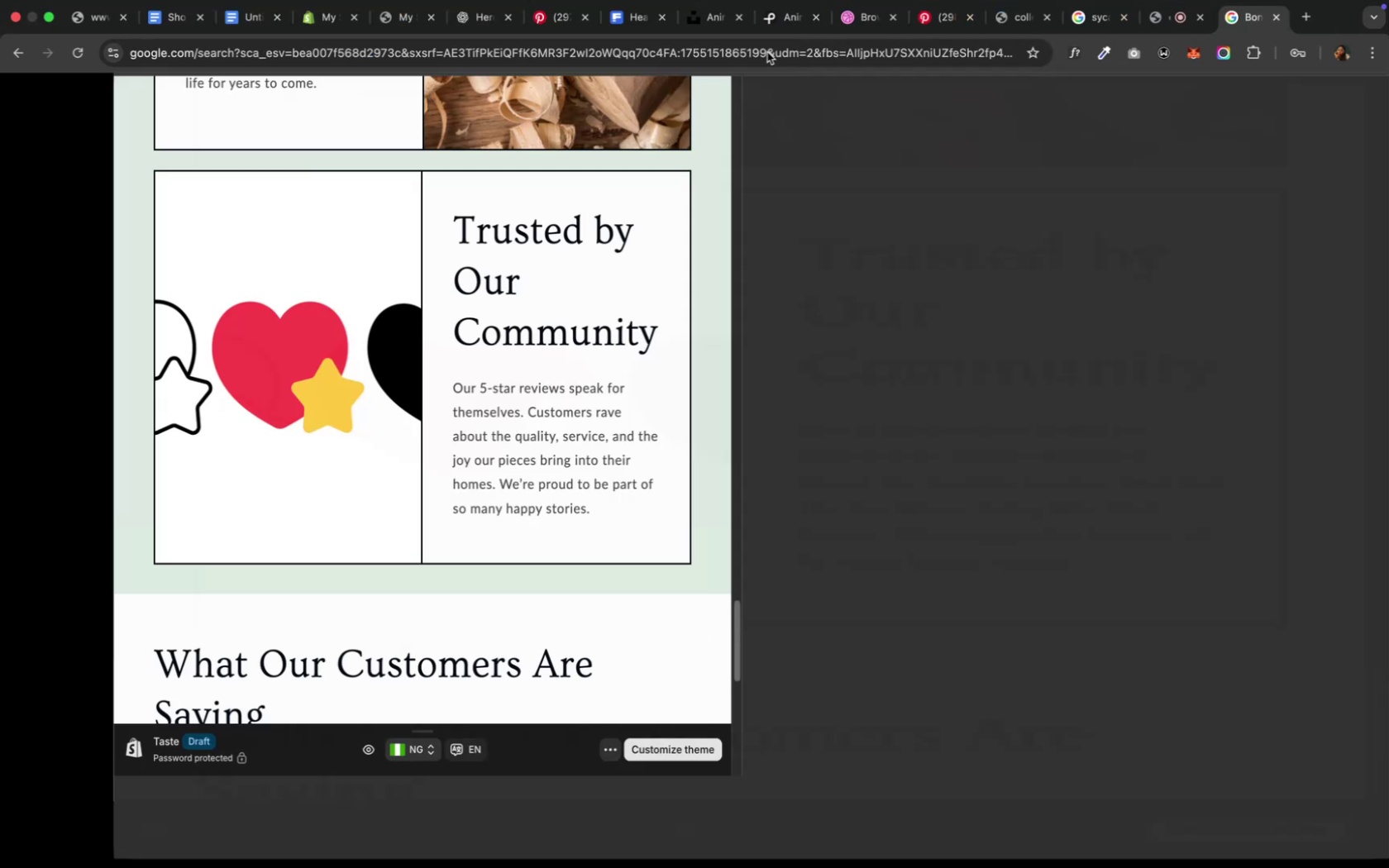 
mouse_move([1350, 94])
 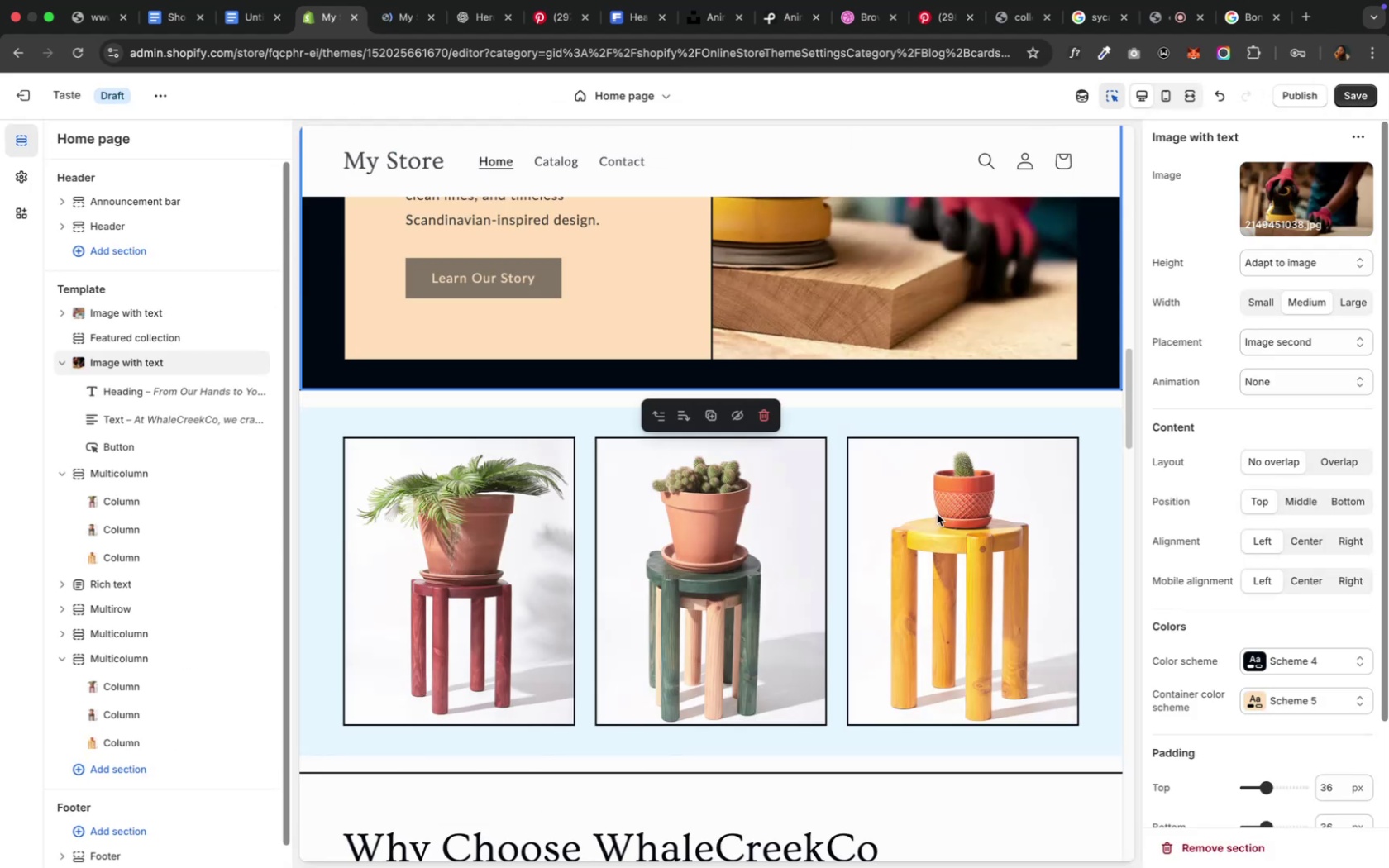 
scroll: coordinate [935, 515], scroll_direction: up, amount: 19.0
 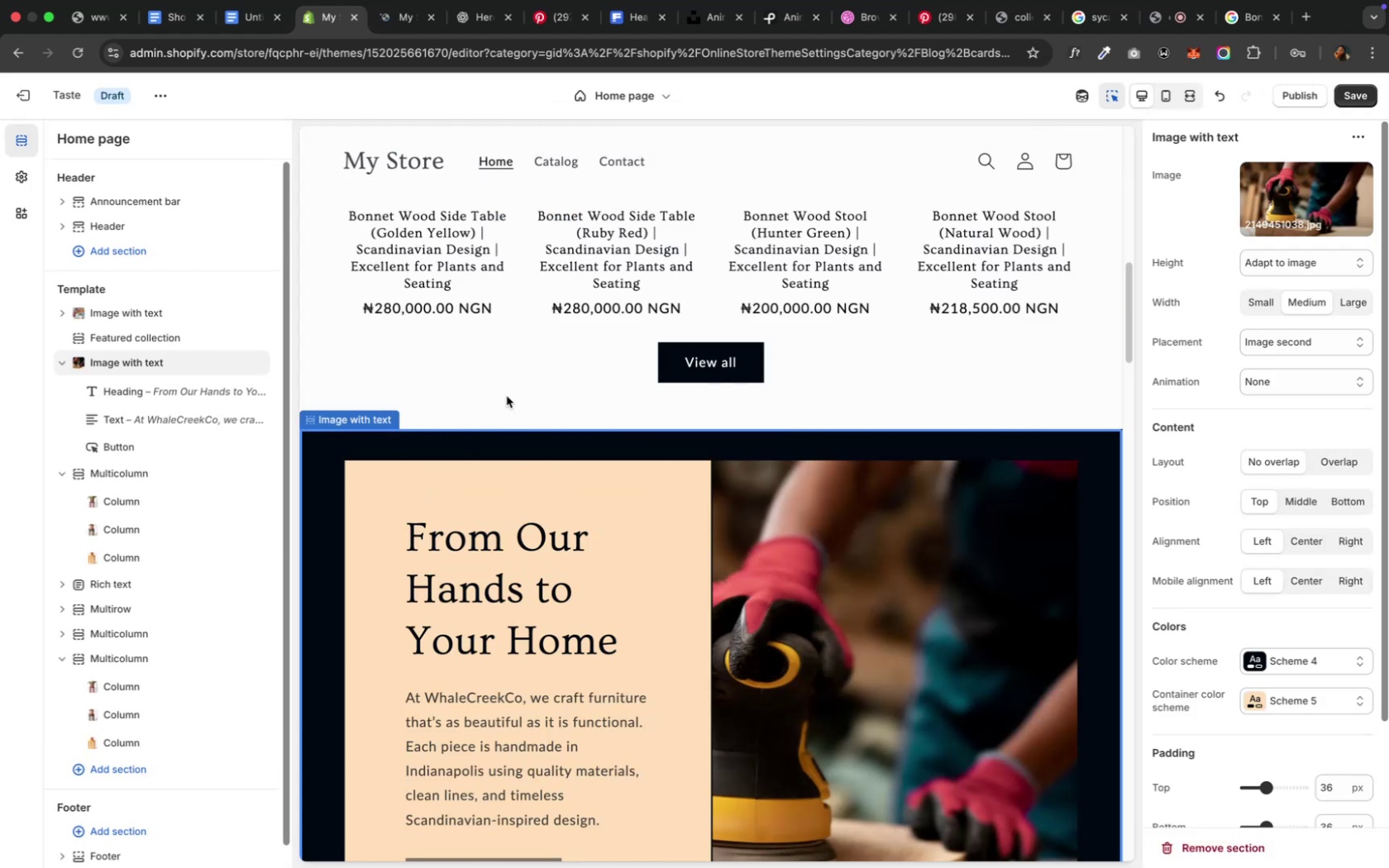 
scroll: coordinate [514, 494], scroll_direction: down, amount: 3.0
 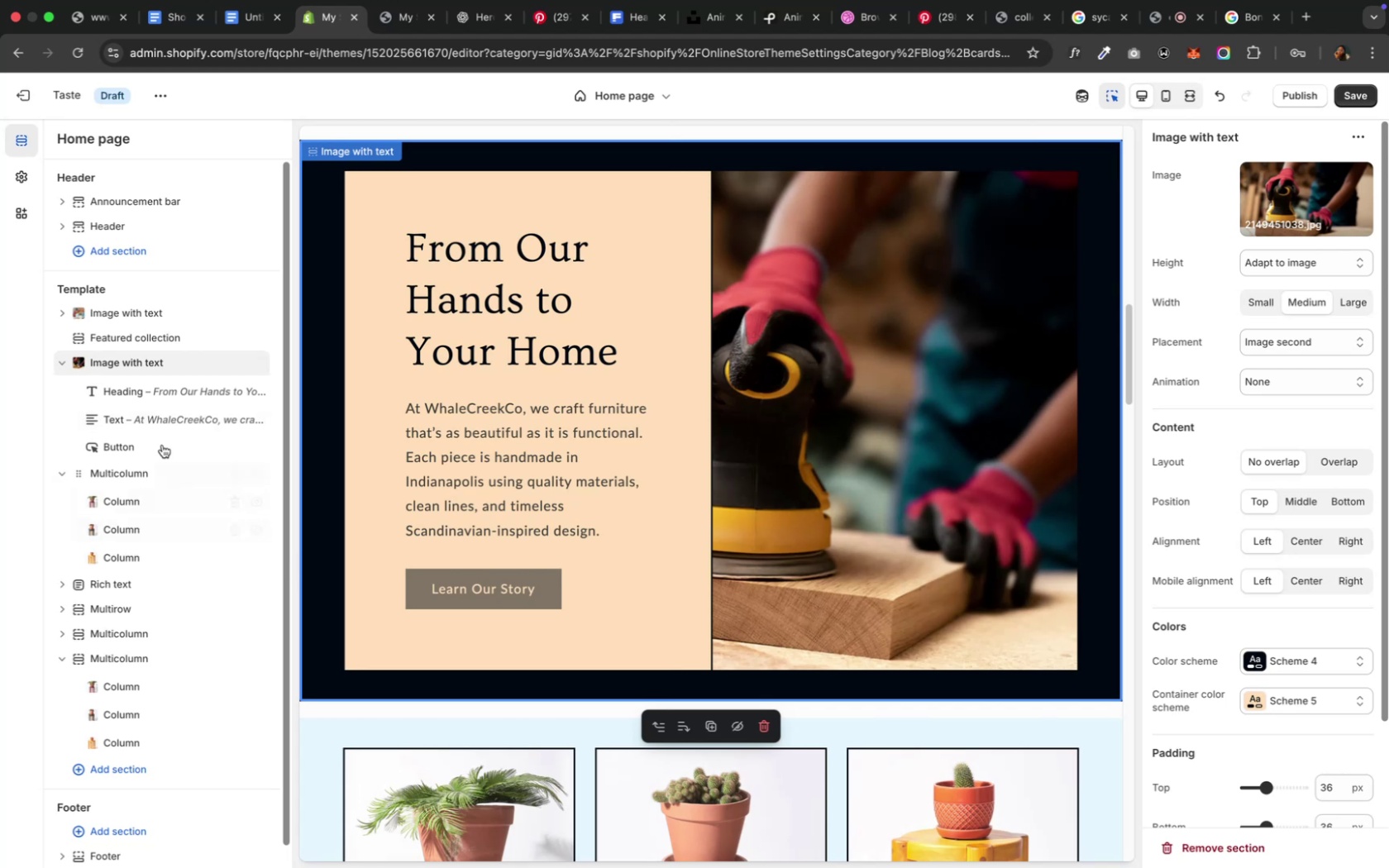 
left_click([308, 441])
 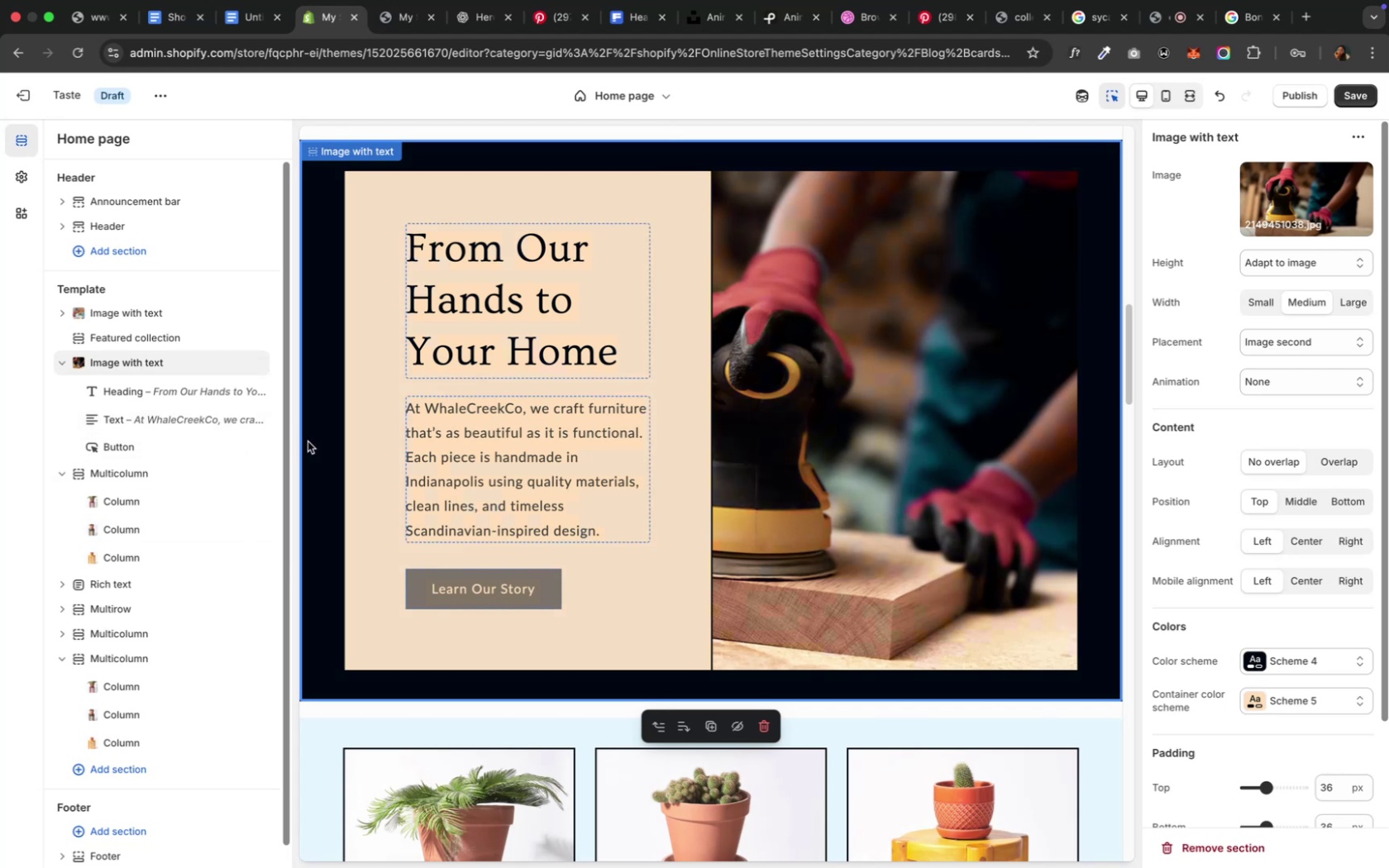 
mouse_move([169, 449])
 